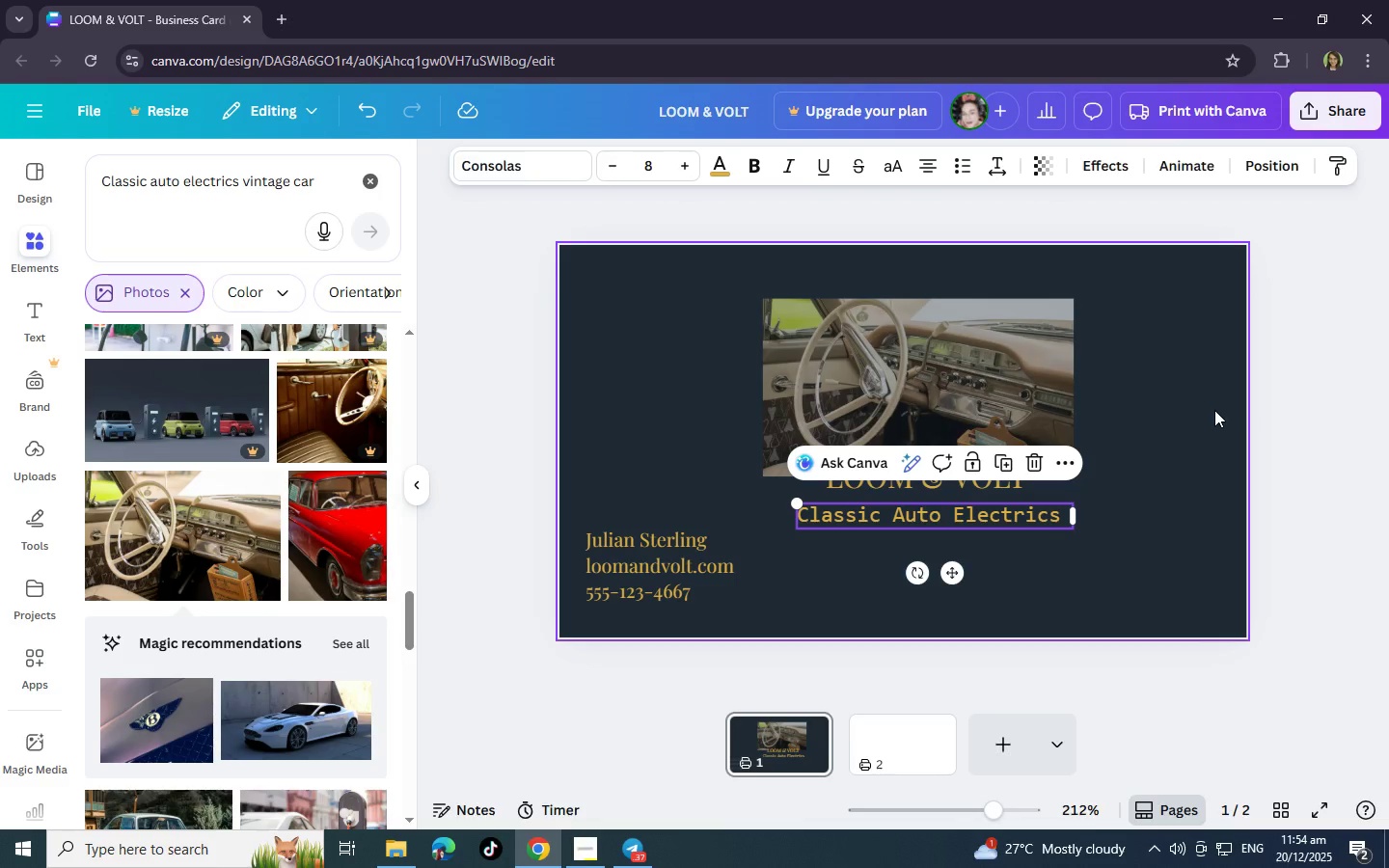 
left_click([1214, 410])
 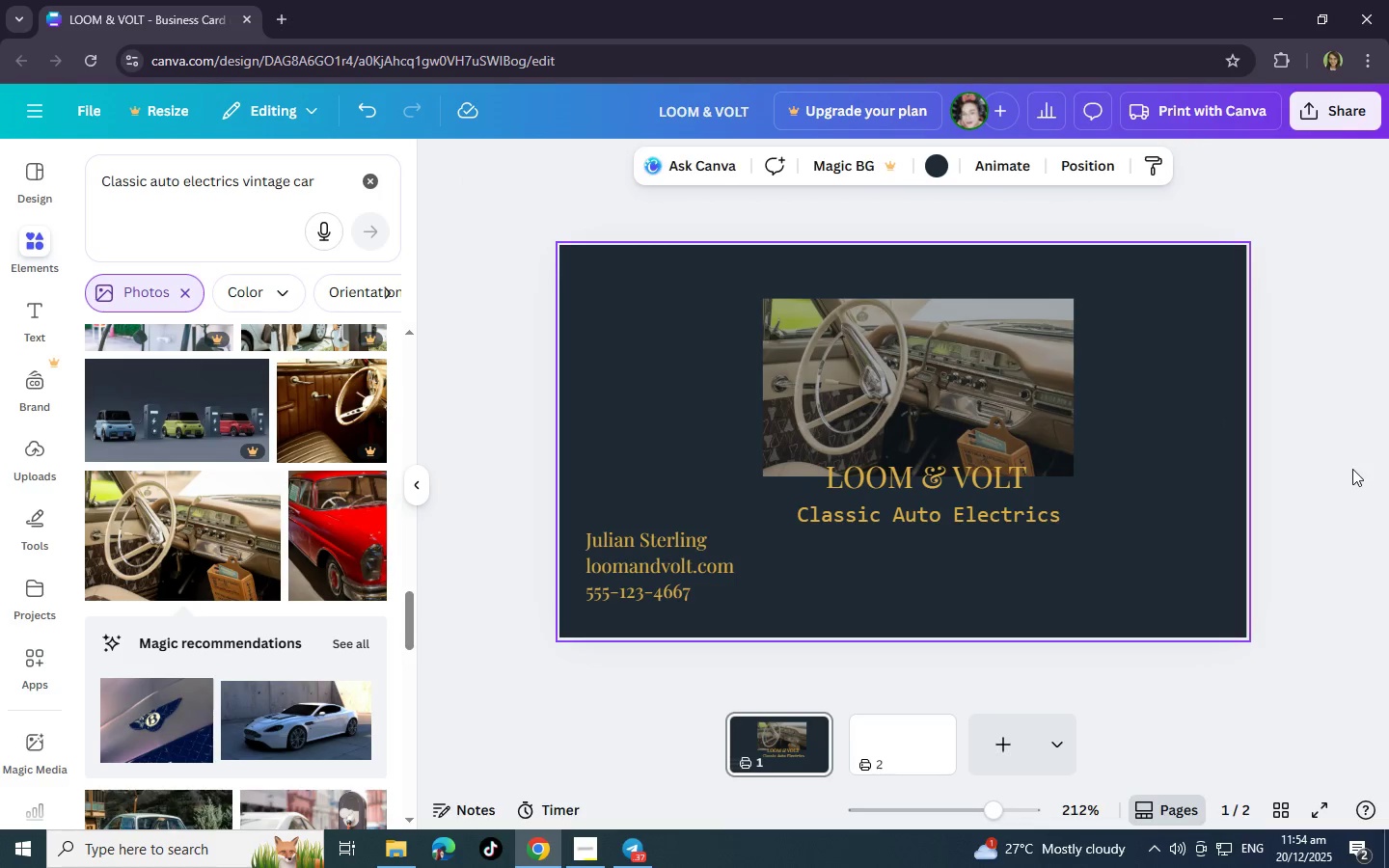 
double_click([1352, 469])
 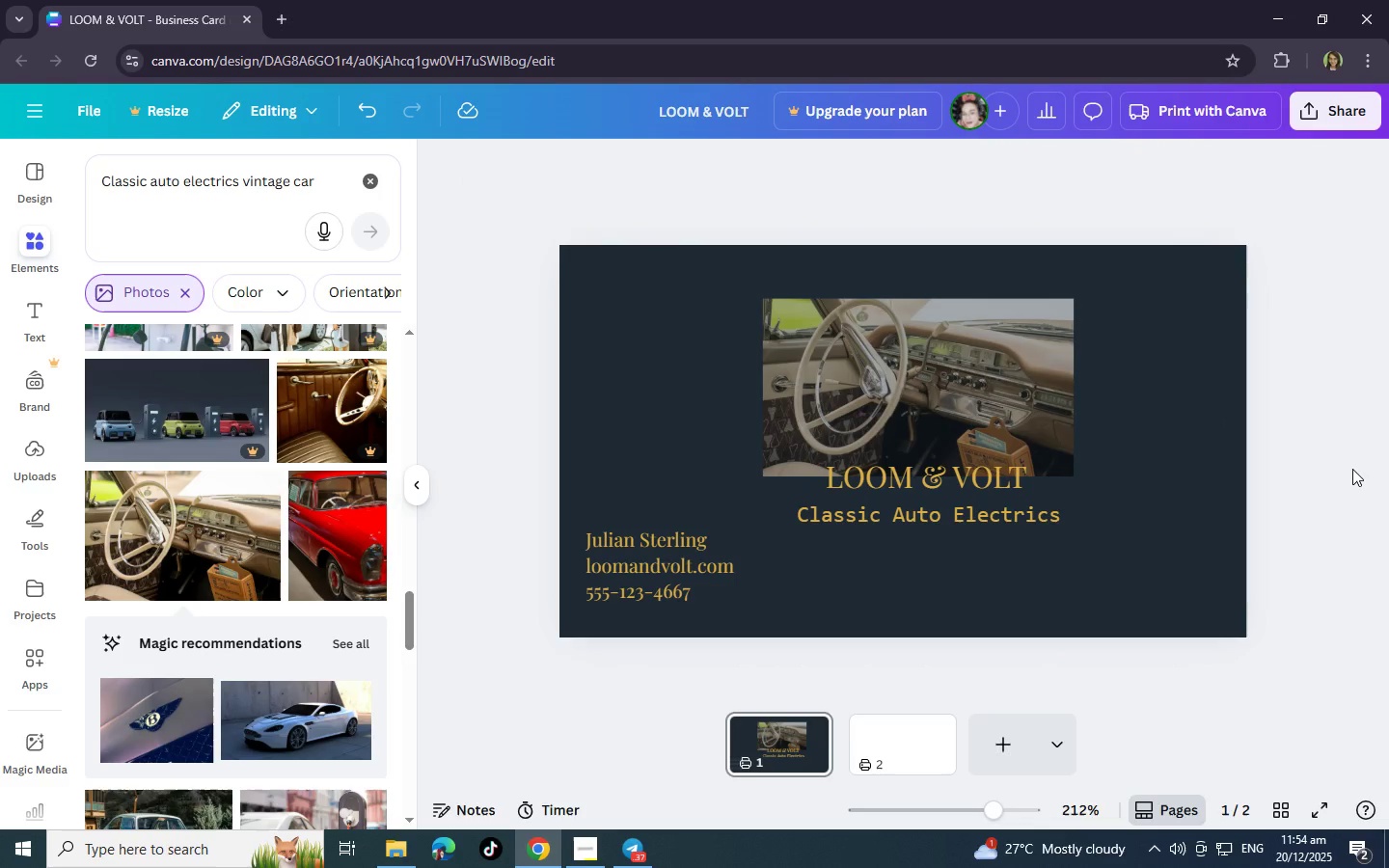 
left_click([982, 370])
 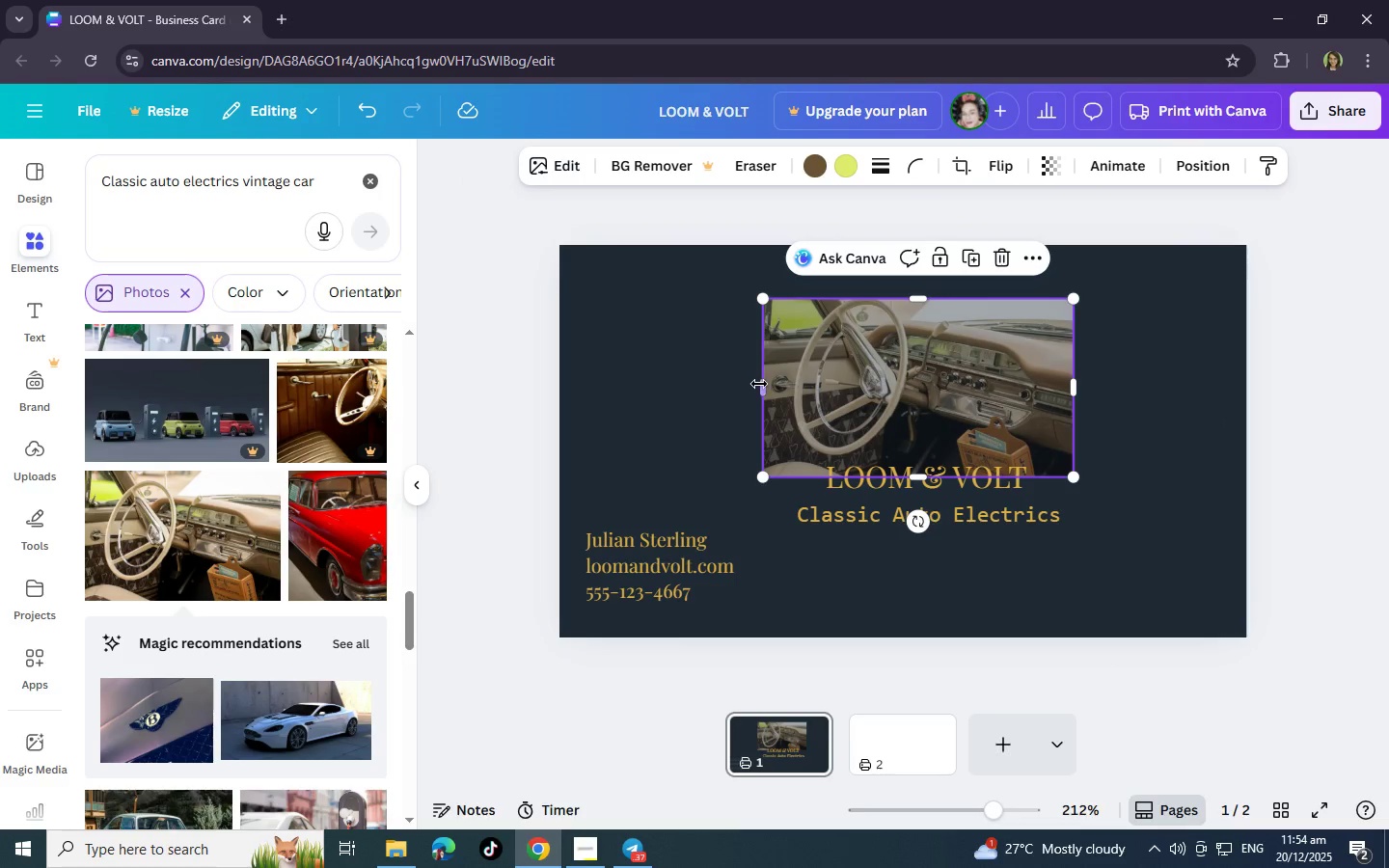 
left_click_drag(start_coordinate=[760, 384], to_coordinate=[555, 405])
 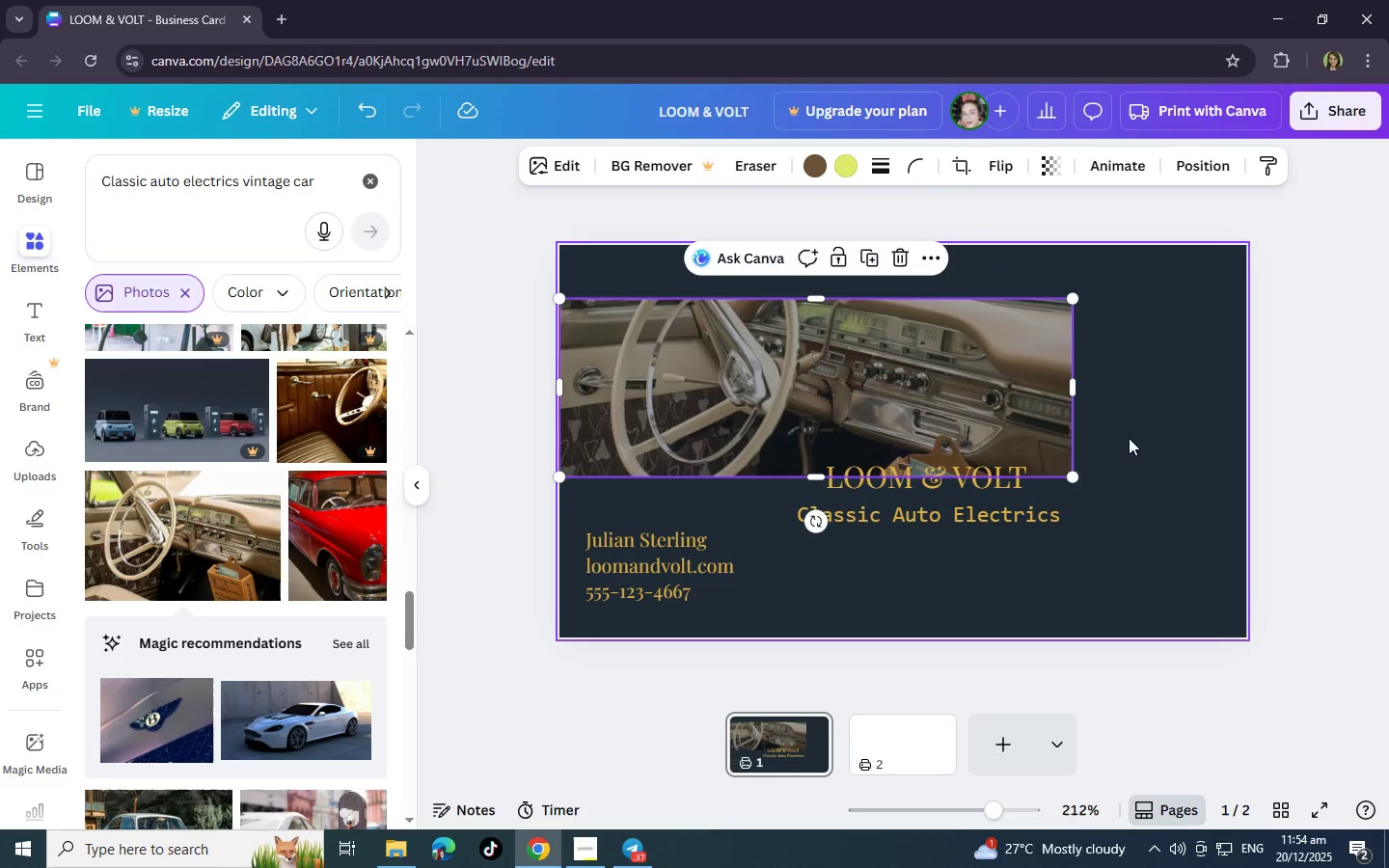 
left_click([555, 405])
 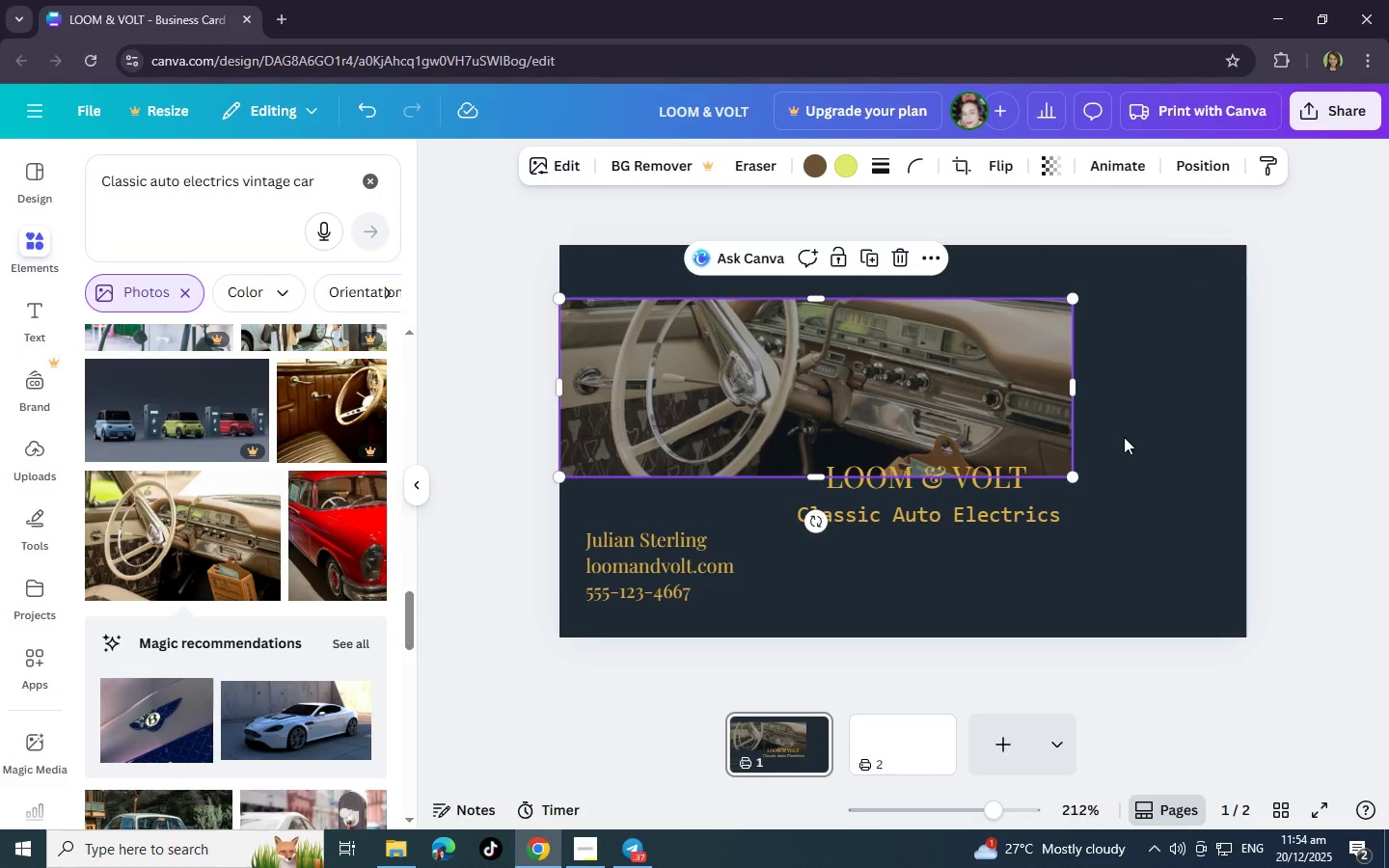 
left_click([1133, 443])
 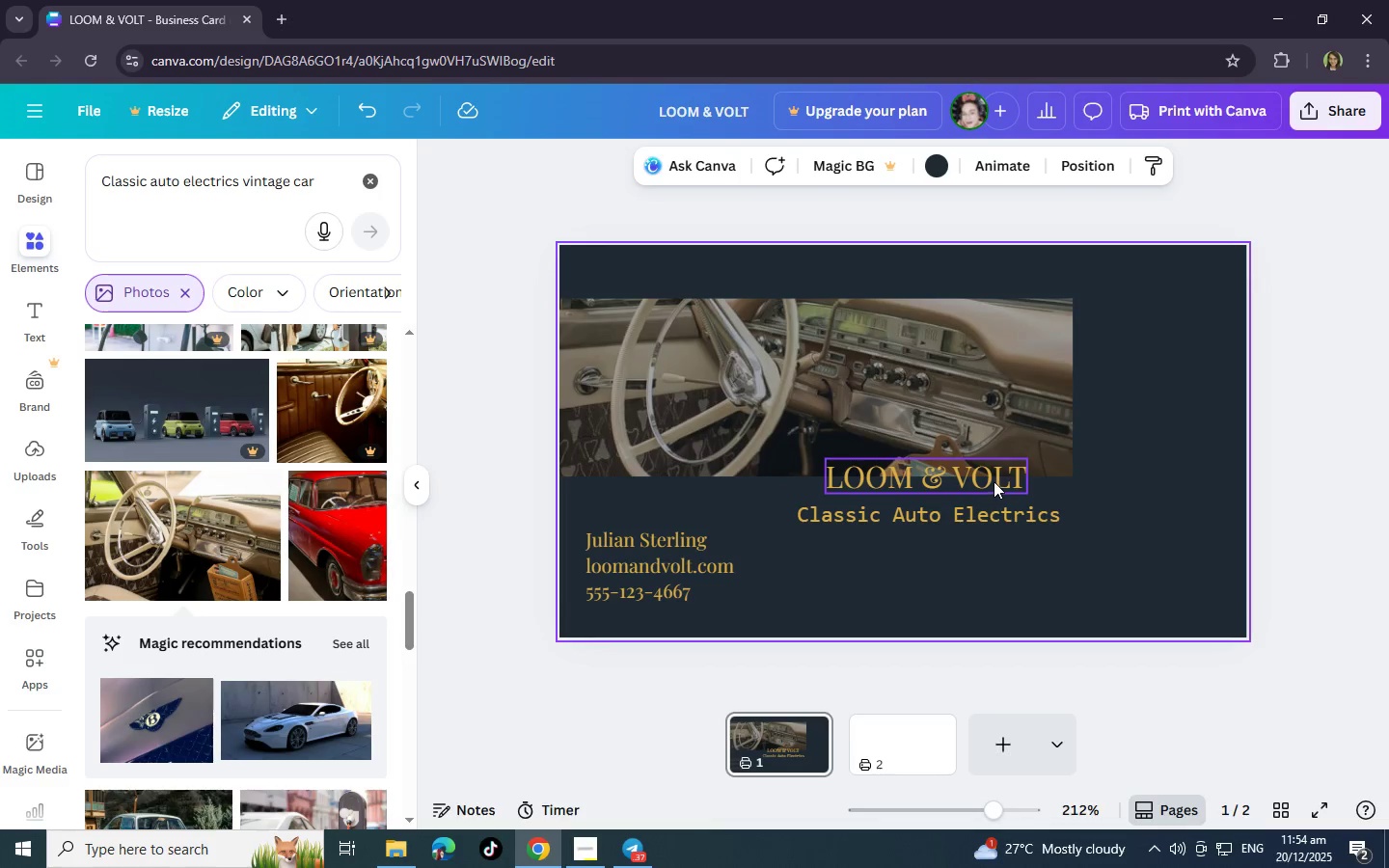 
left_click([994, 481])
 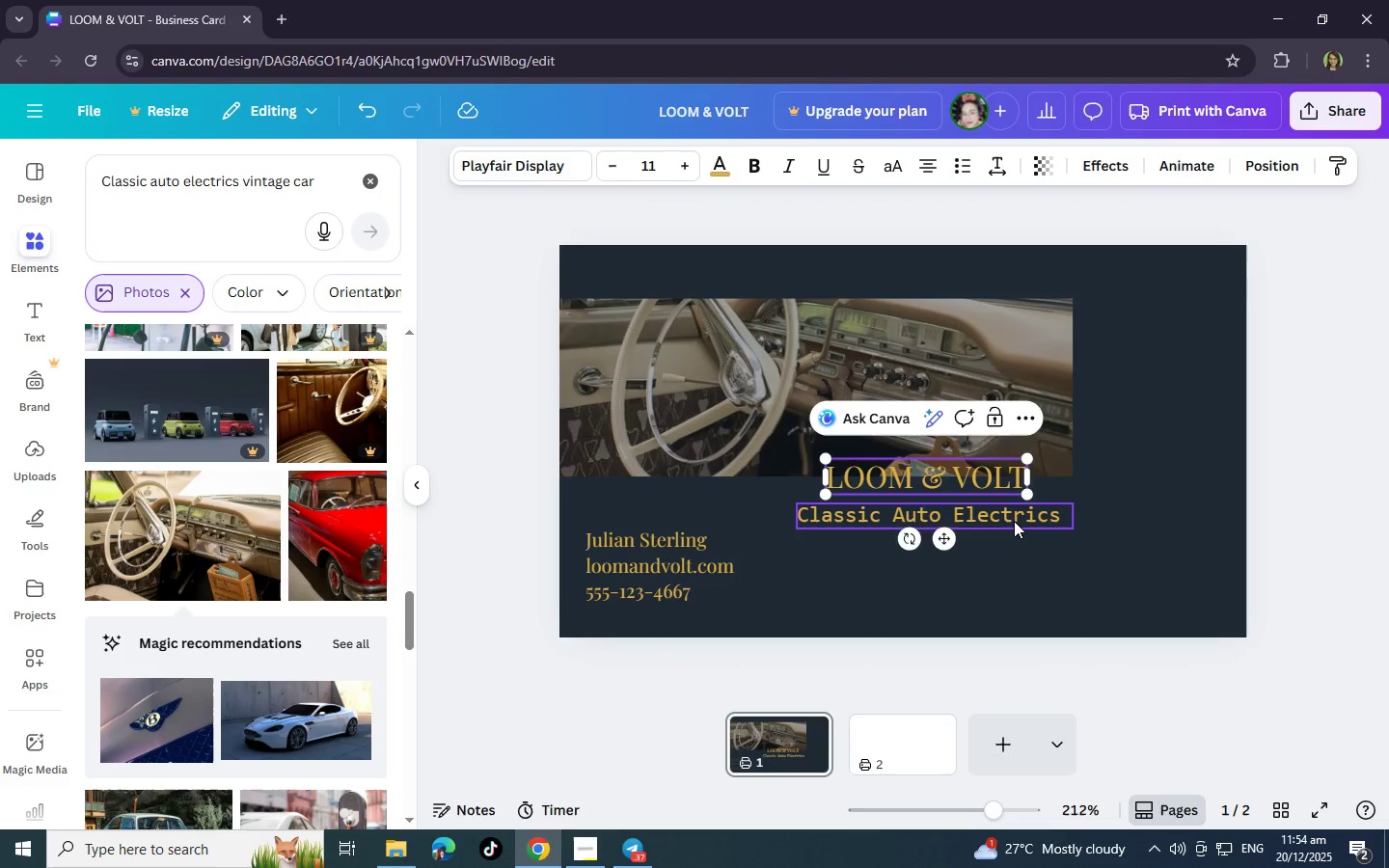 
double_click([994, 481])
 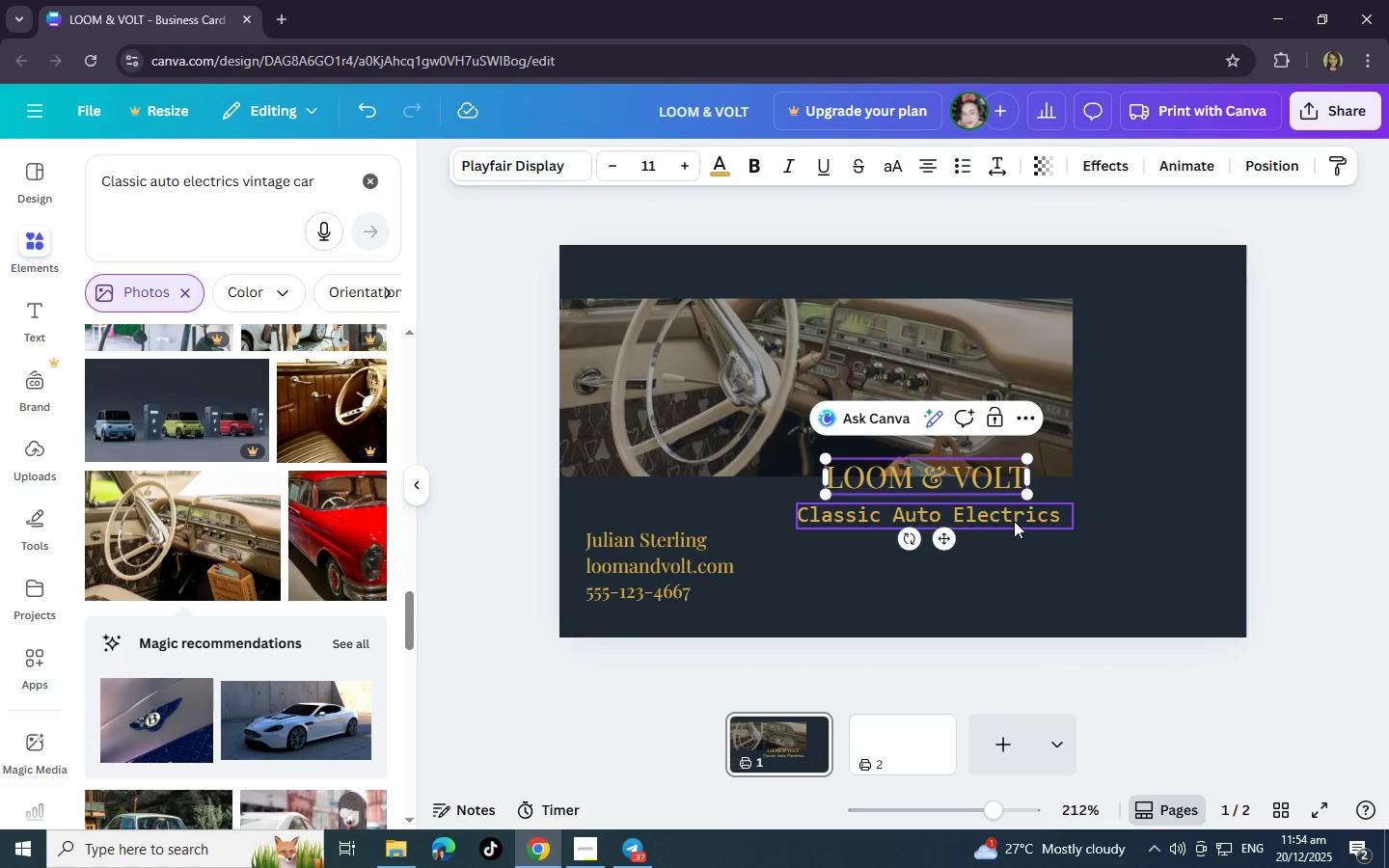 
left_click_drag(start_coordinate=[1014, 521], to_coordinate=[1017, 532])
 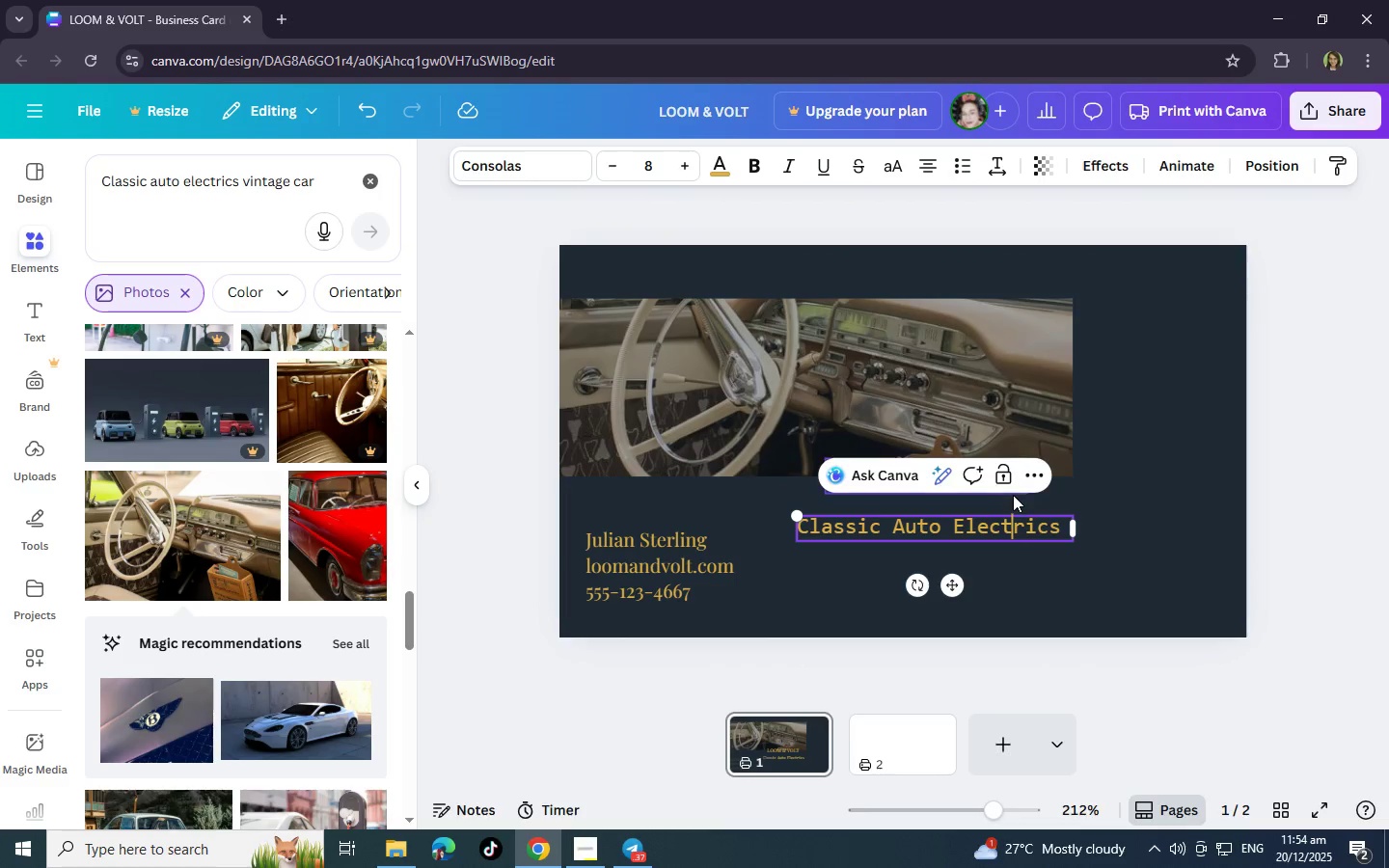 
left_click([1017, 532])
 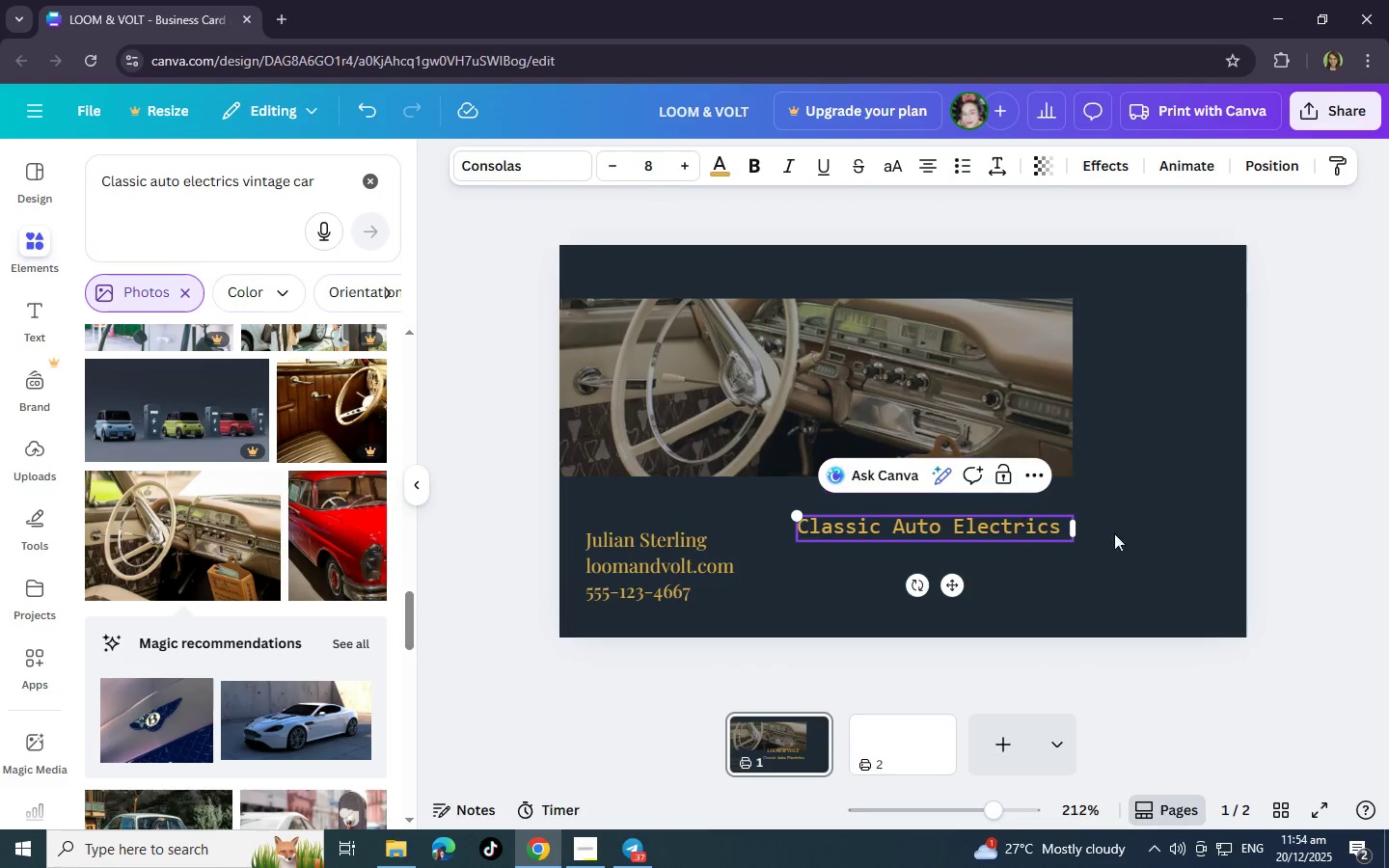 
double_click([1108, 524])
 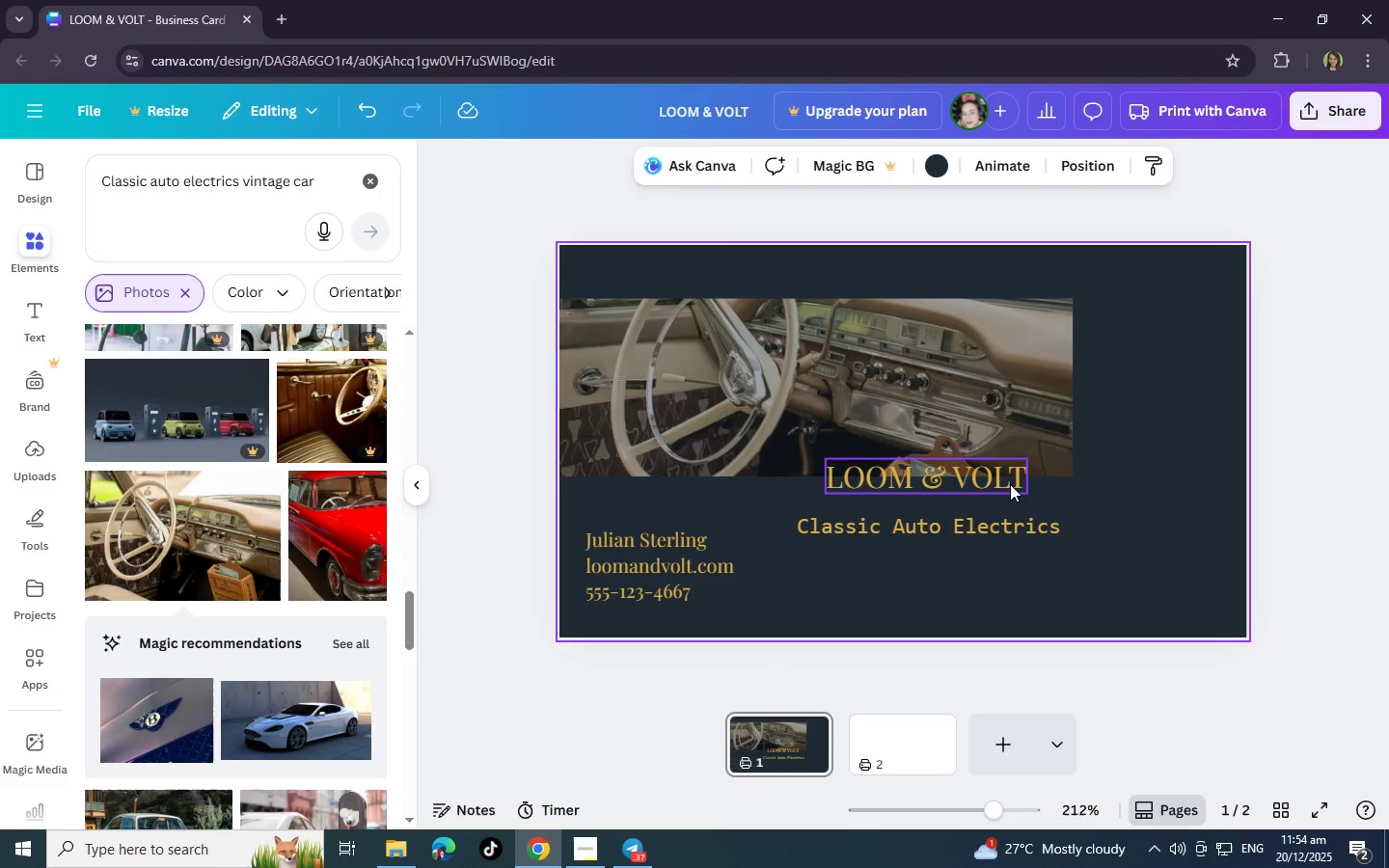 
left_click_drag(start_coordinate=[1010, 484], to_coordinate=[1053, 499])
 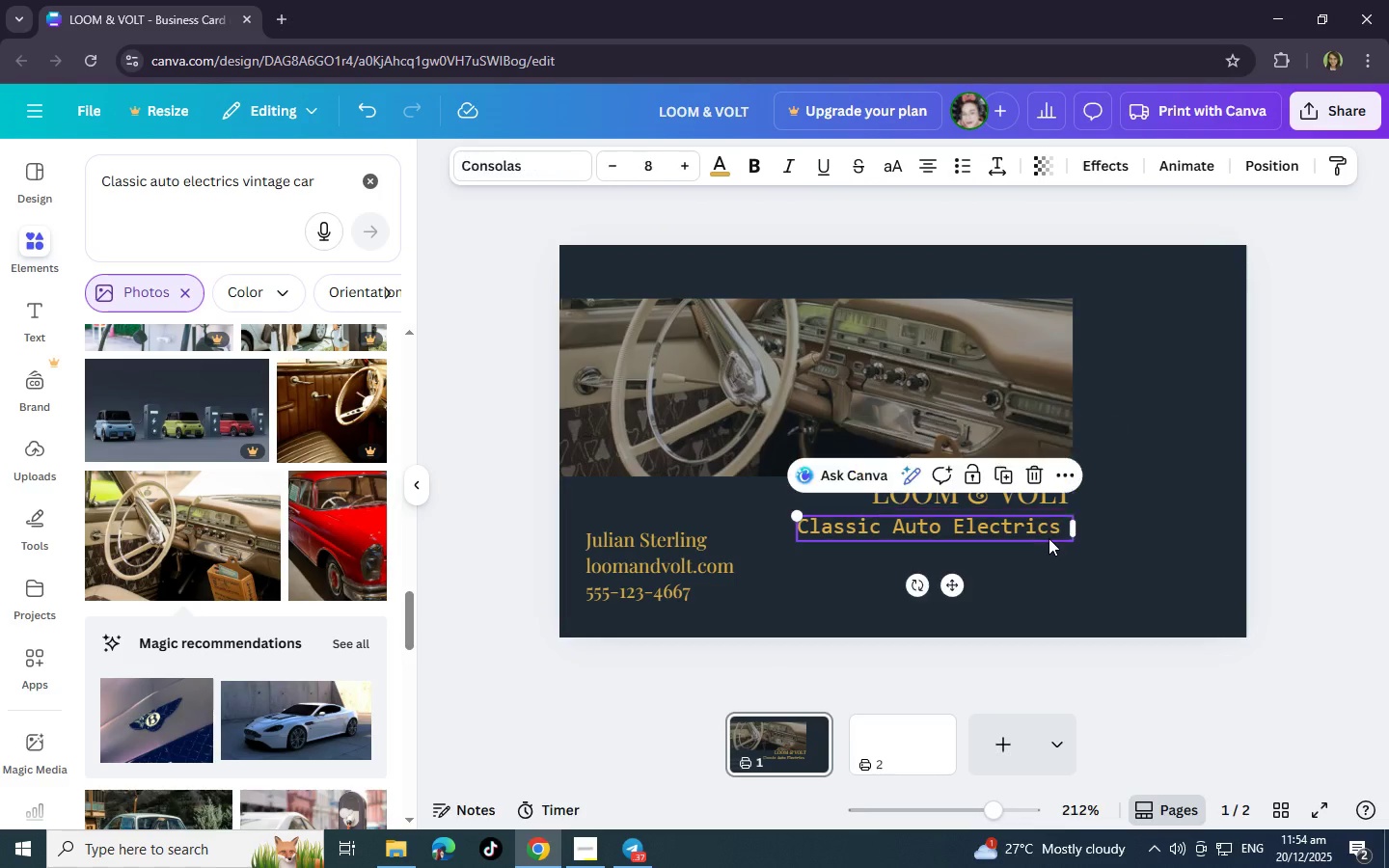 
left_click_drag(start_coordinate=[1049, 538], to_coordinate=[1086, 536])
 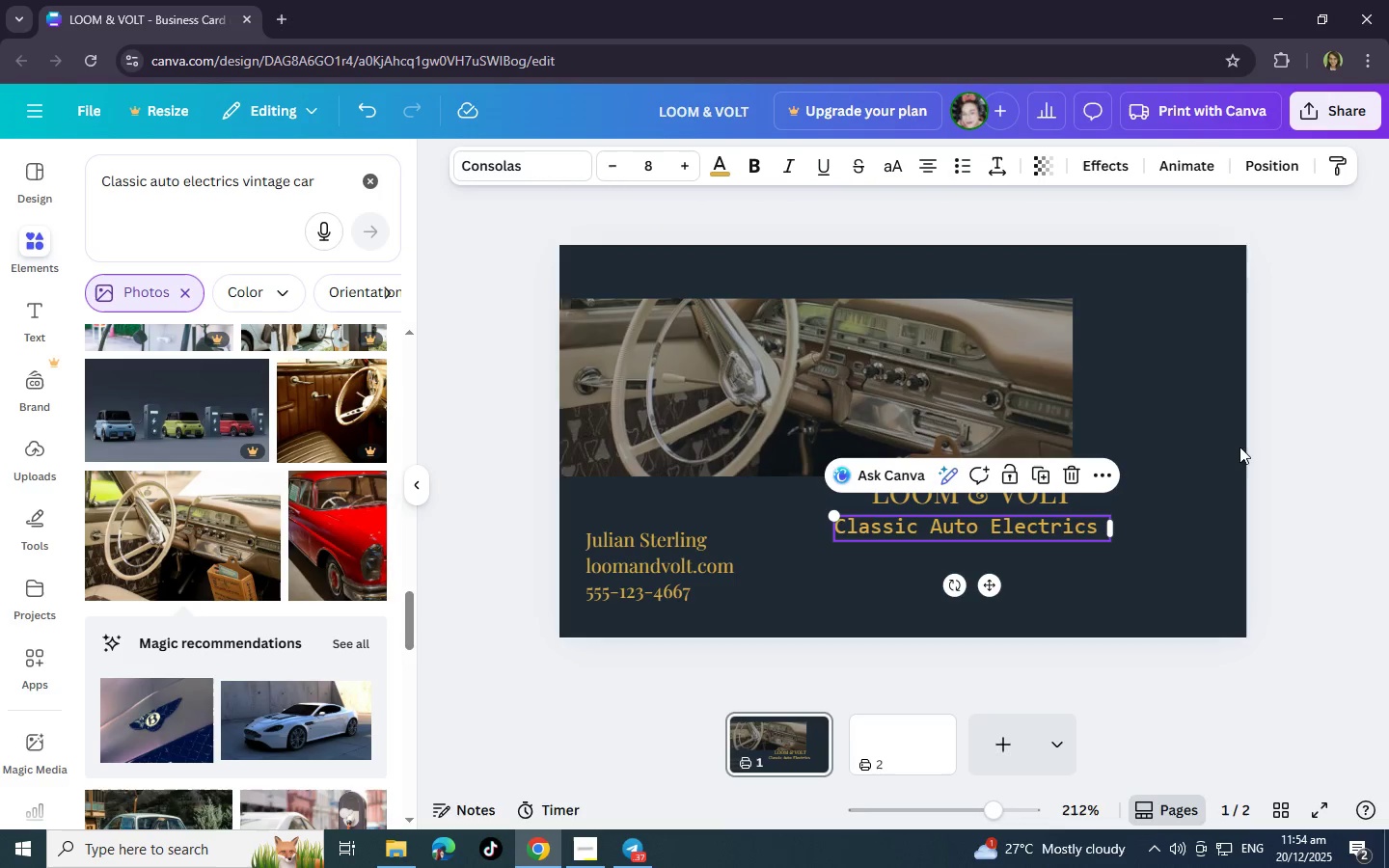 
left_click([1215, 447])
 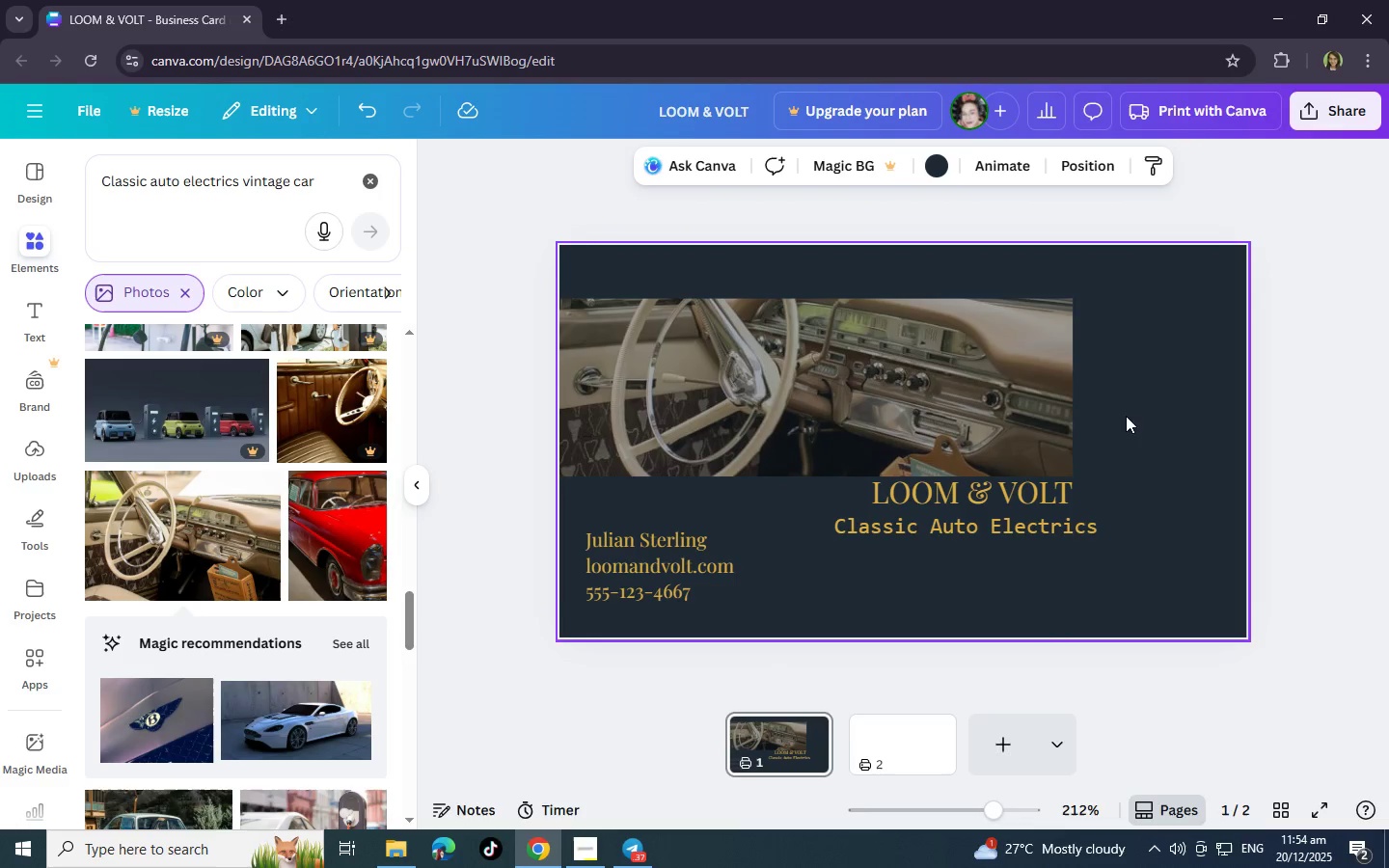 
double_click([1059, 388])
 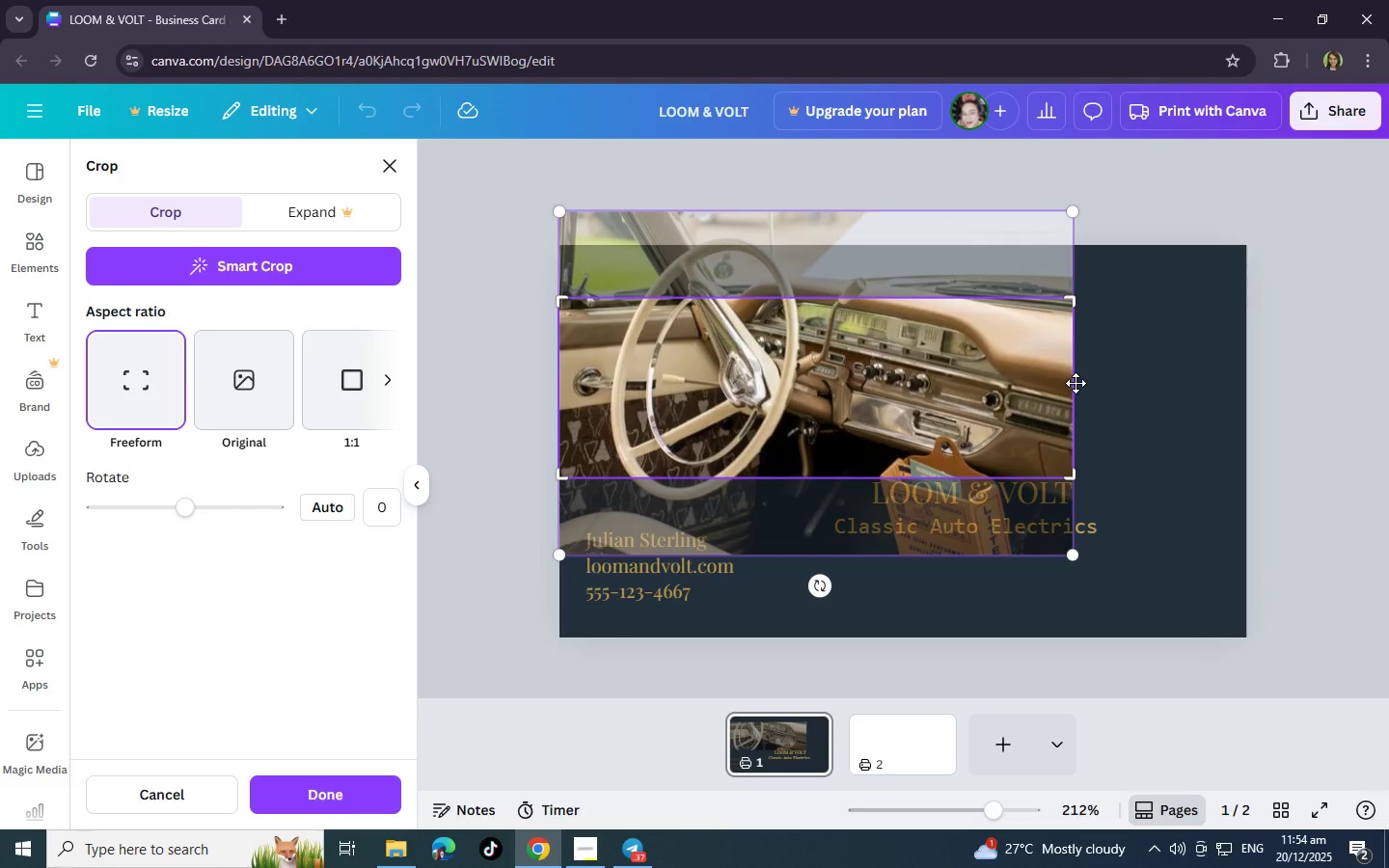 
left_click([1138, 393])
 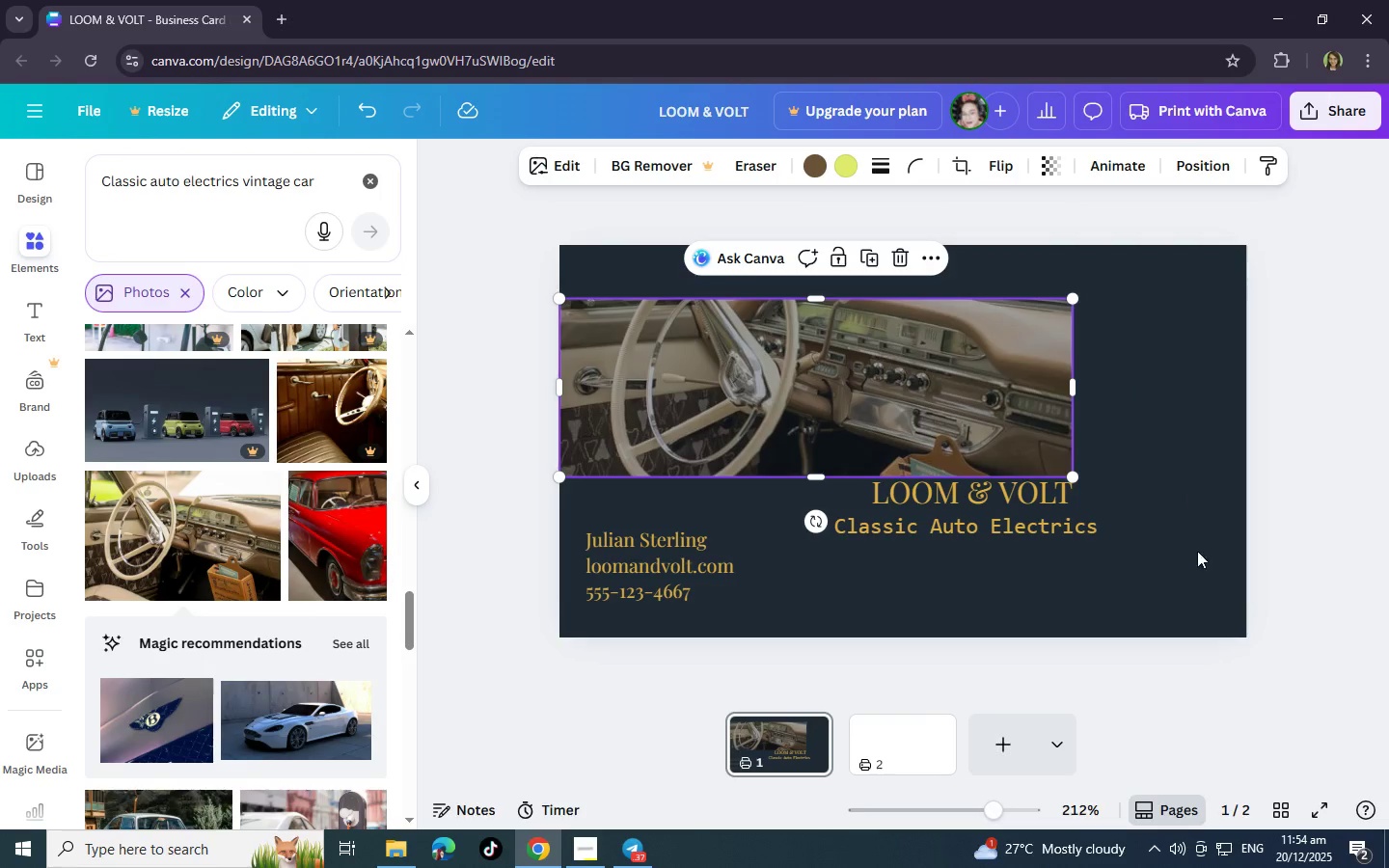 
left_click([1204, 585])
 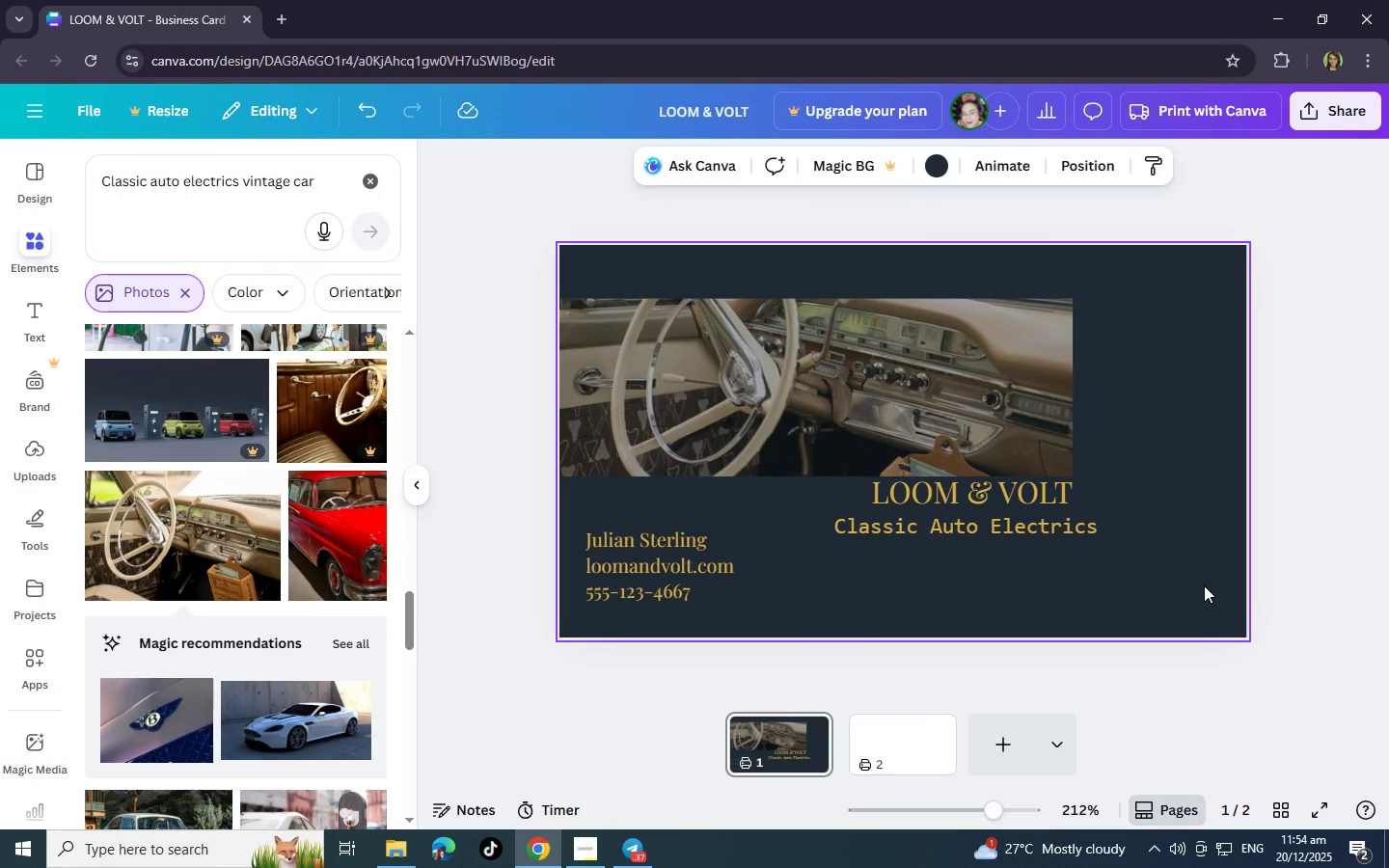 
wait(7.83)
 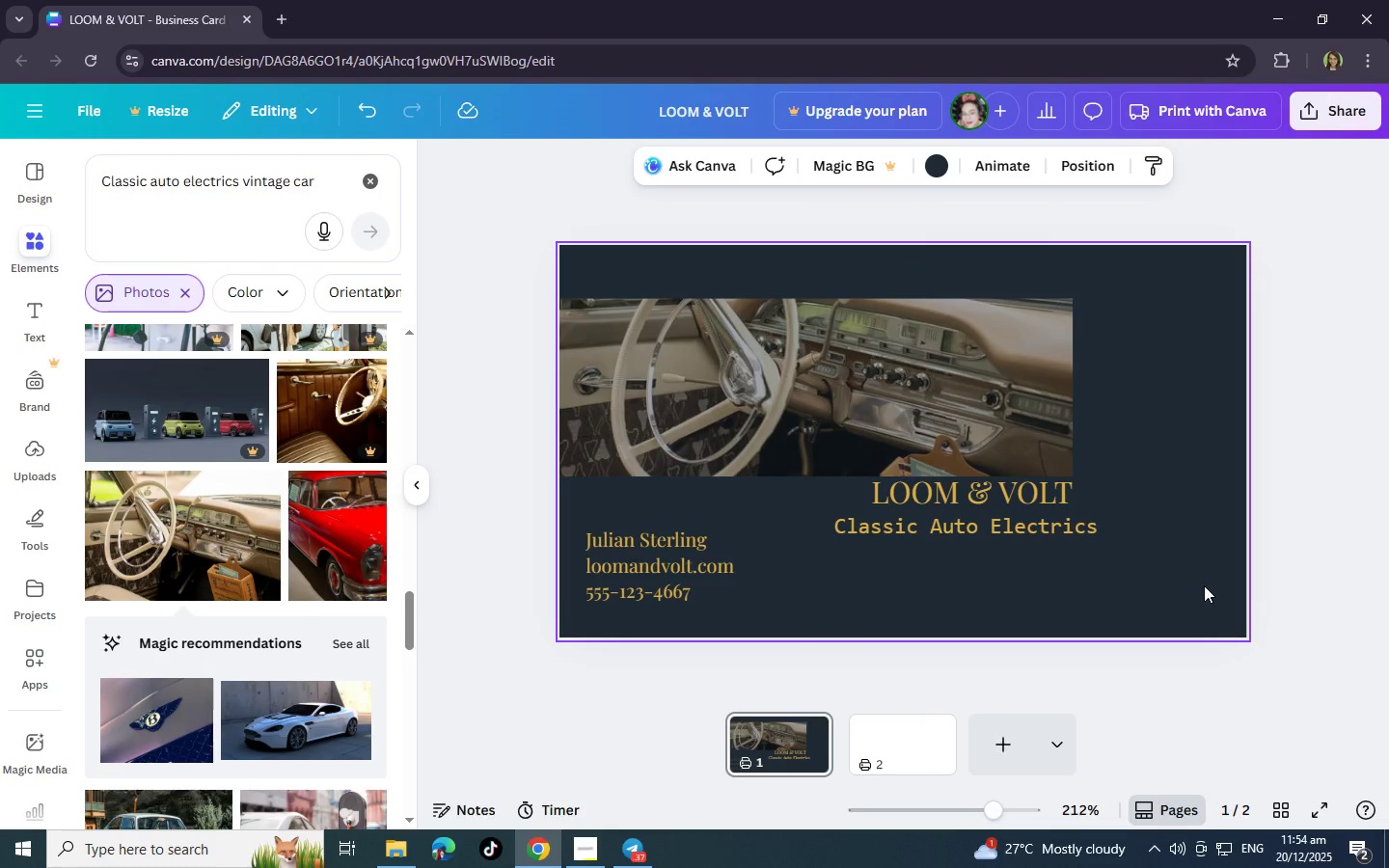 
left_click_drag(start_coordinate=[678, 558], to_coordinate=[677, 568])
 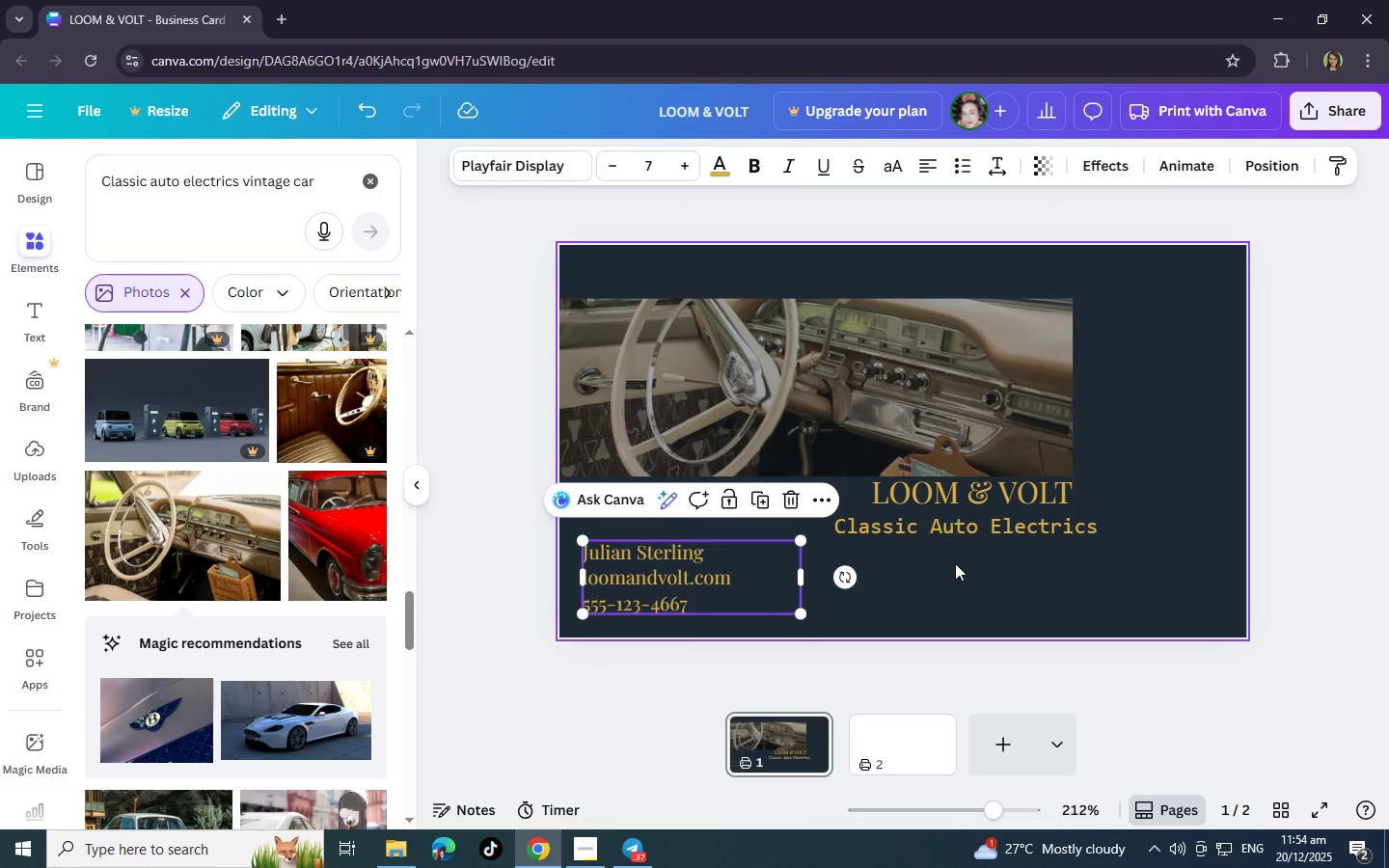 
left_click([955, 563])
 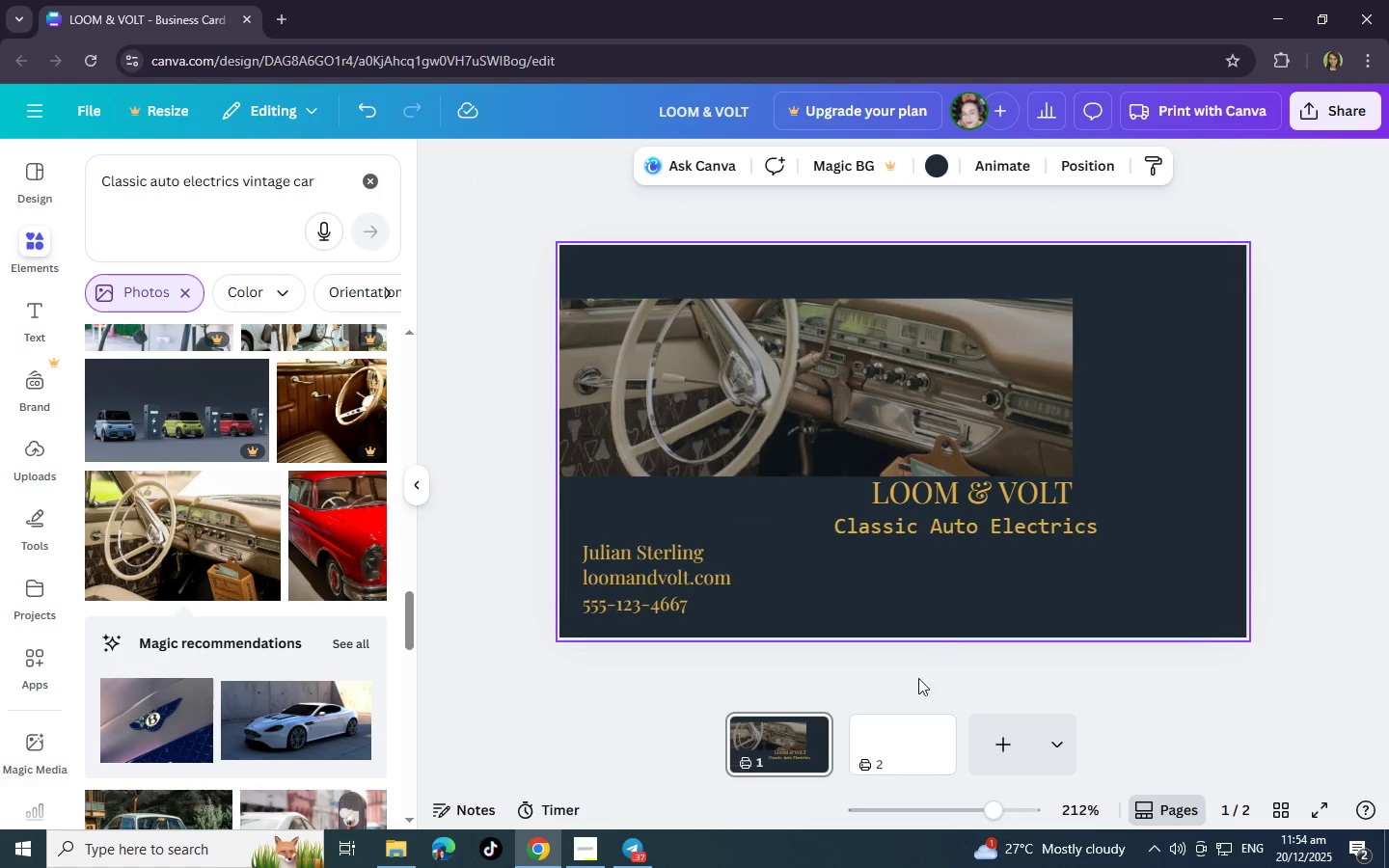 
left_click([893, 740])
 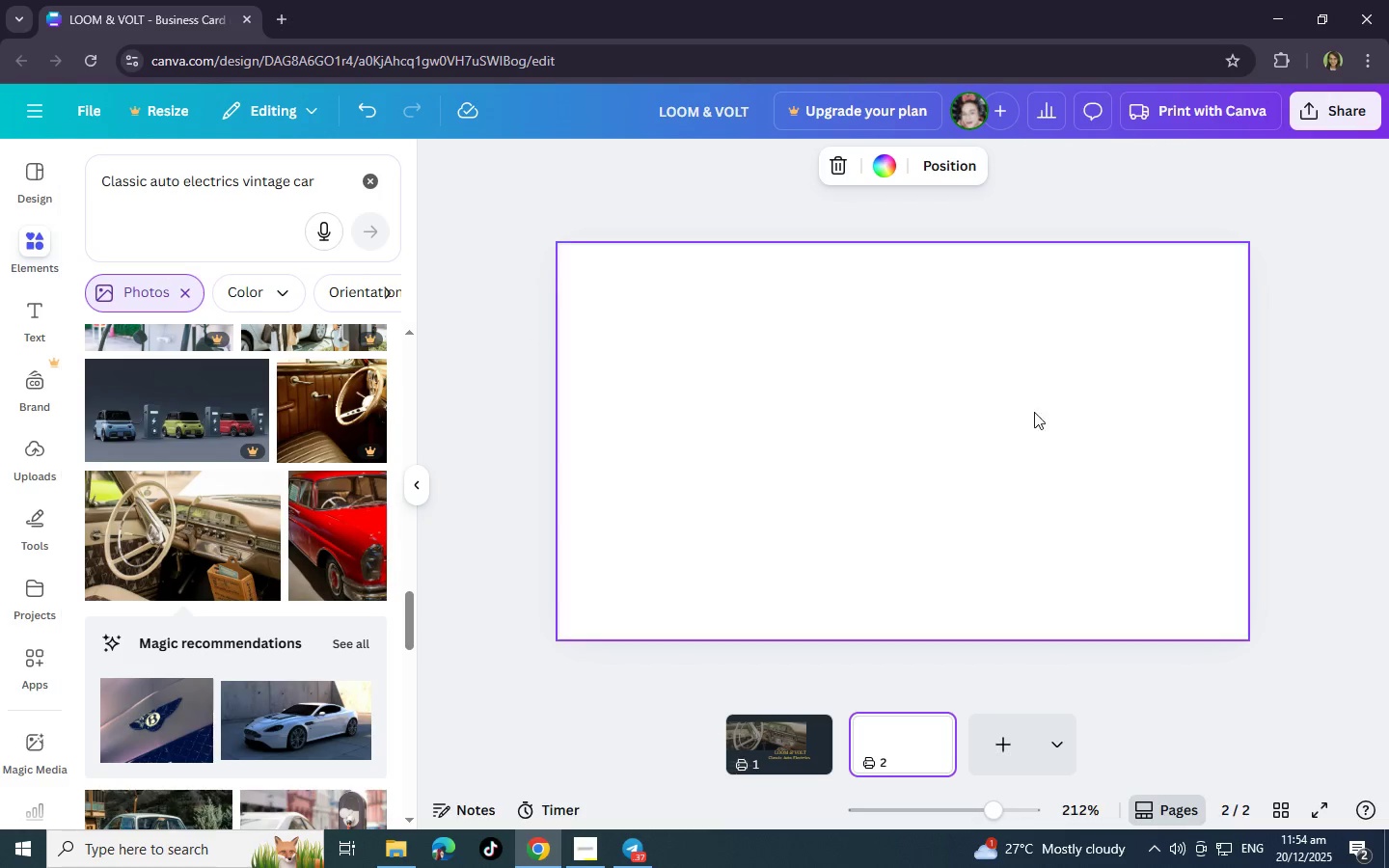 
wait(6.97)
 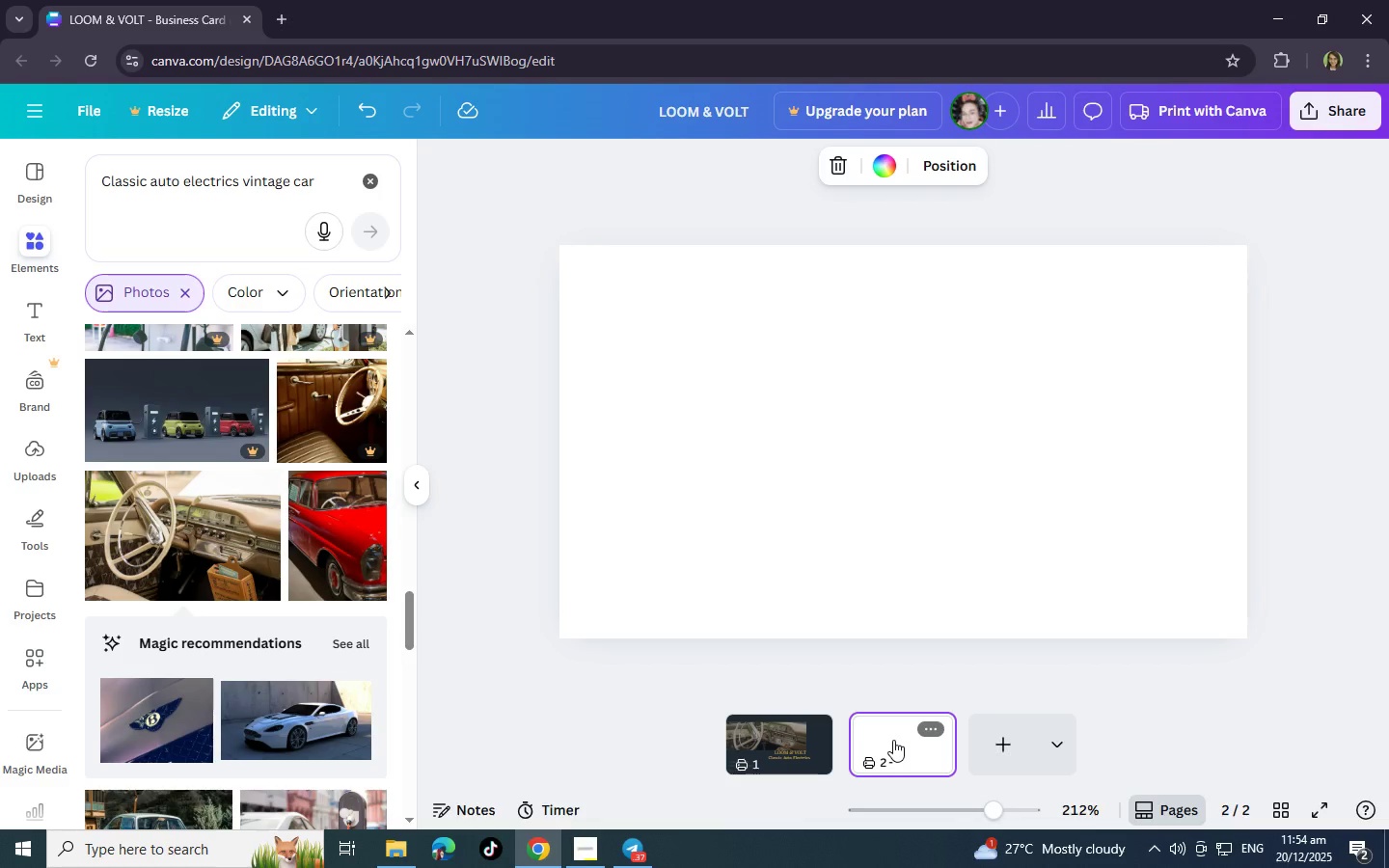 
left_click([371, 180])
 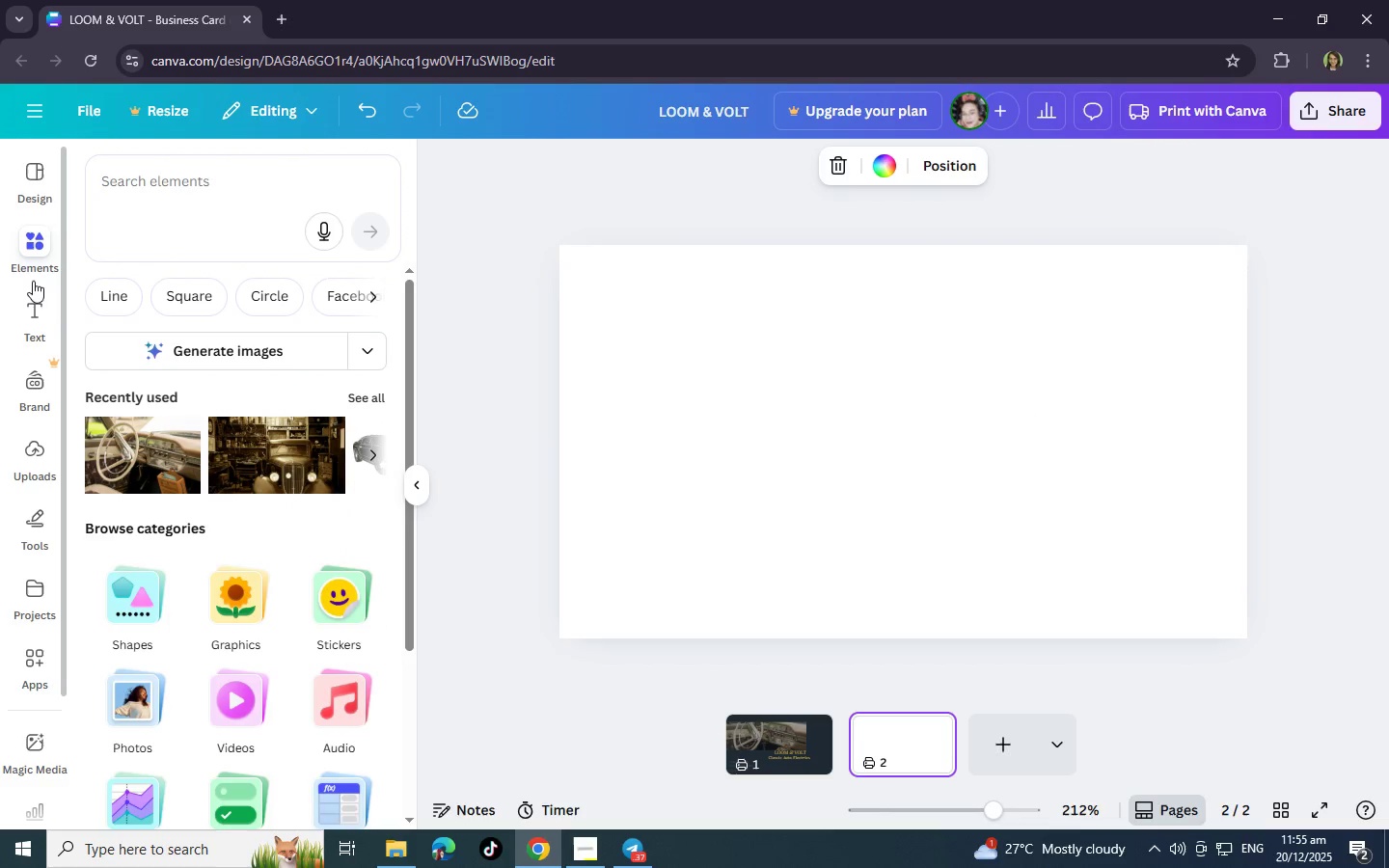 
left_click([33, 312])
 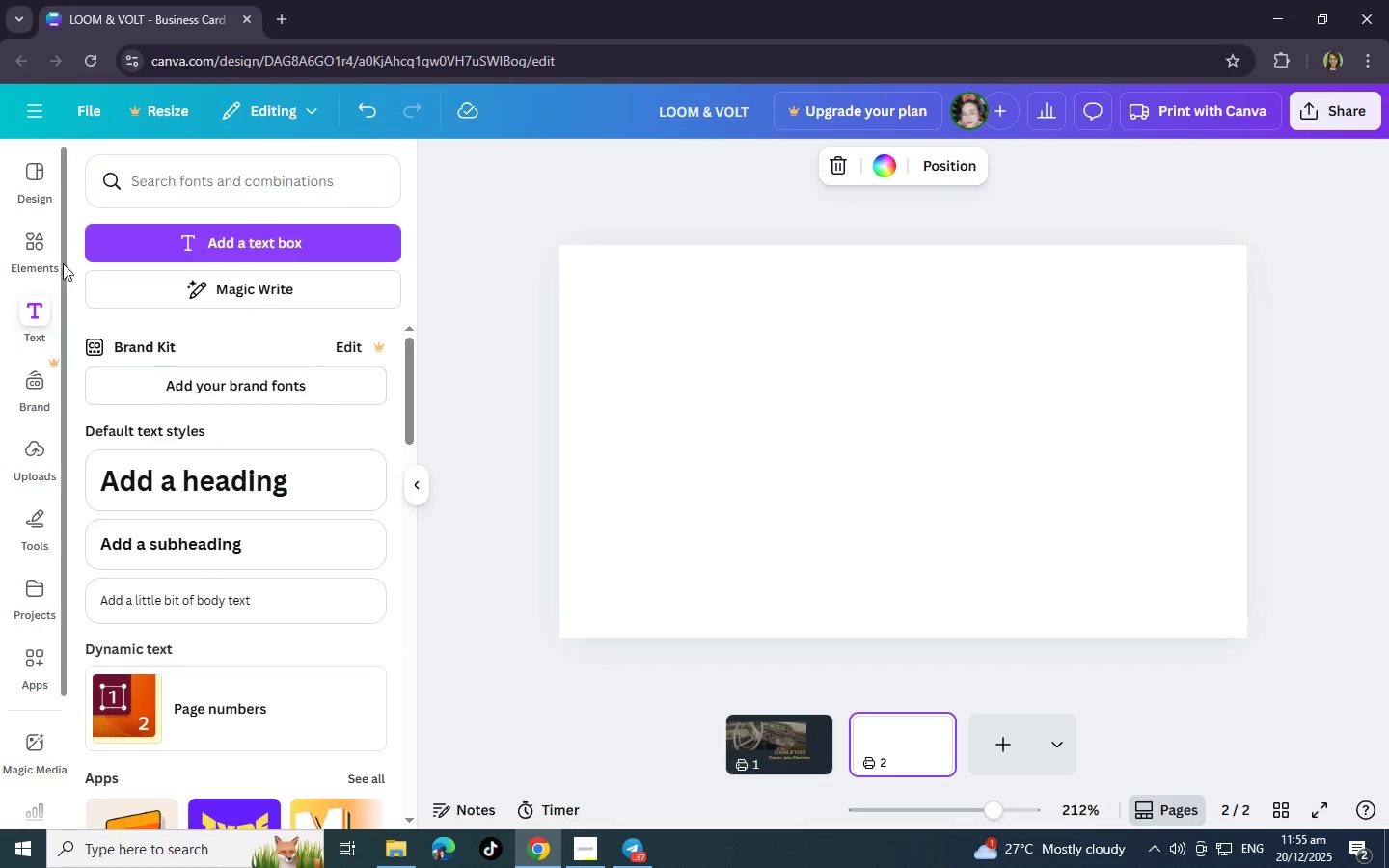 
left_click([14, 234])
 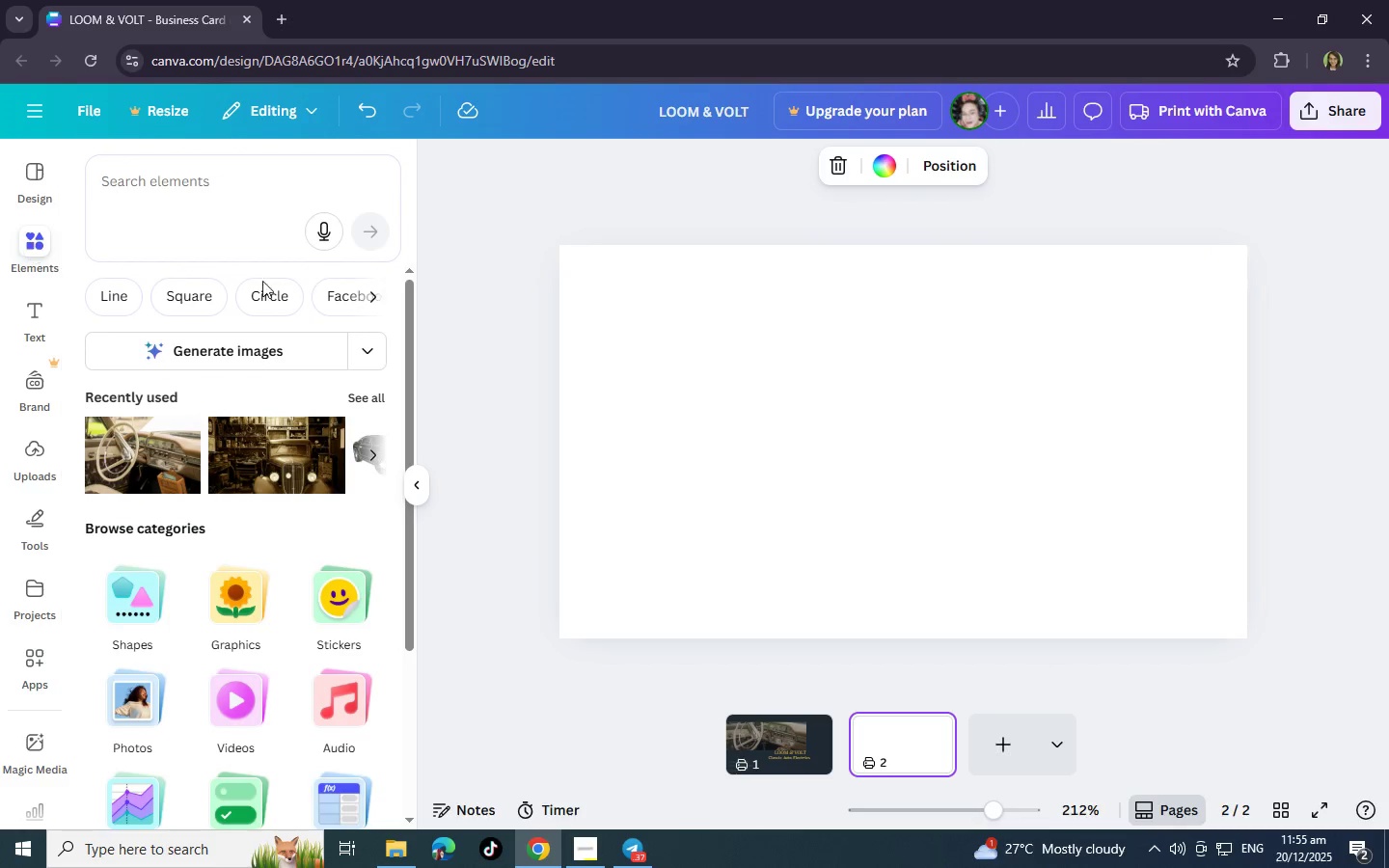 
left_click([896, 391])
 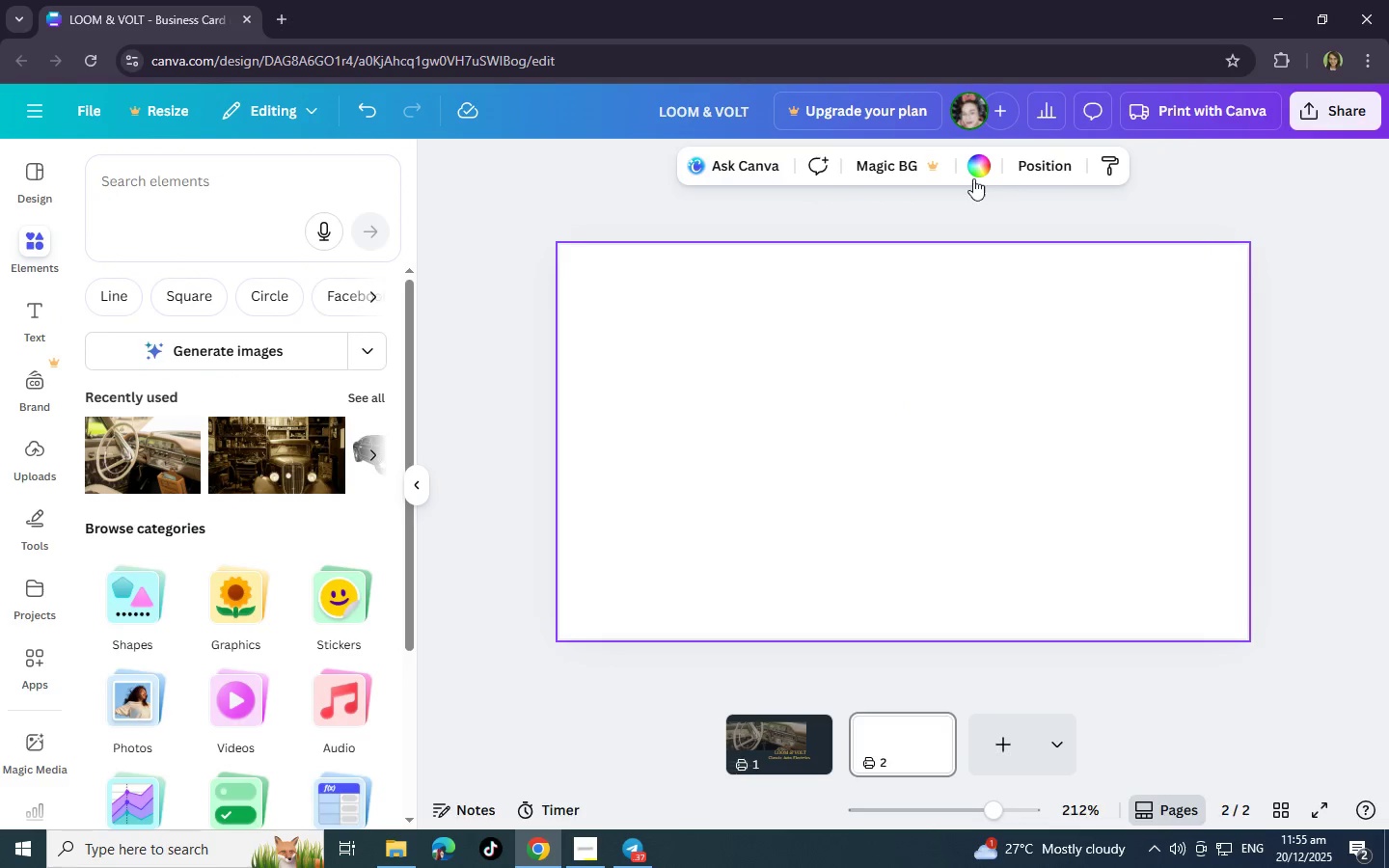 
left_click([976, 174])
 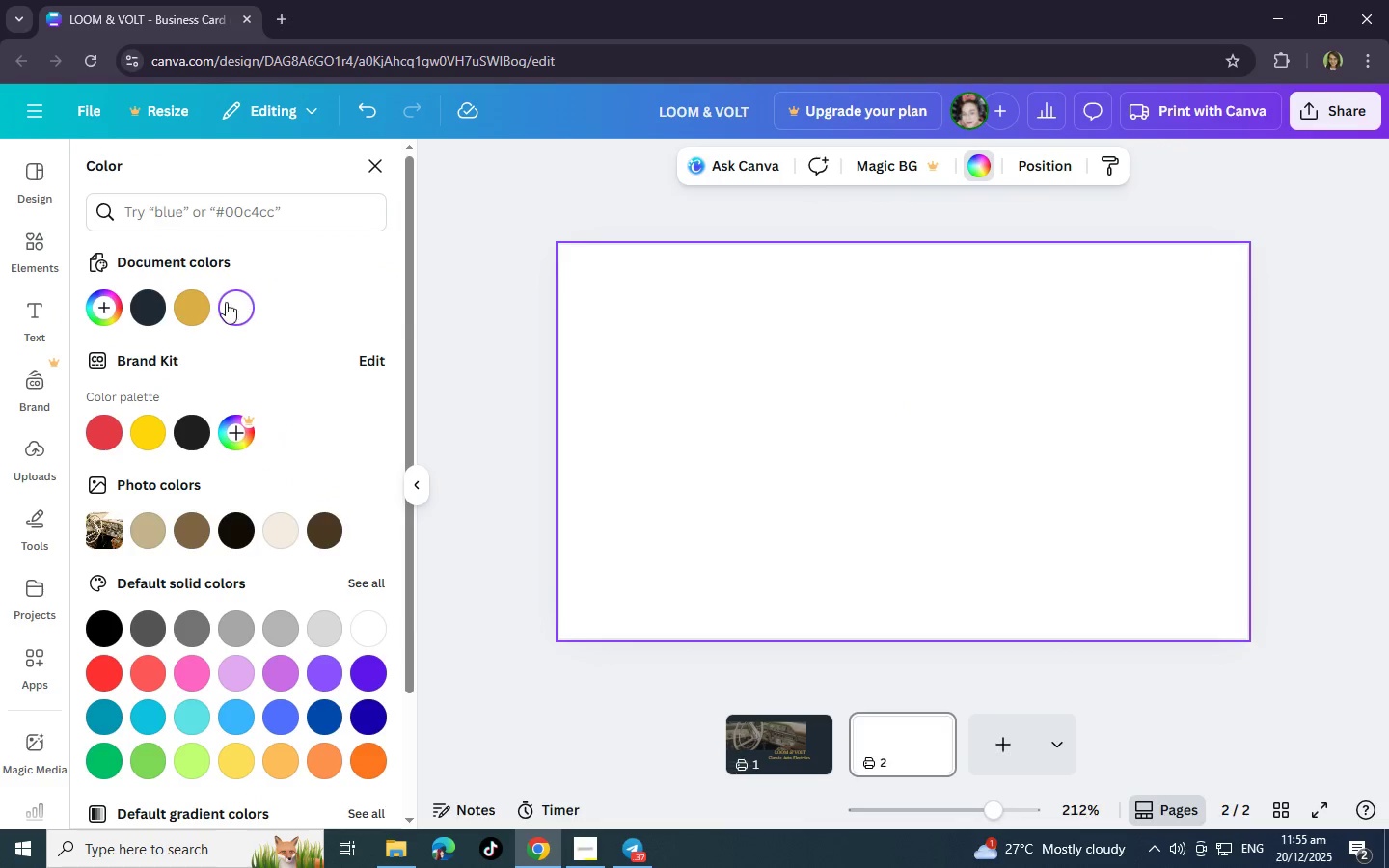 
left_click([156, 309])
 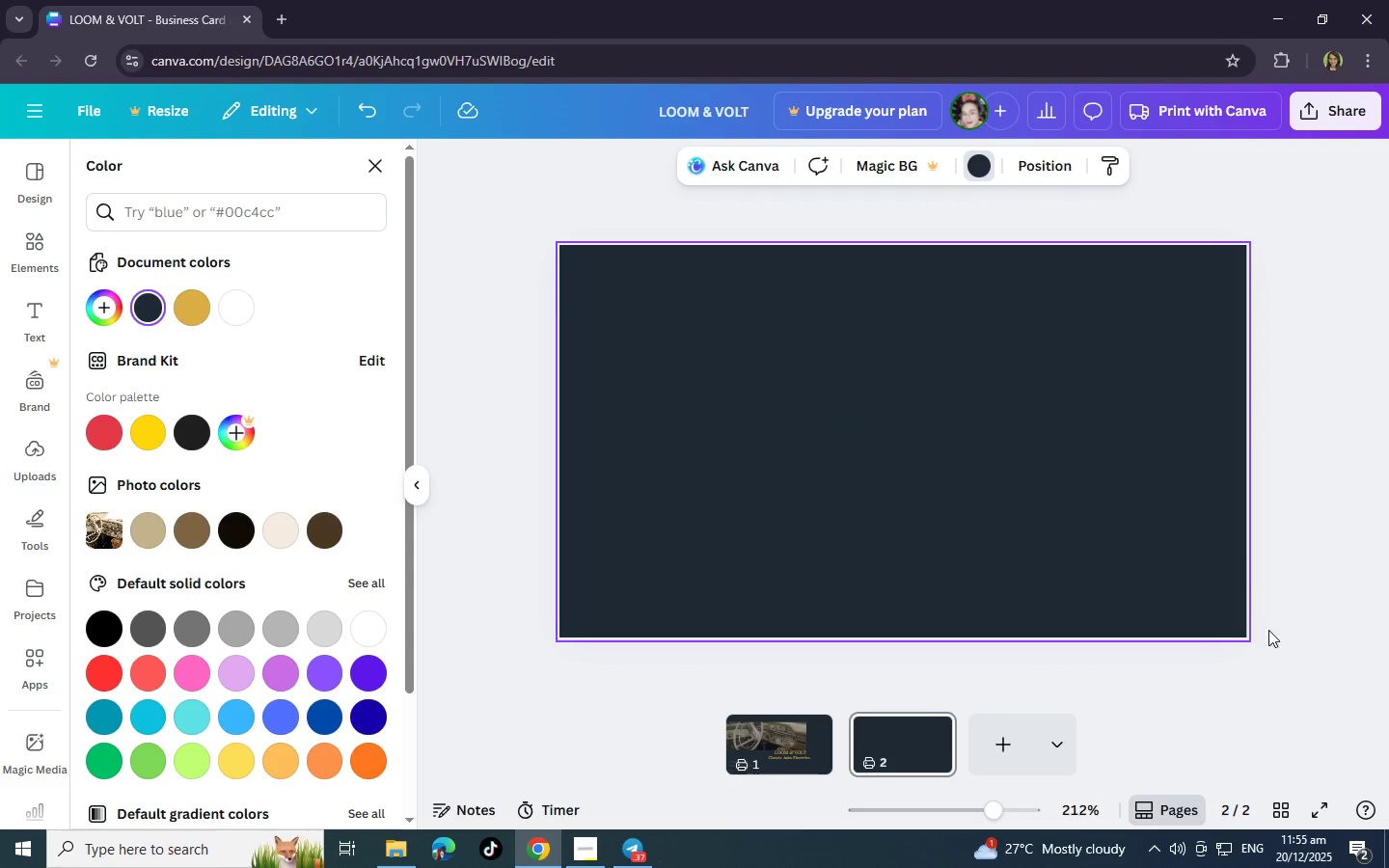 
left_click([1178, 677])
 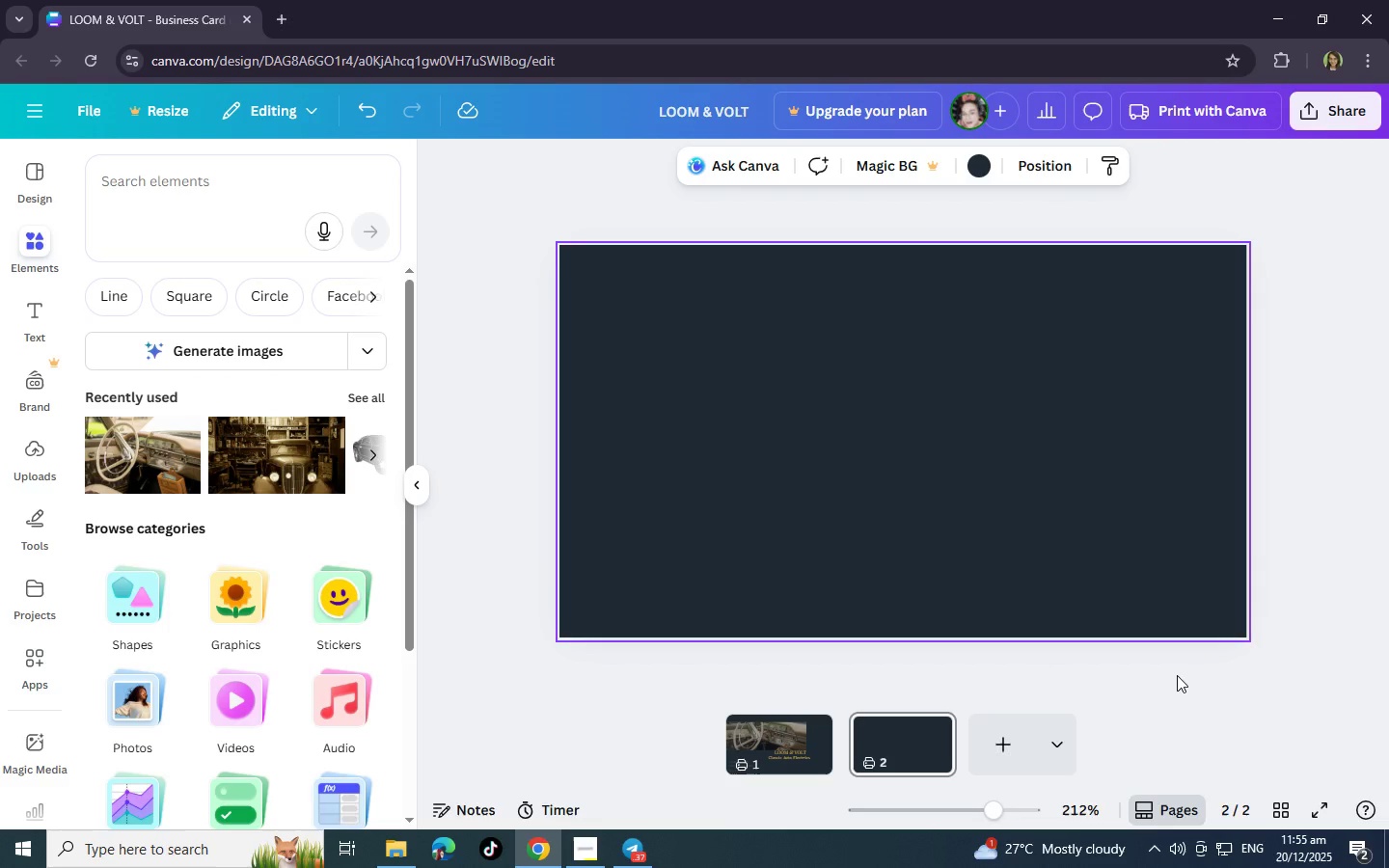 
wait(52.14)
 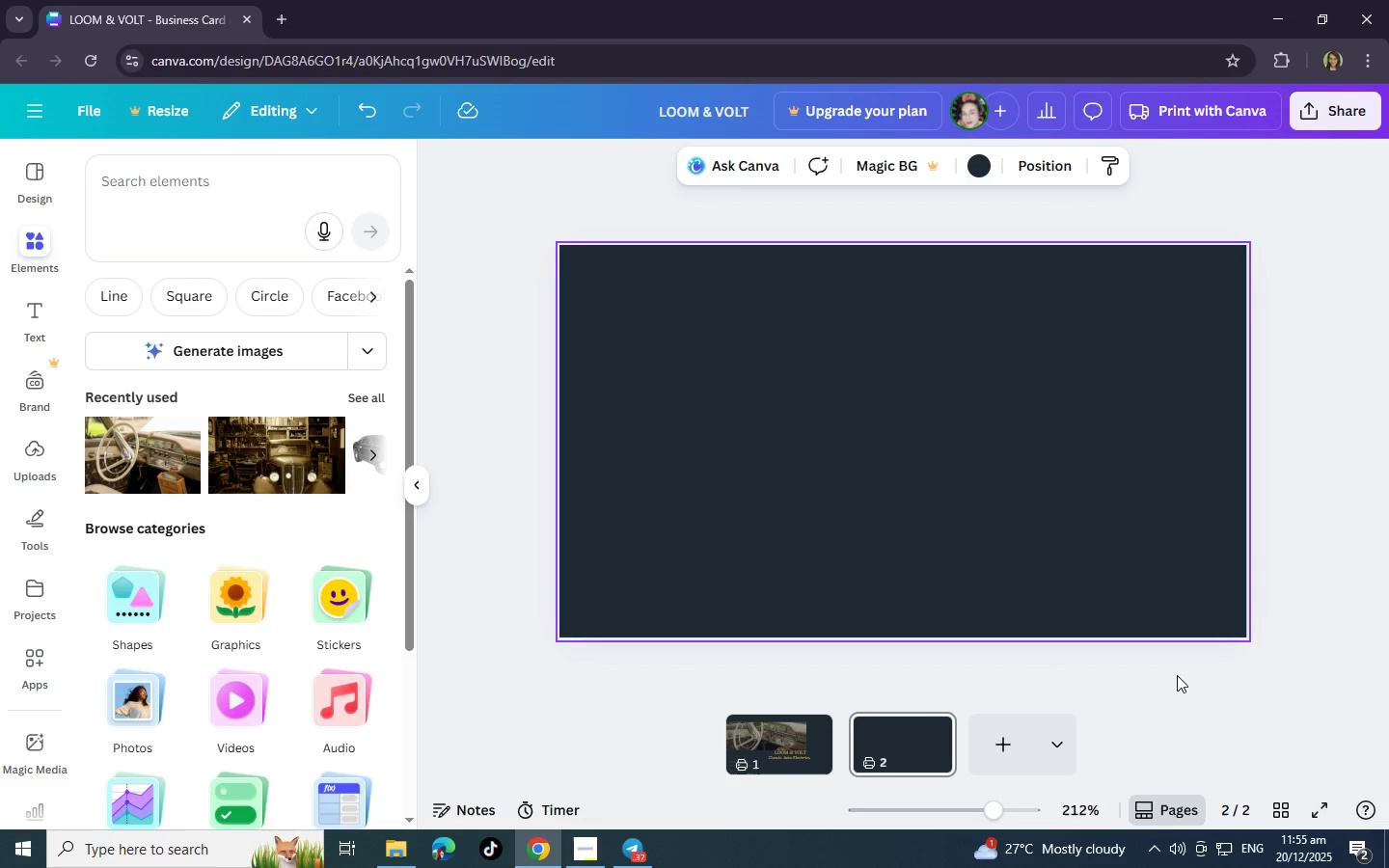 
double_click([788, 759])
 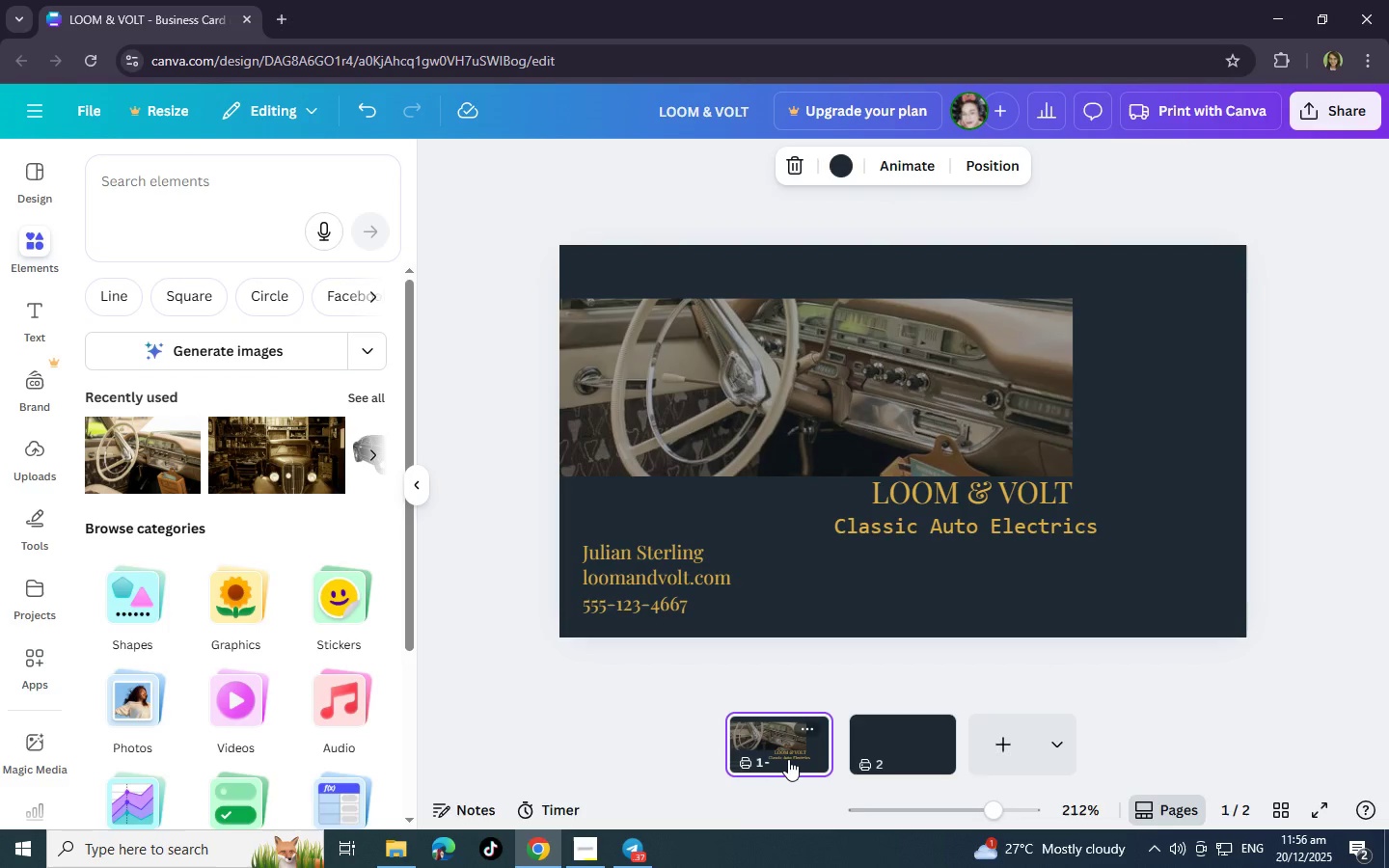 
left_click([922, 400])
 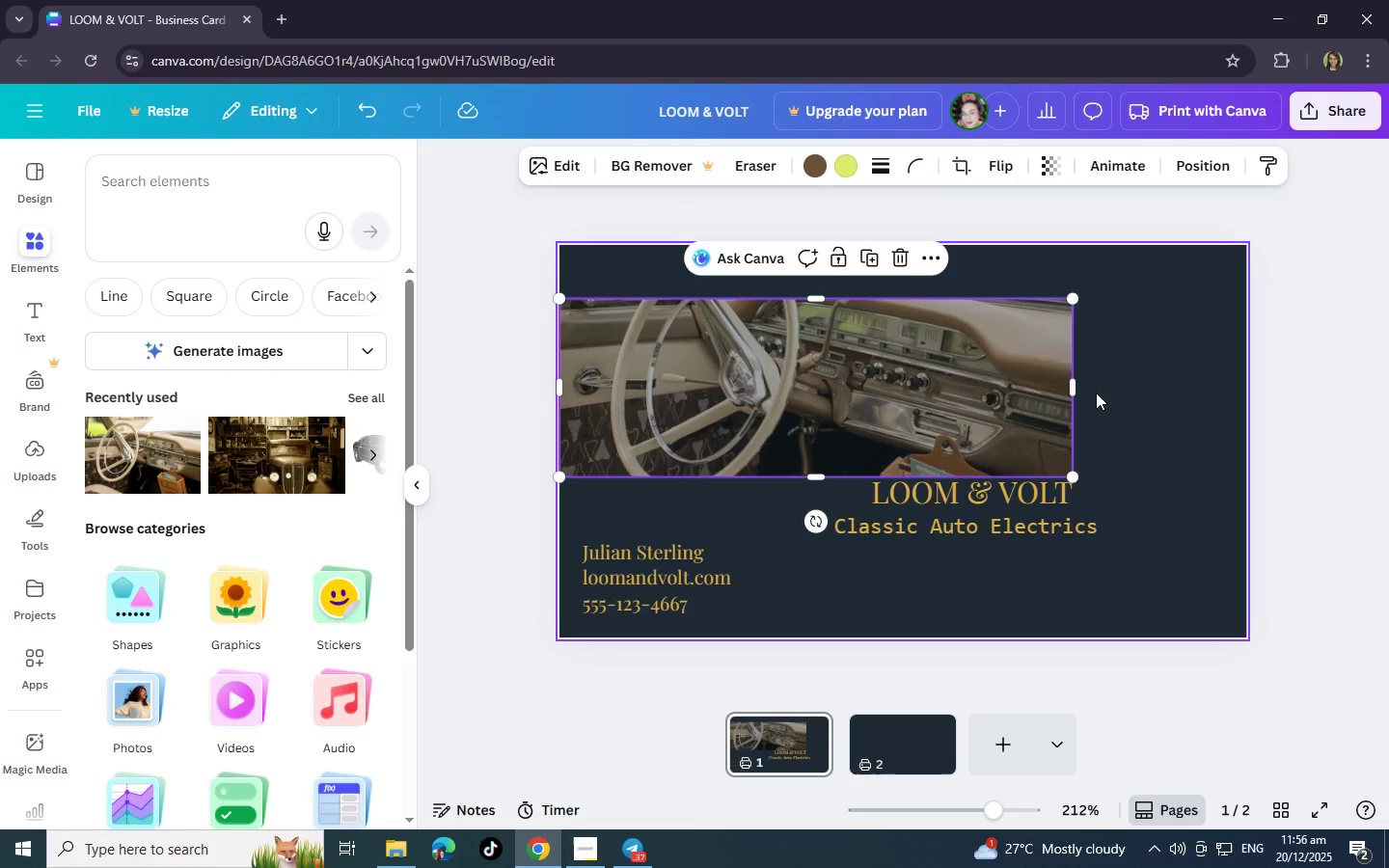 
left_click_drag(start_coordinate=[1077, 385], to_coordinate=[1145, 369])
 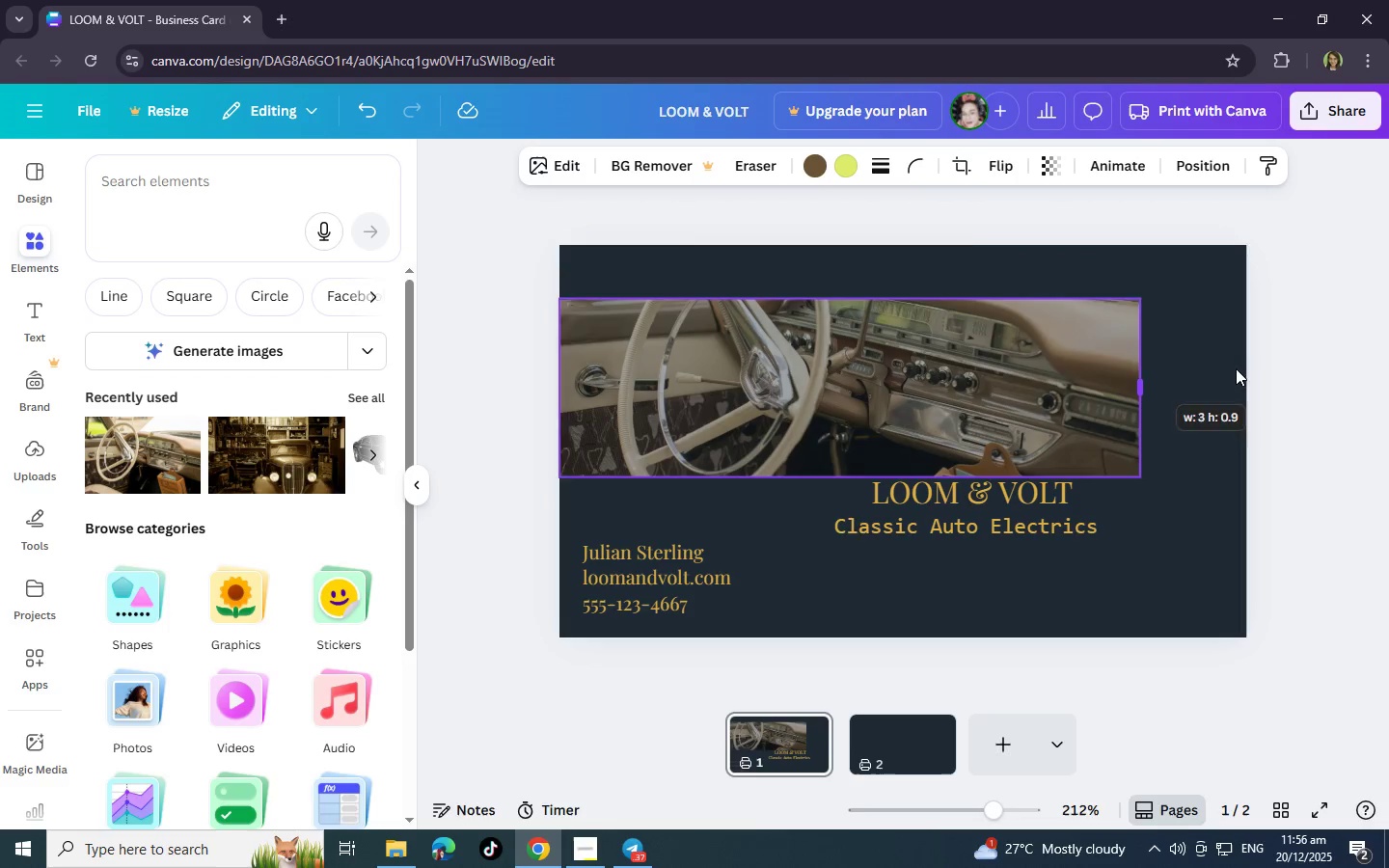 
left_click_drag(start_coordinate=[1238, 368], to_coordinate=[1290, 365])
 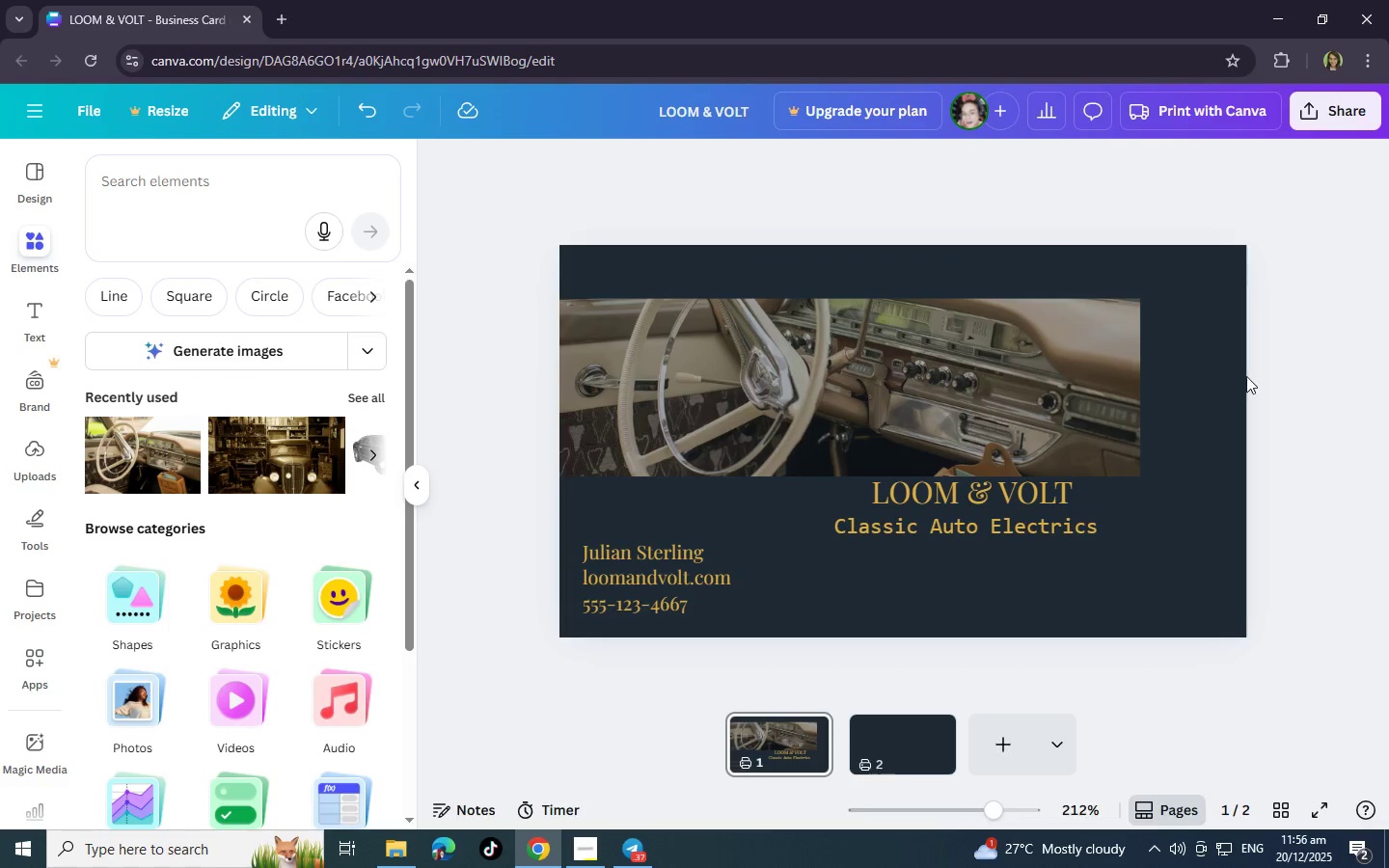 
left_click([1290, 365])
 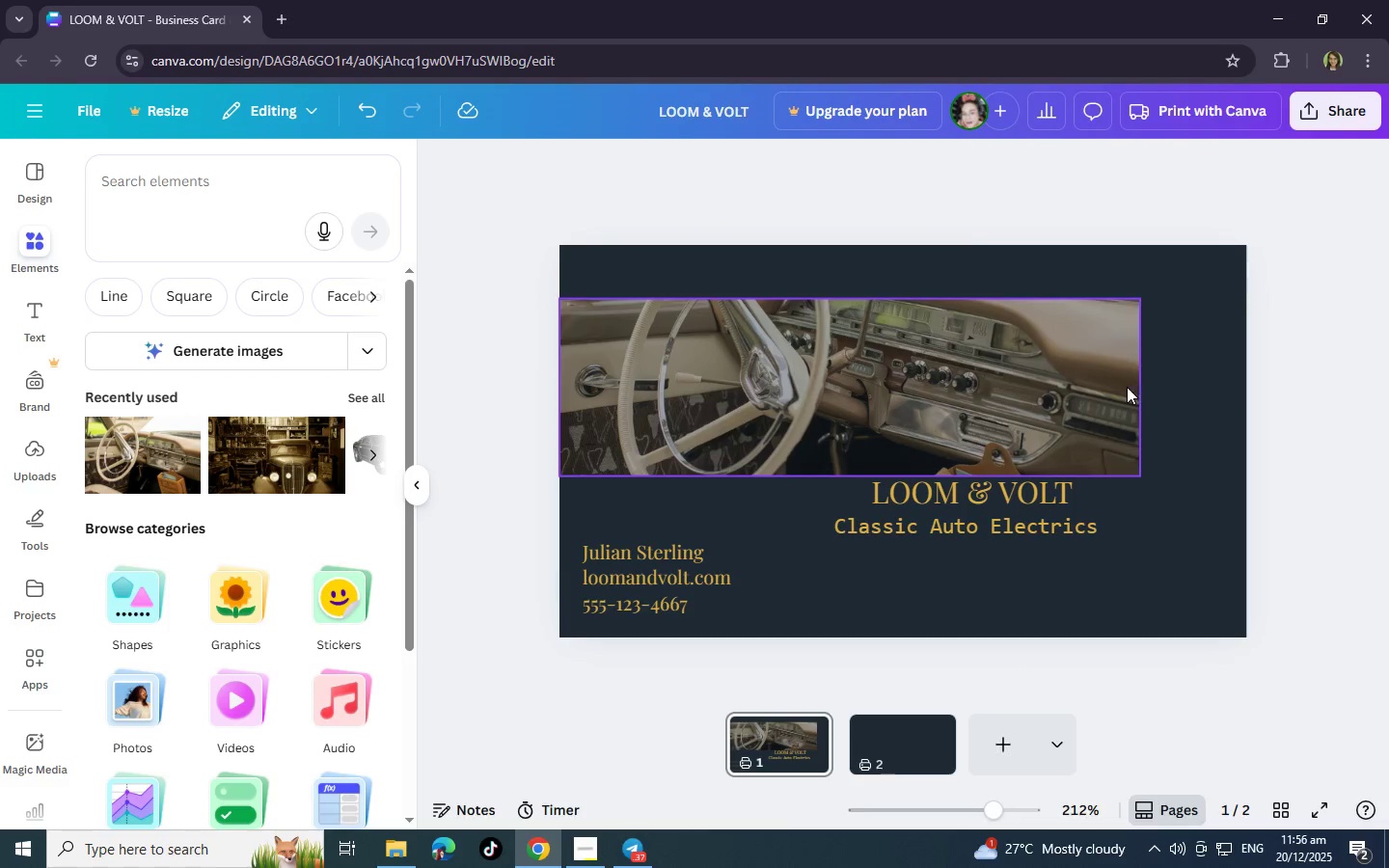 
double_click([1127, 387])
 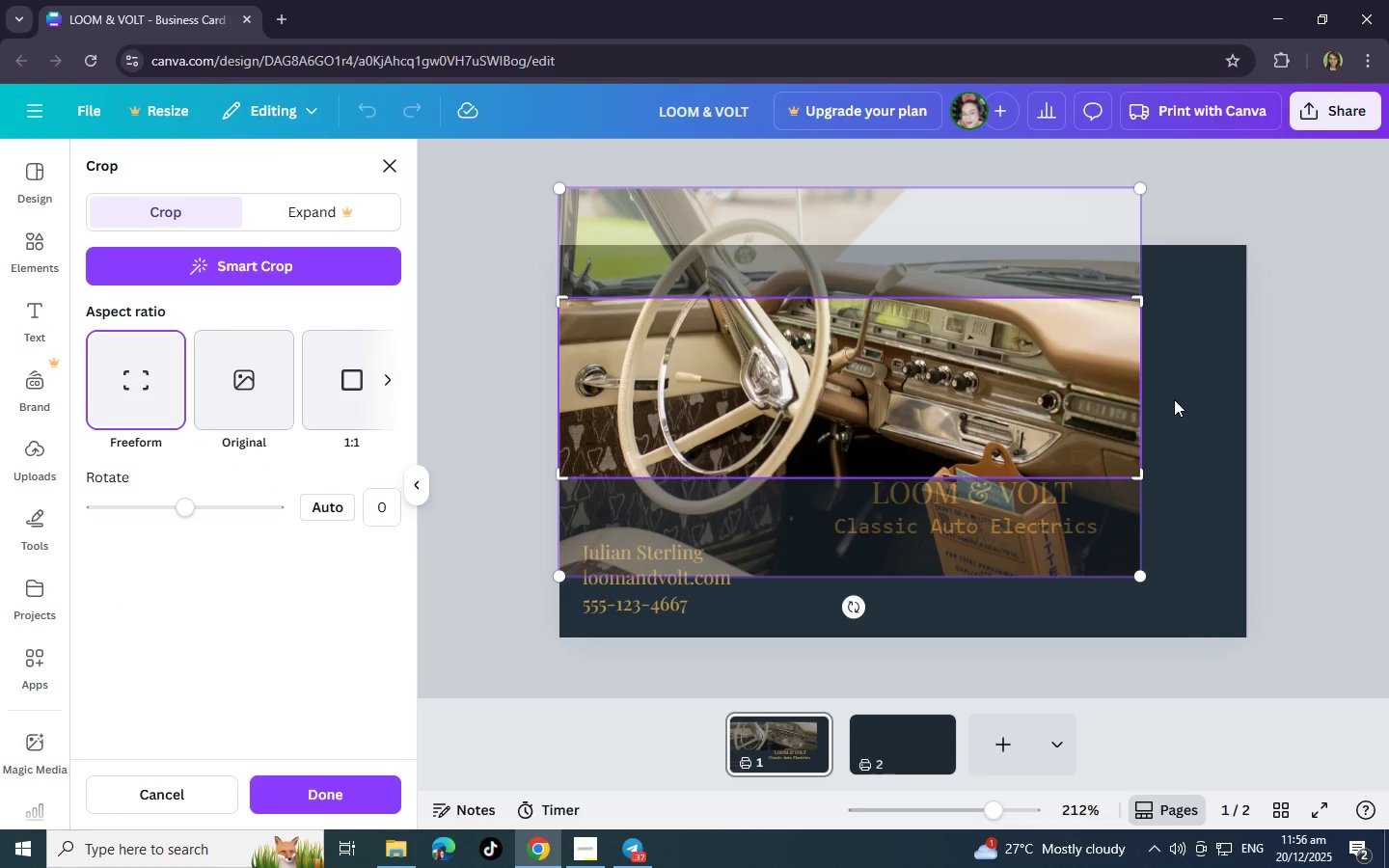 
left_click([1187, 407])
 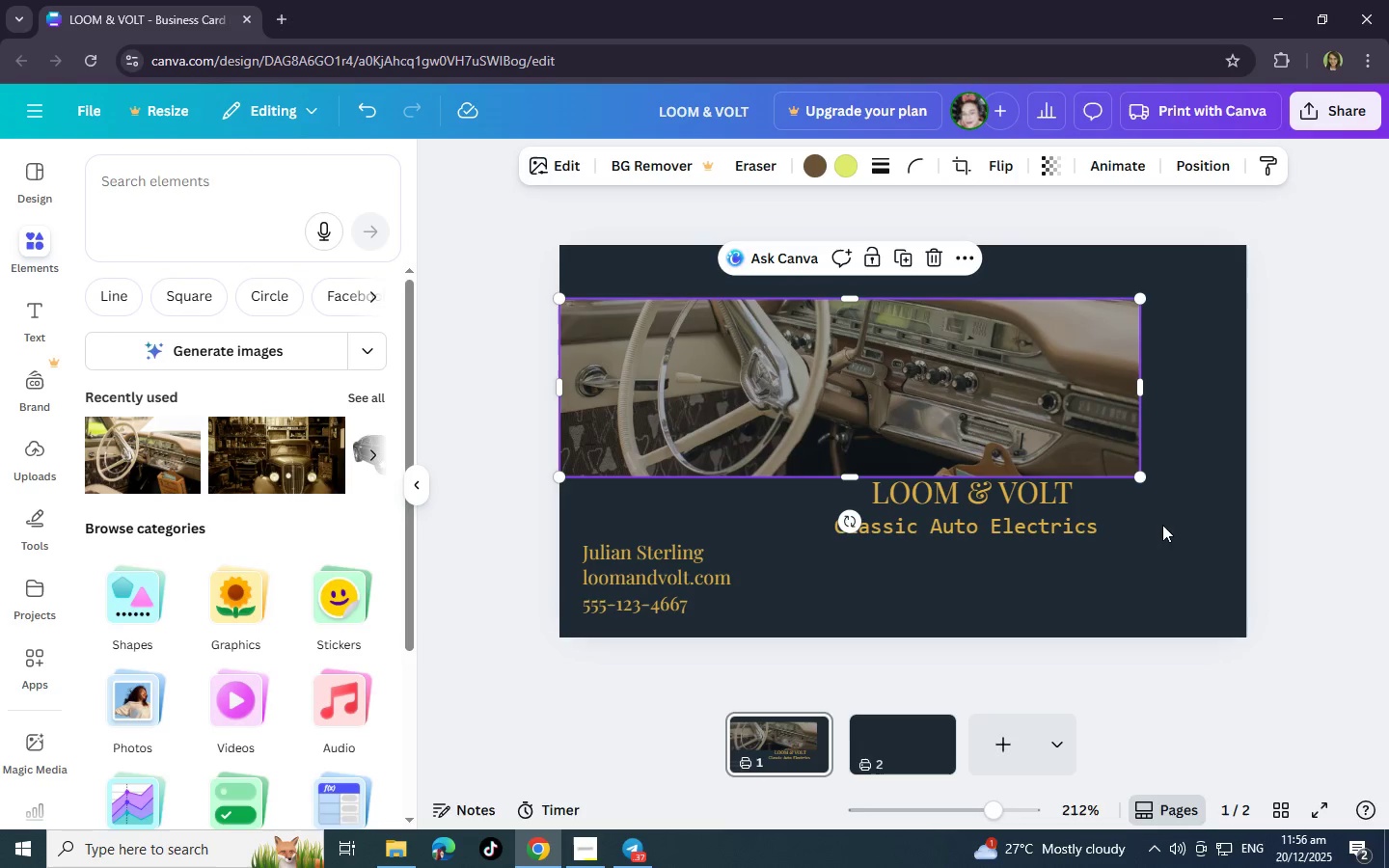 
left_click([1161, 528])
 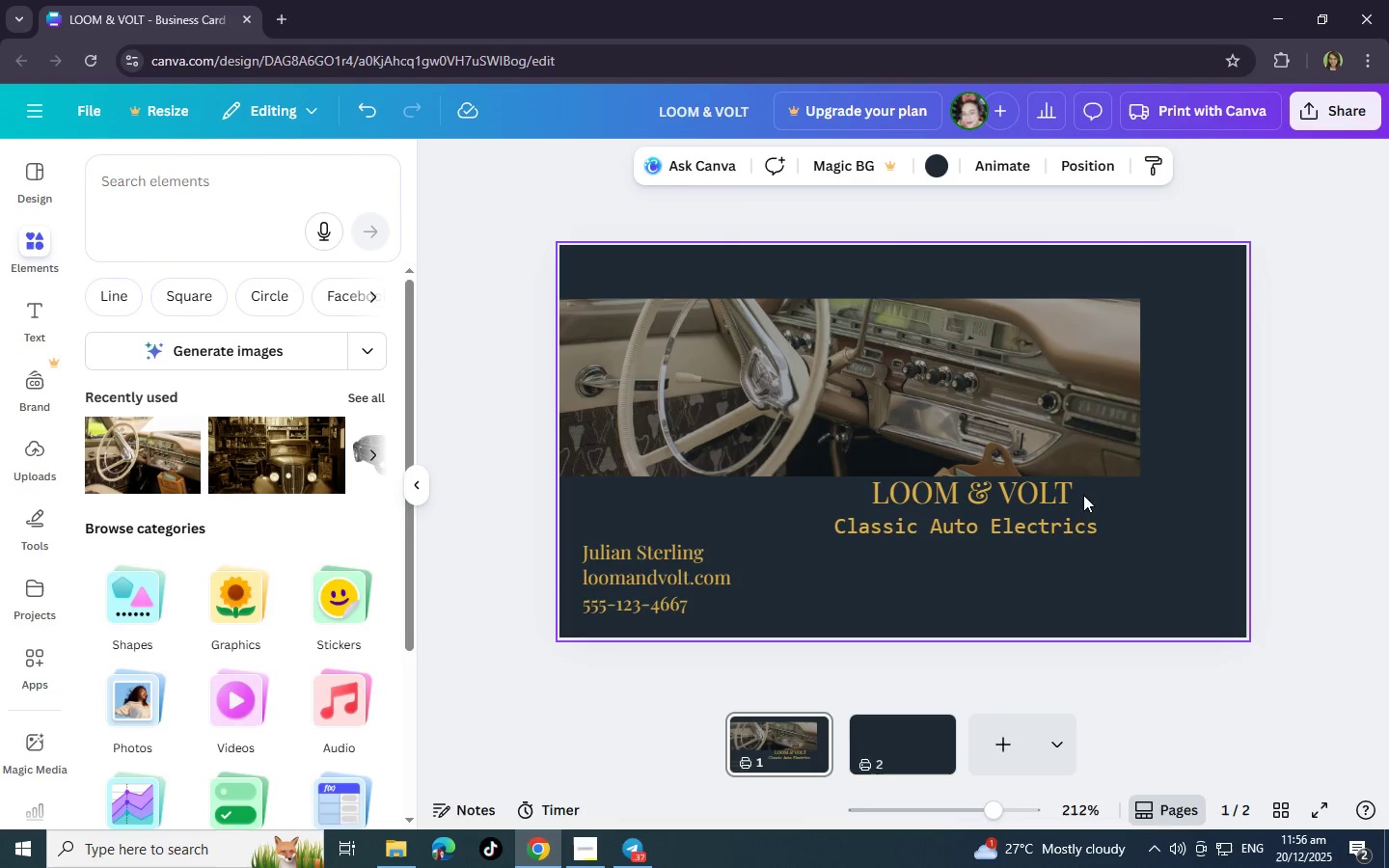 
left_click_drag(start_coordinate=[1059, 495], to_coordinate=[1045, 499])
 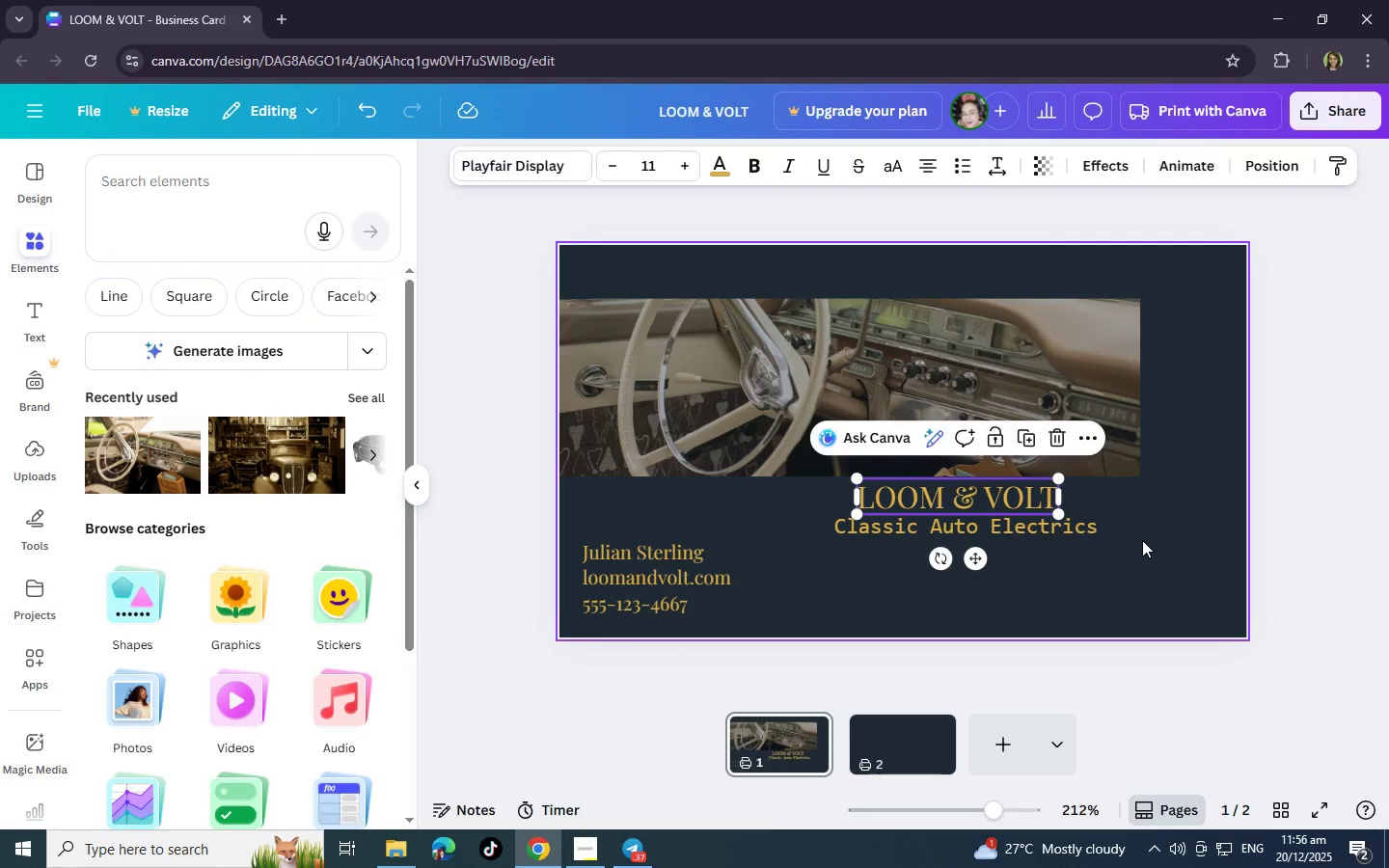 
double_click([1142, 540])
 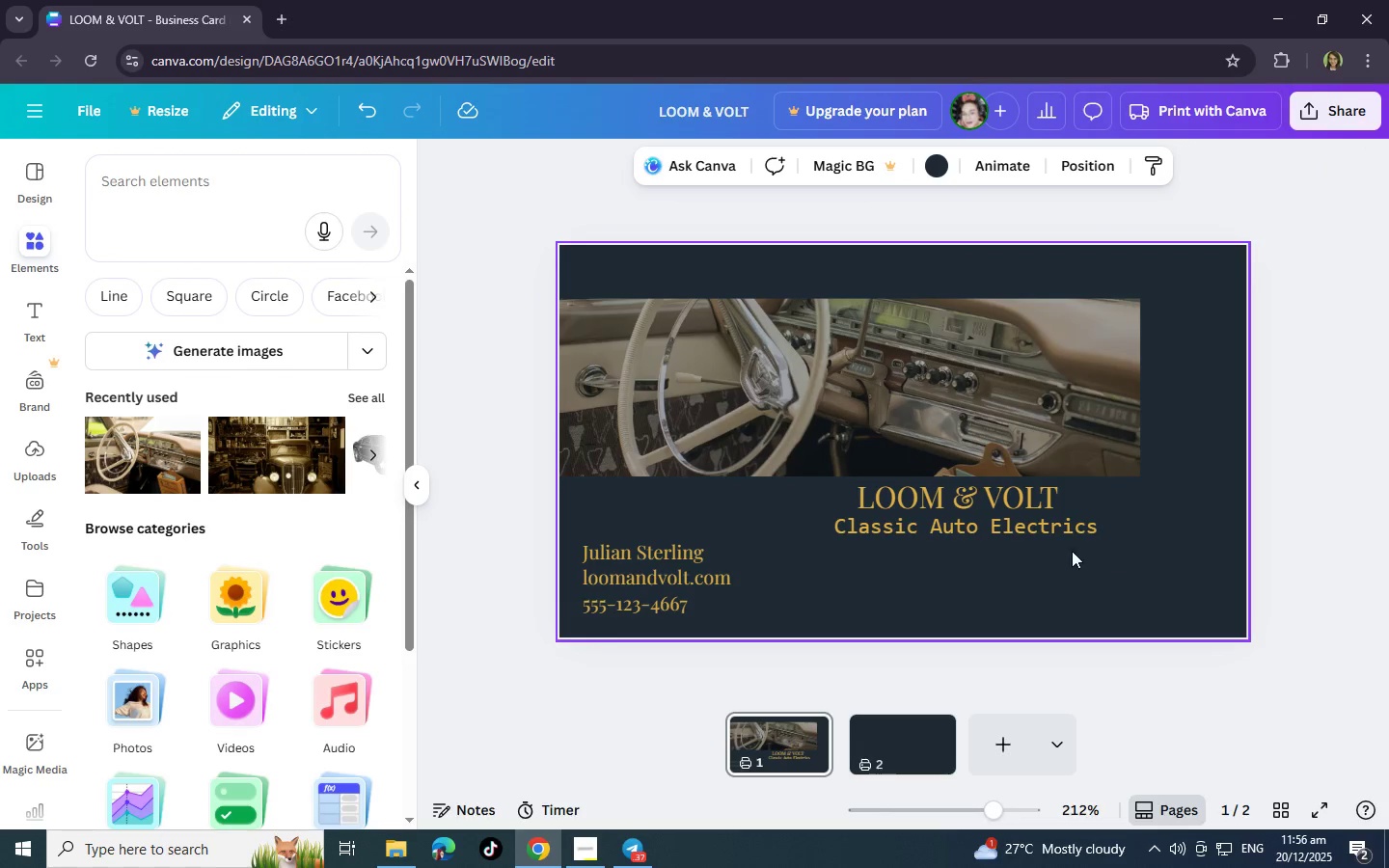 
left_click_drag(start_coordinate=[650, 558], to_coordinate=[950, 563])
 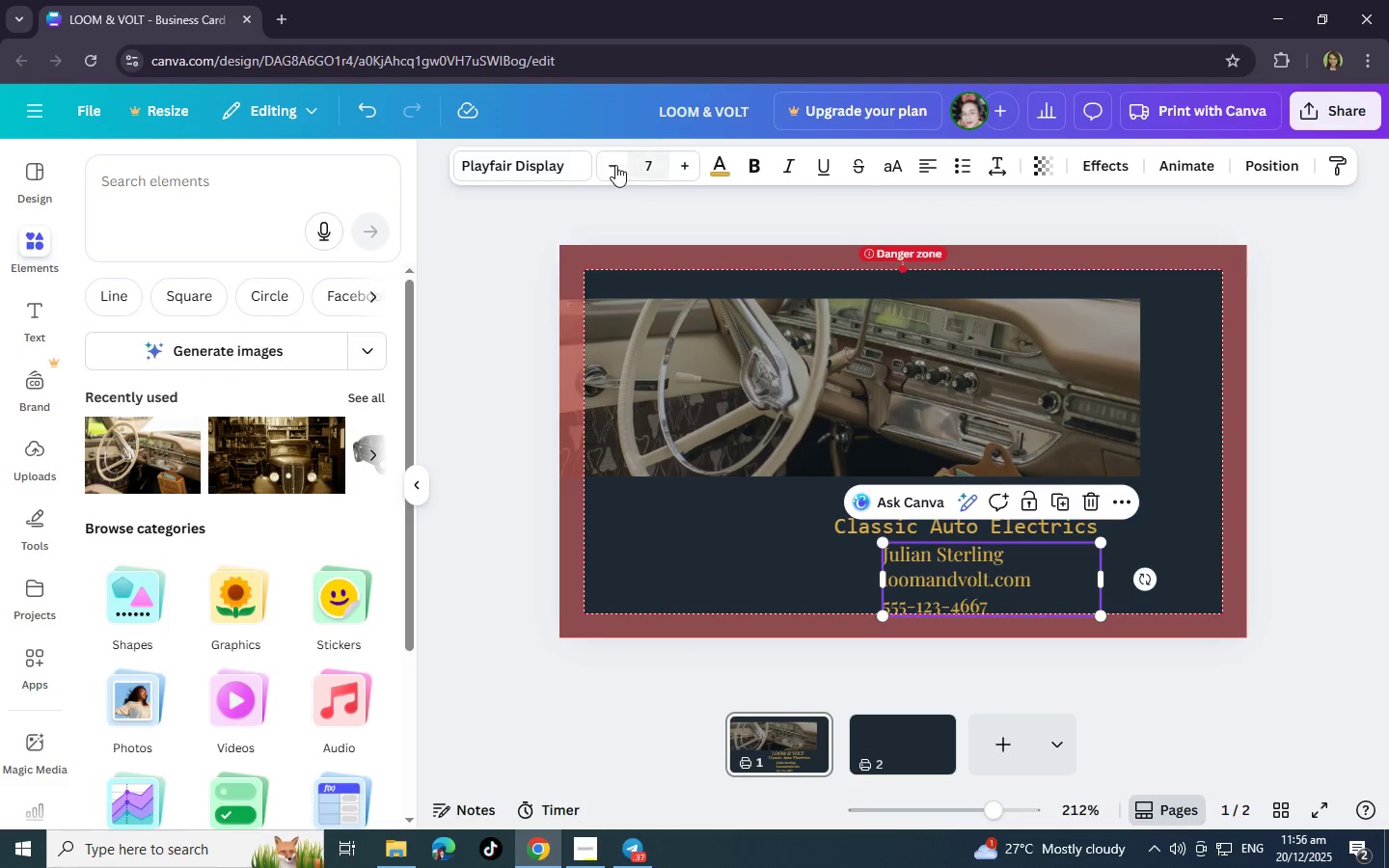 
left_click([615, 165])
 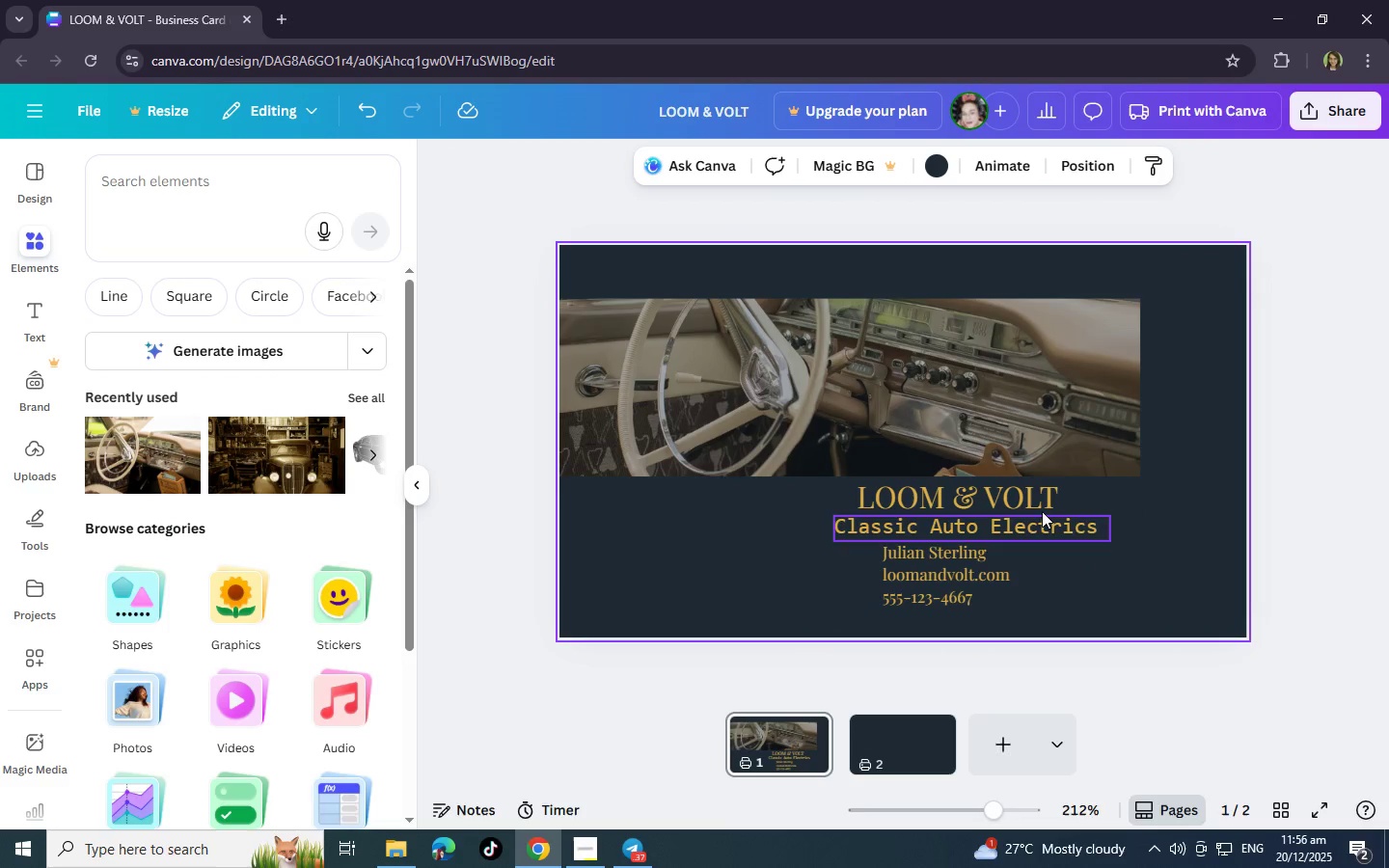 
left_click_drag(start_coordinate=[1029, 506], to_coordinate=[976, 510])
 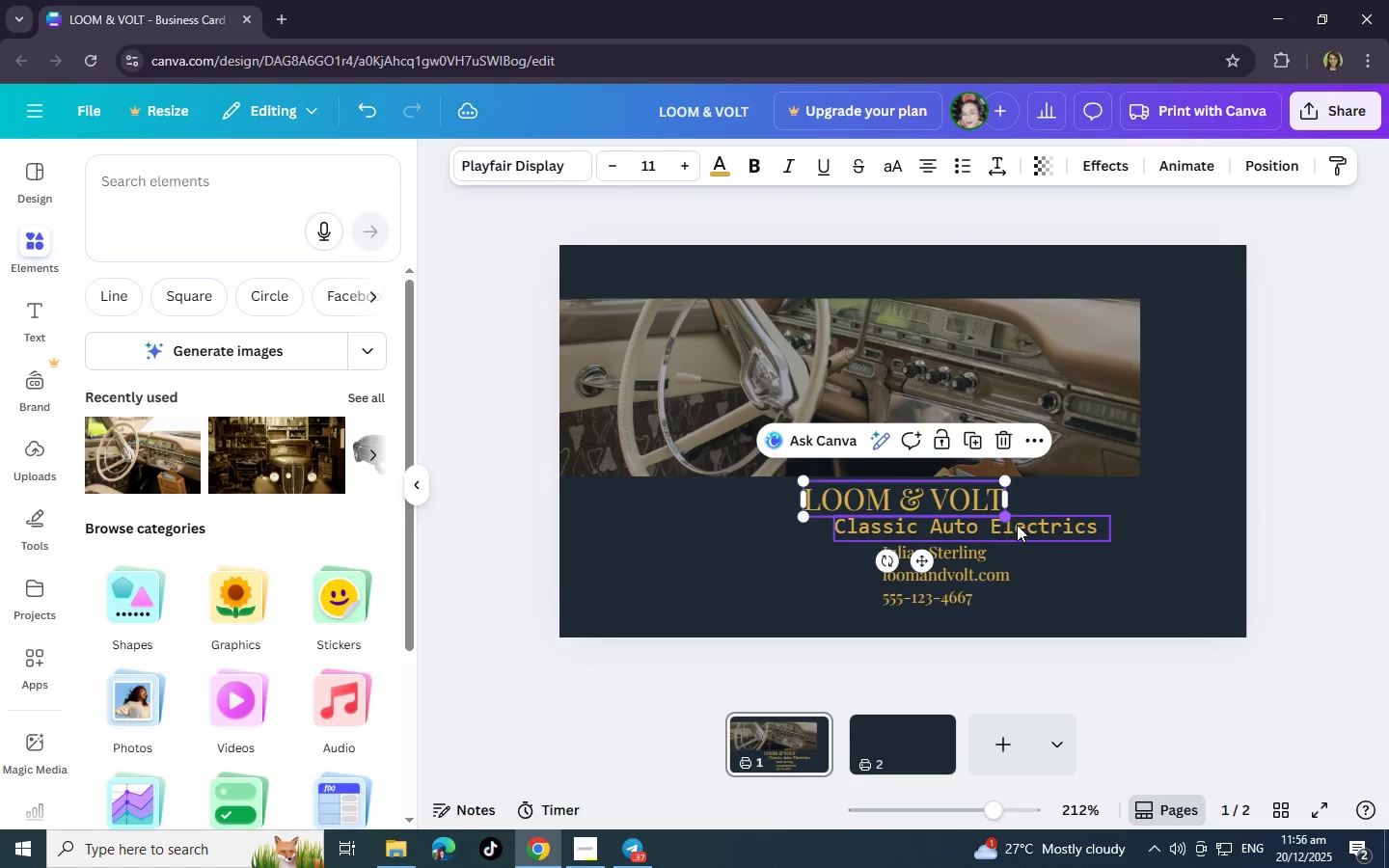 
left_click_drag(start_coordinate=[1017, 525], to_coordinate=[960, 532])
 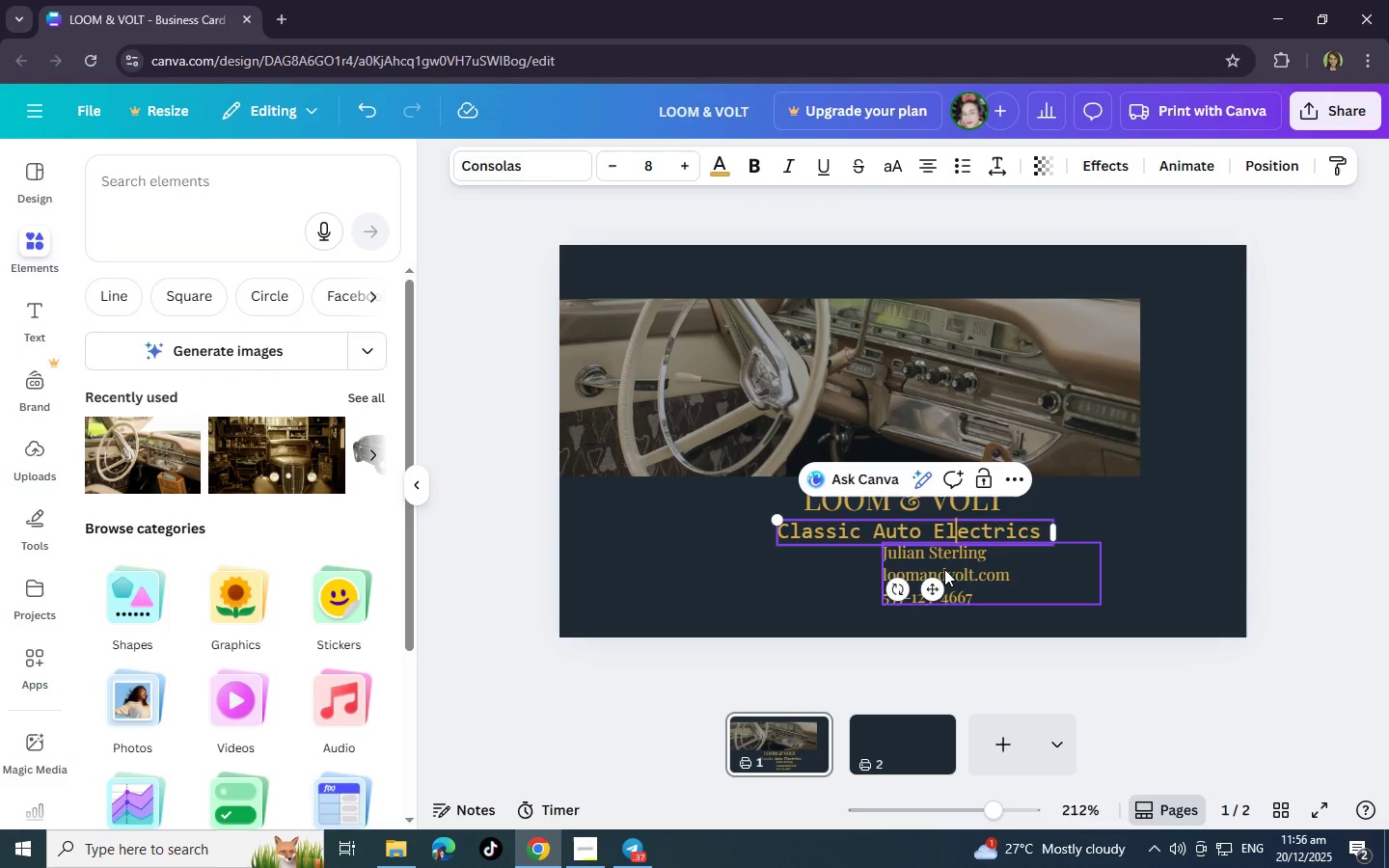 
double_click([944, 569])
 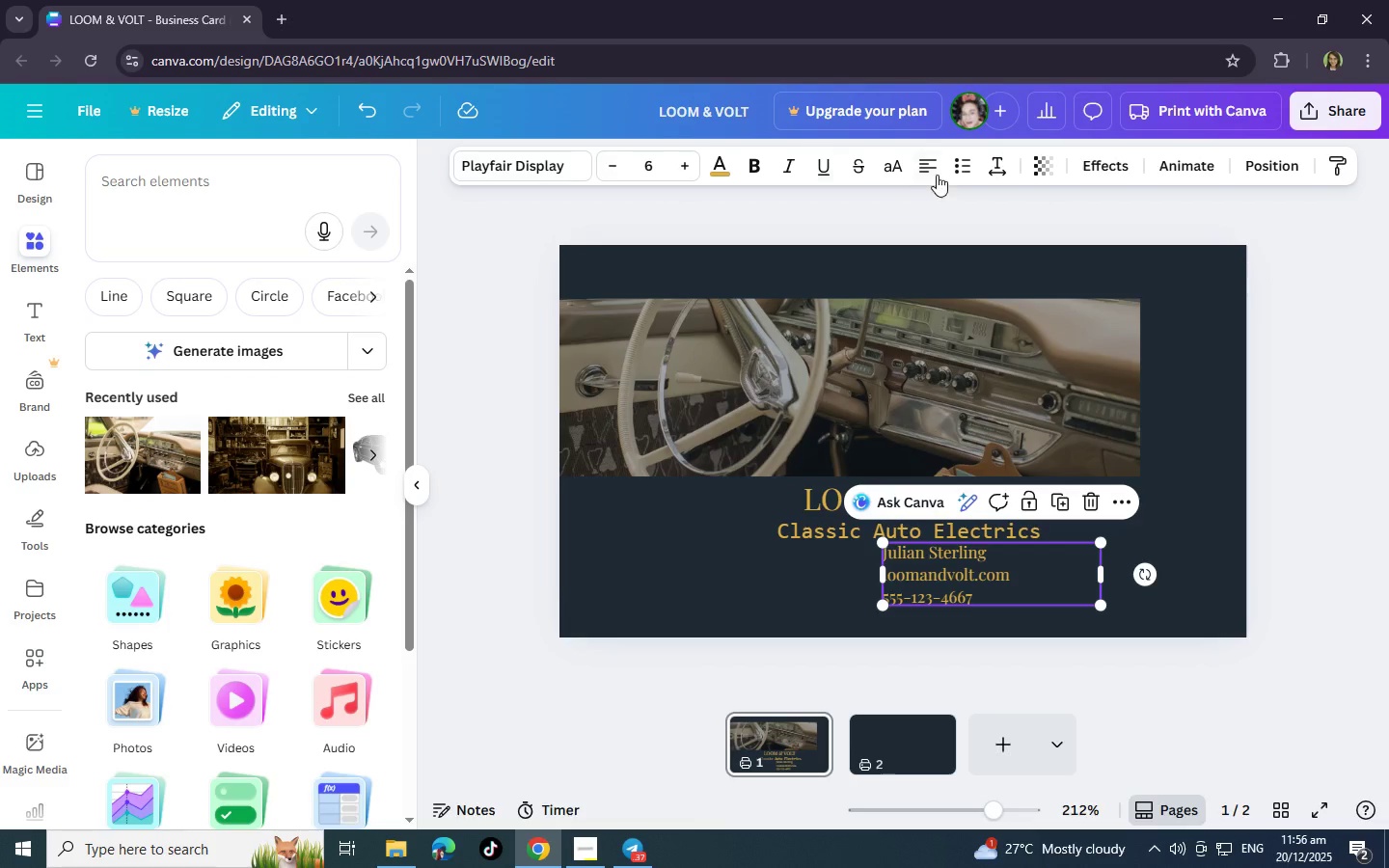 
left_click([925, 166])
 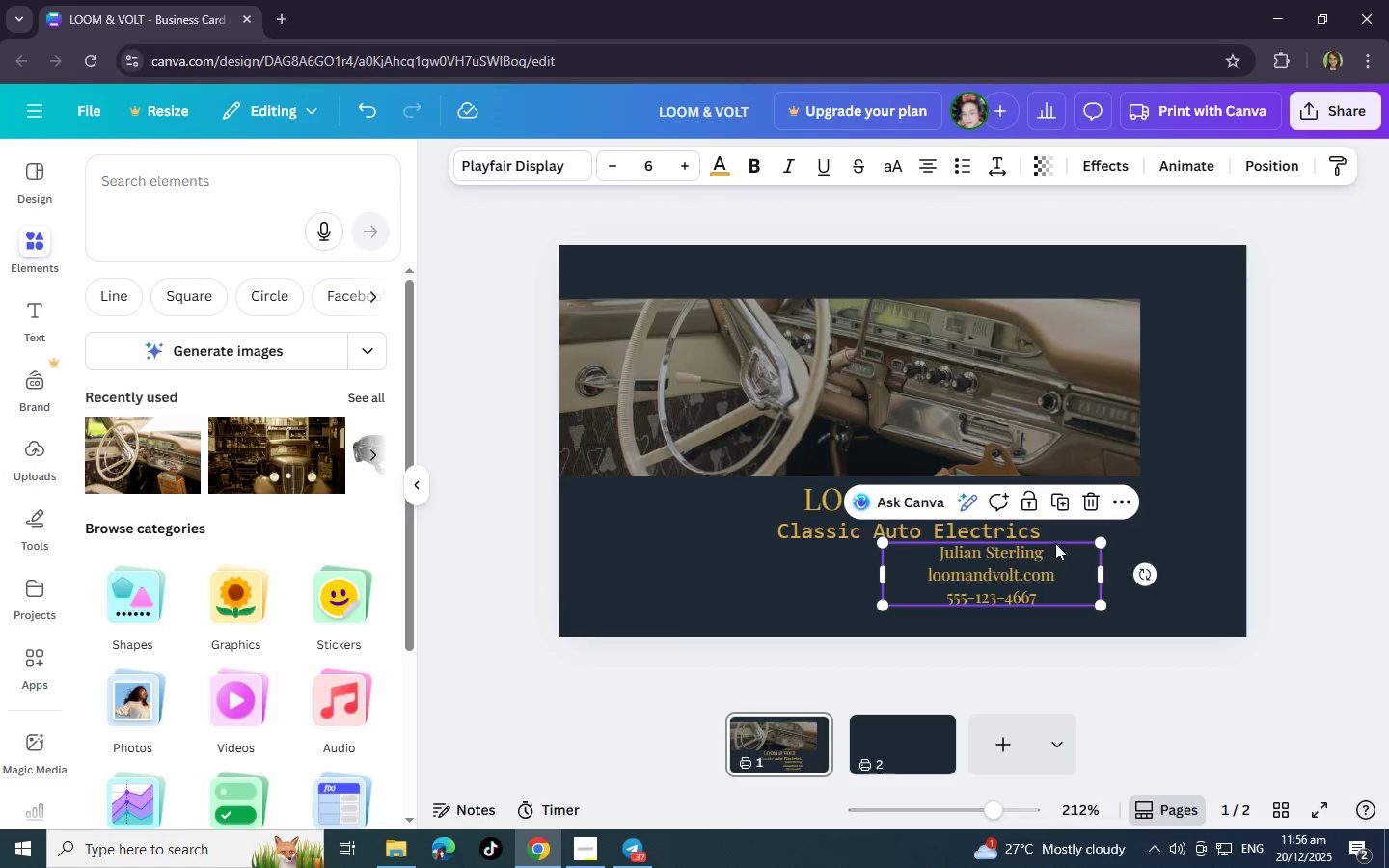 
left_click([1058, 556])
 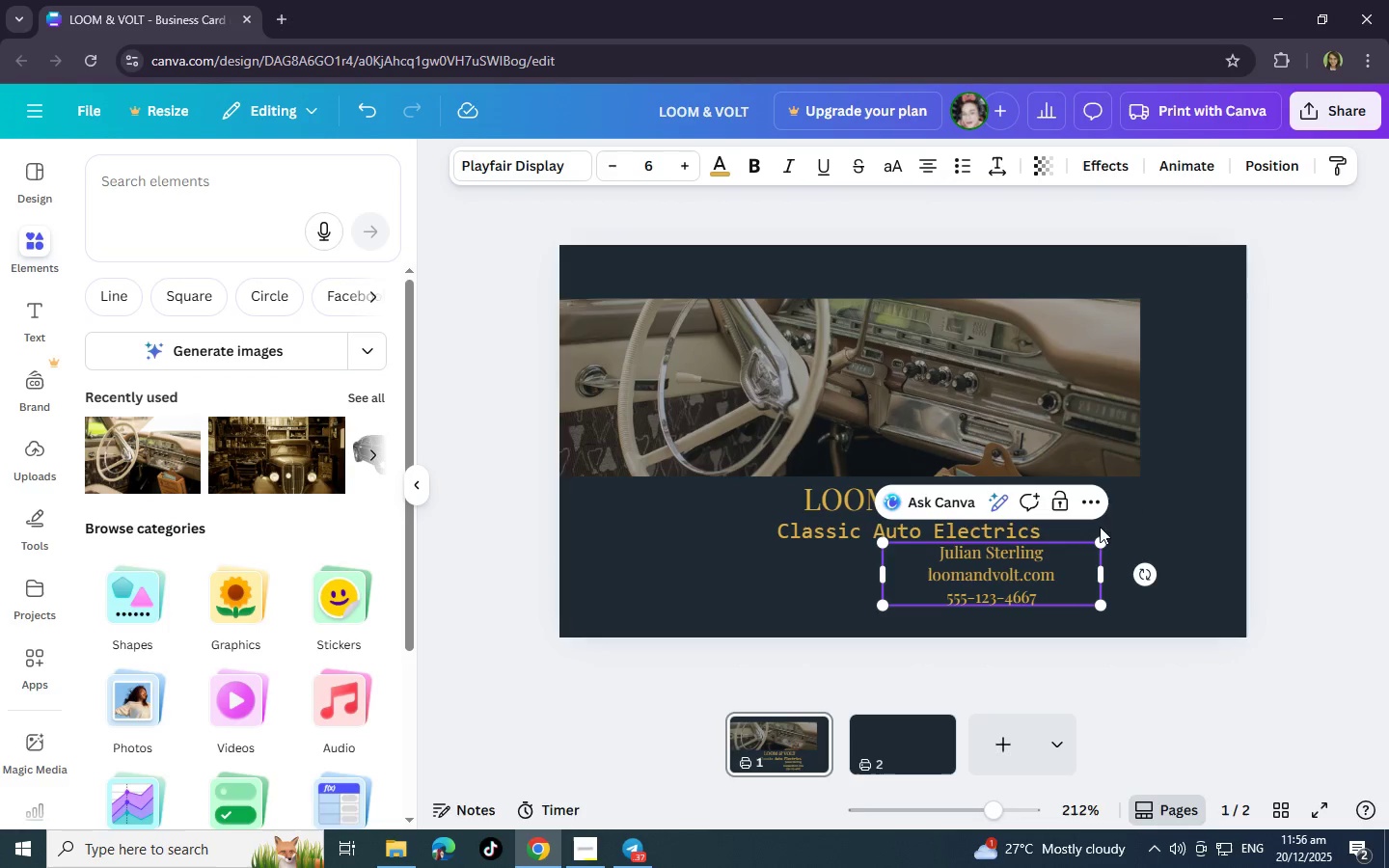 
left_click([1144, 515])
 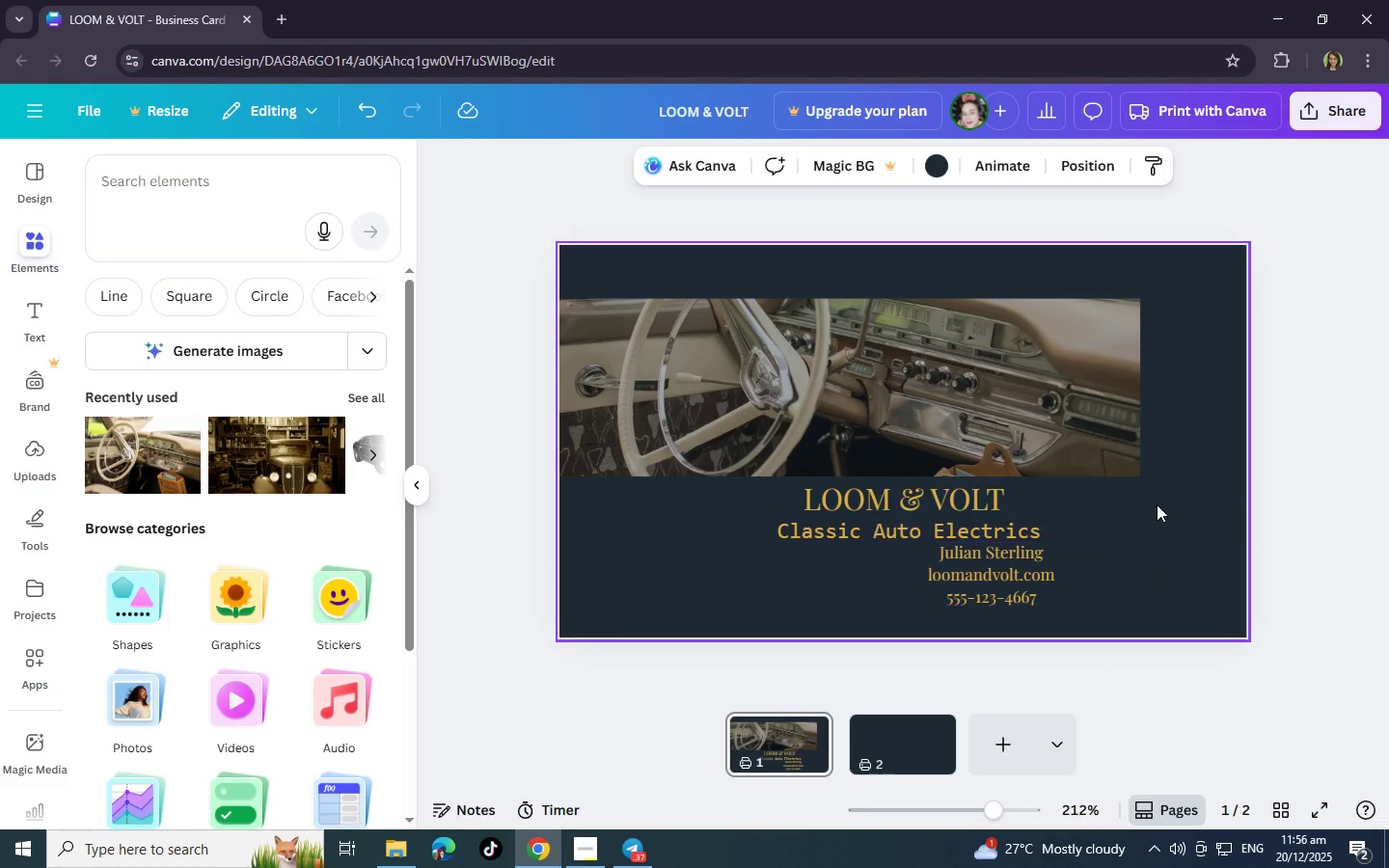 
left_click([1158, 503])
 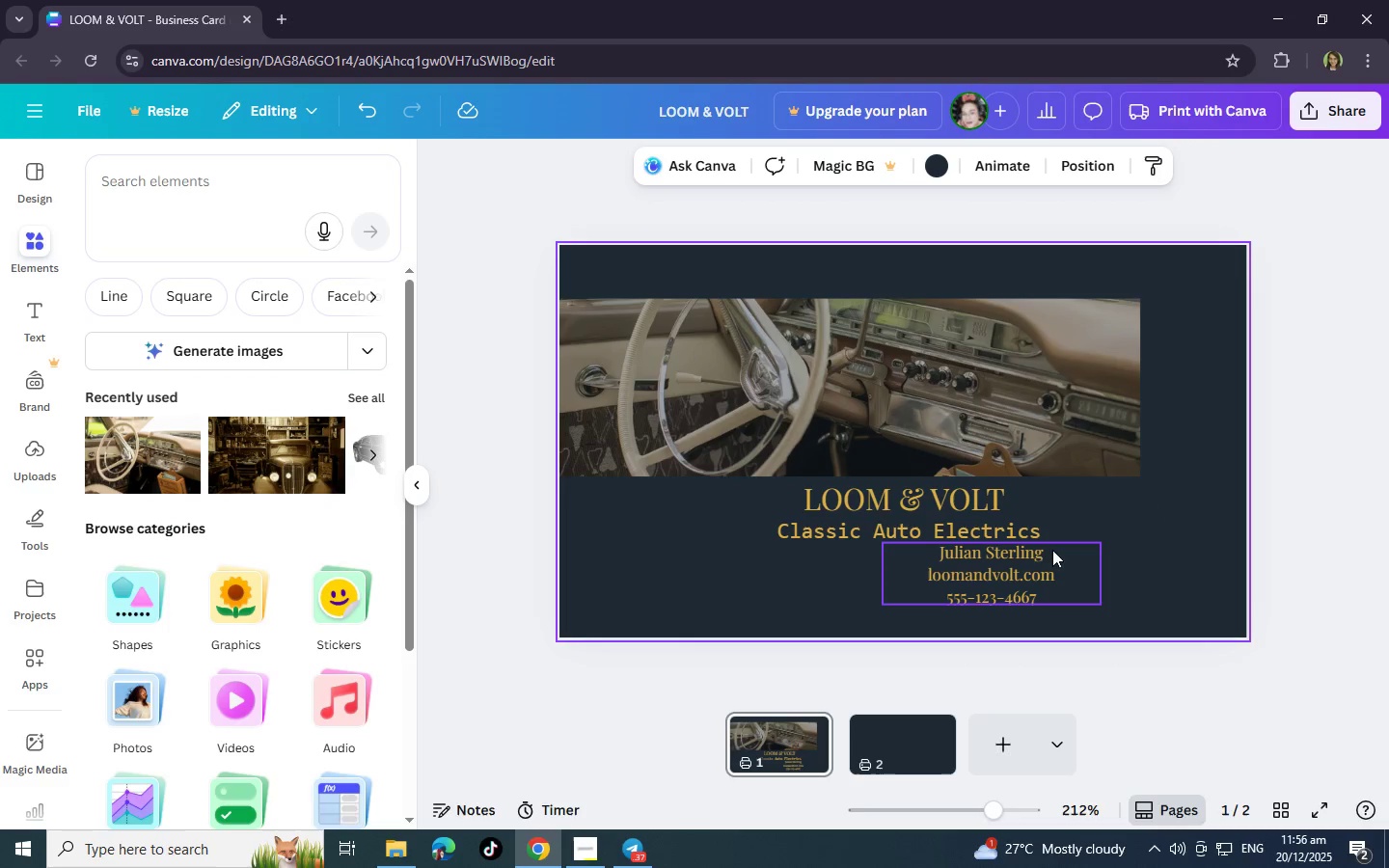 
left_click_drag(start_coordinate=[1043, 556], to_coordinate=[961, 558])
 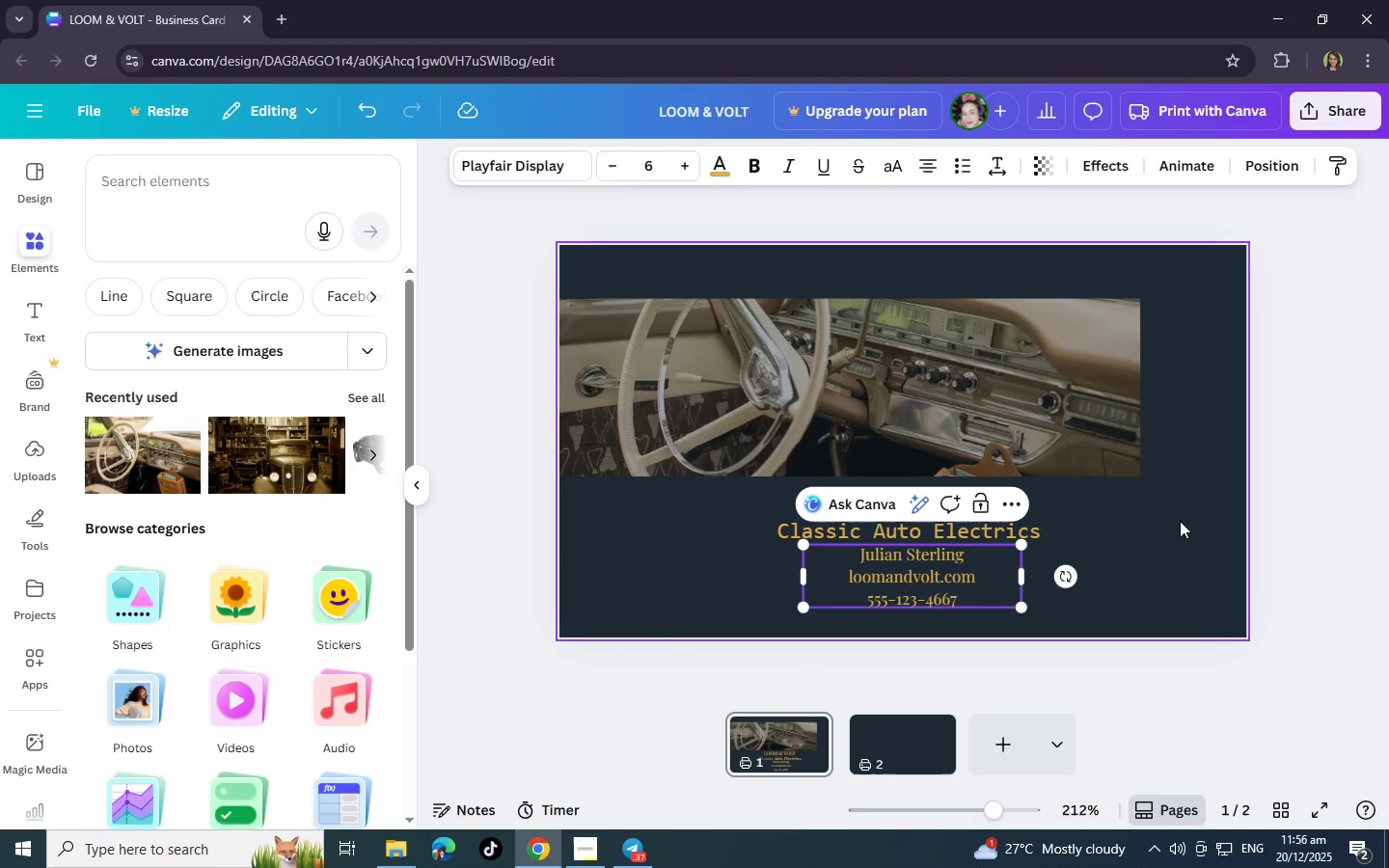 
left_click([961, 558])
 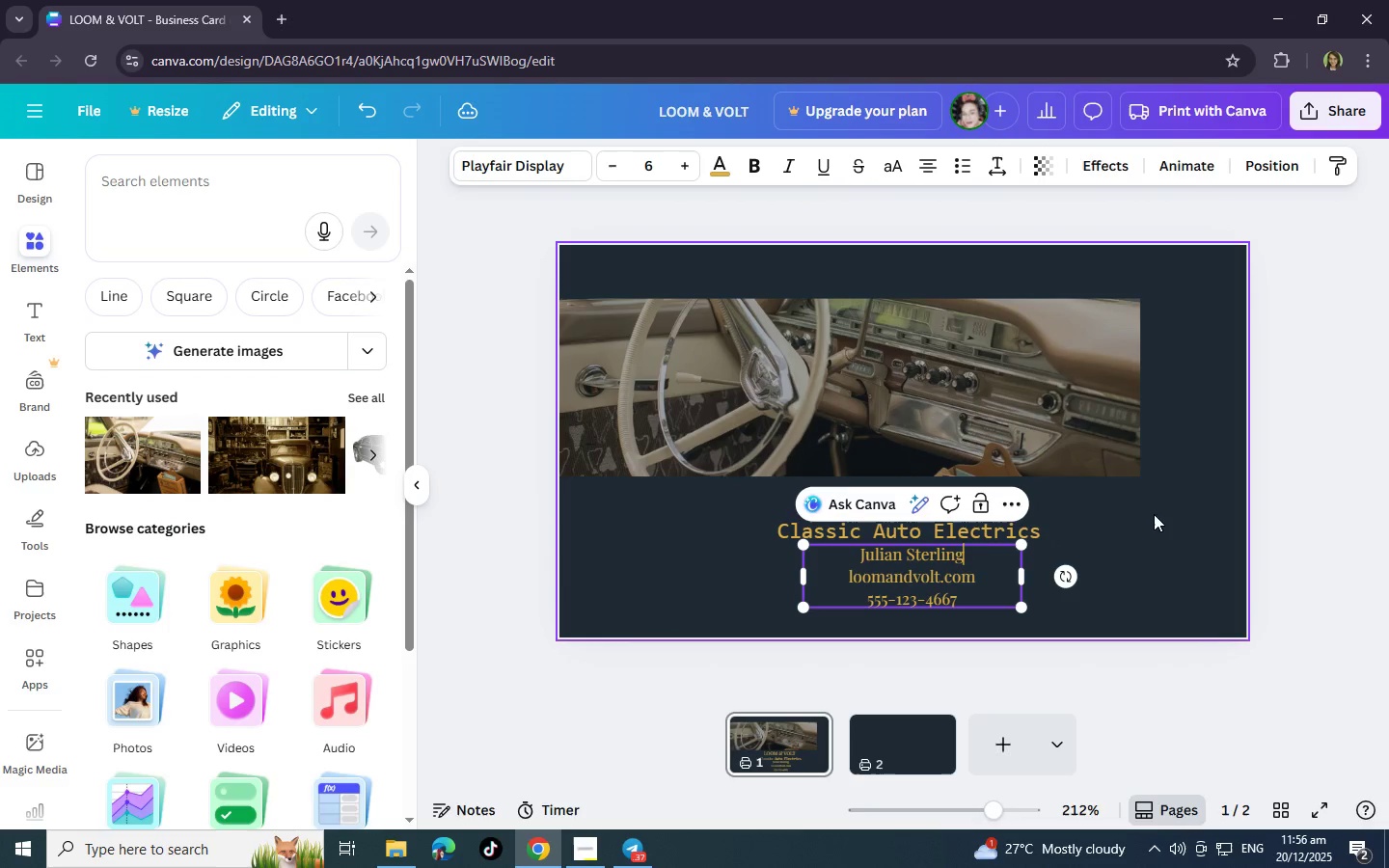 
double_click([1180, 521])
 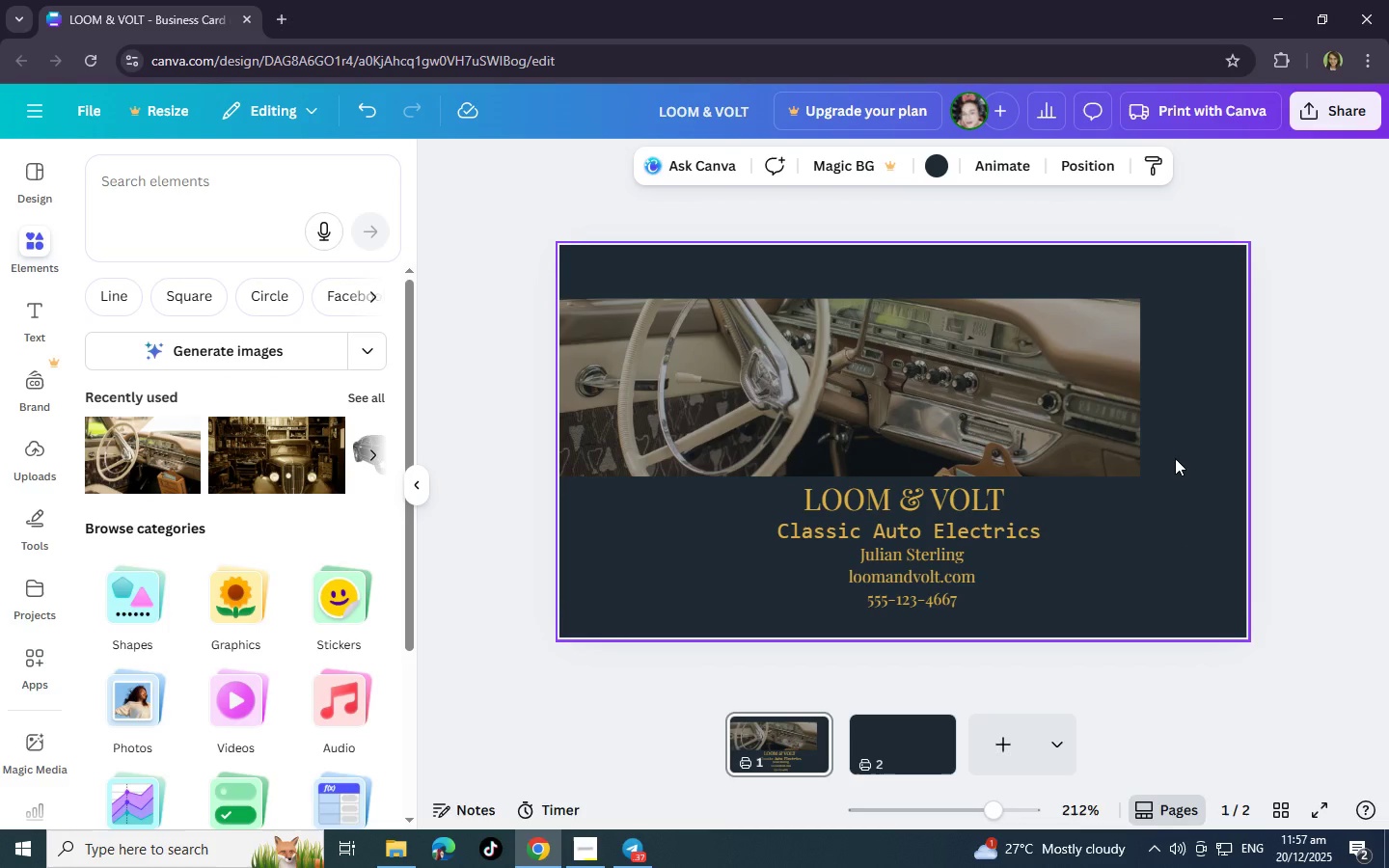 
wait(39.08)
 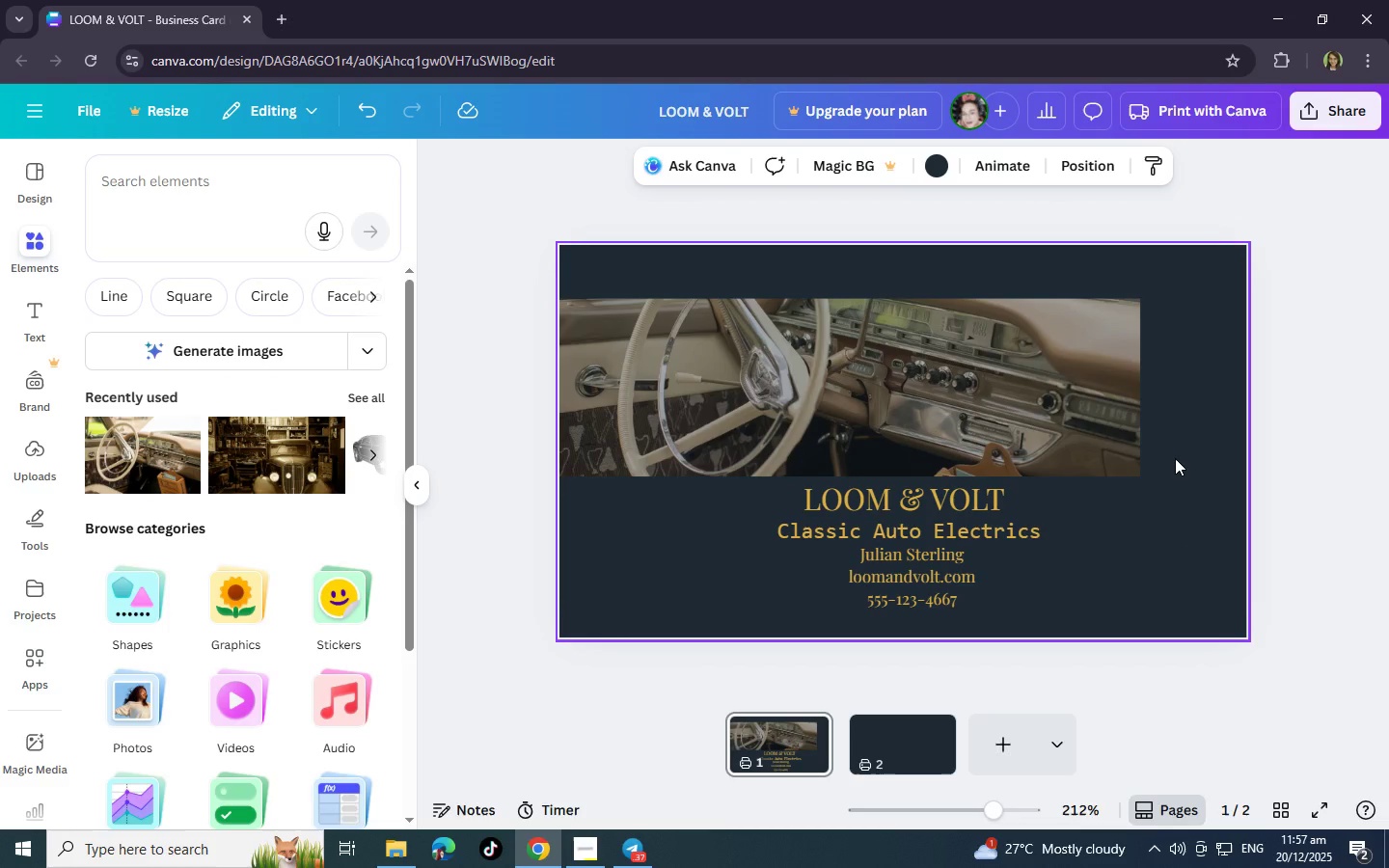 
left_click_drag(start_coordinate=[923, 585], to_coordinate=[689, 590])
 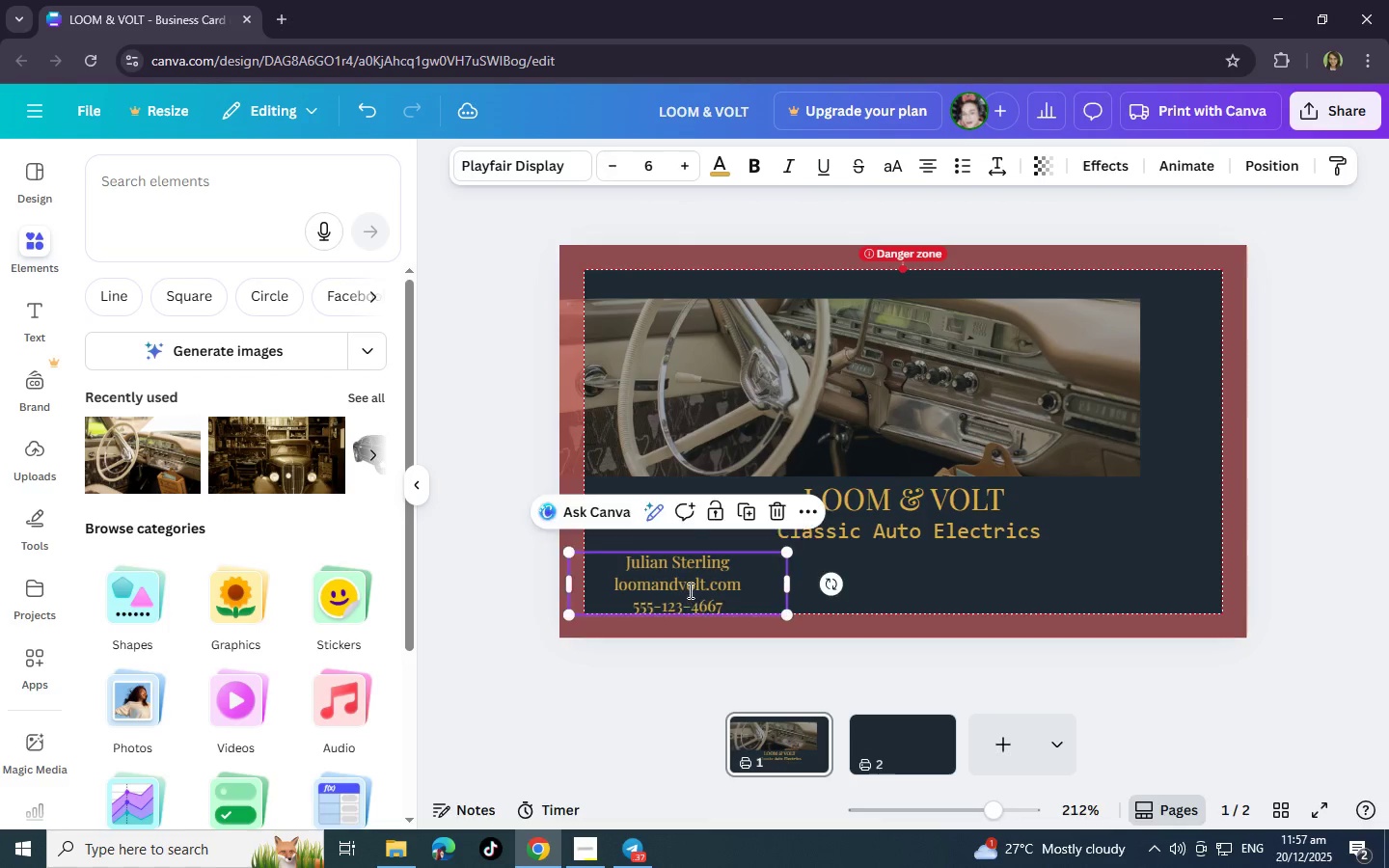 
left_click([689, 590])
 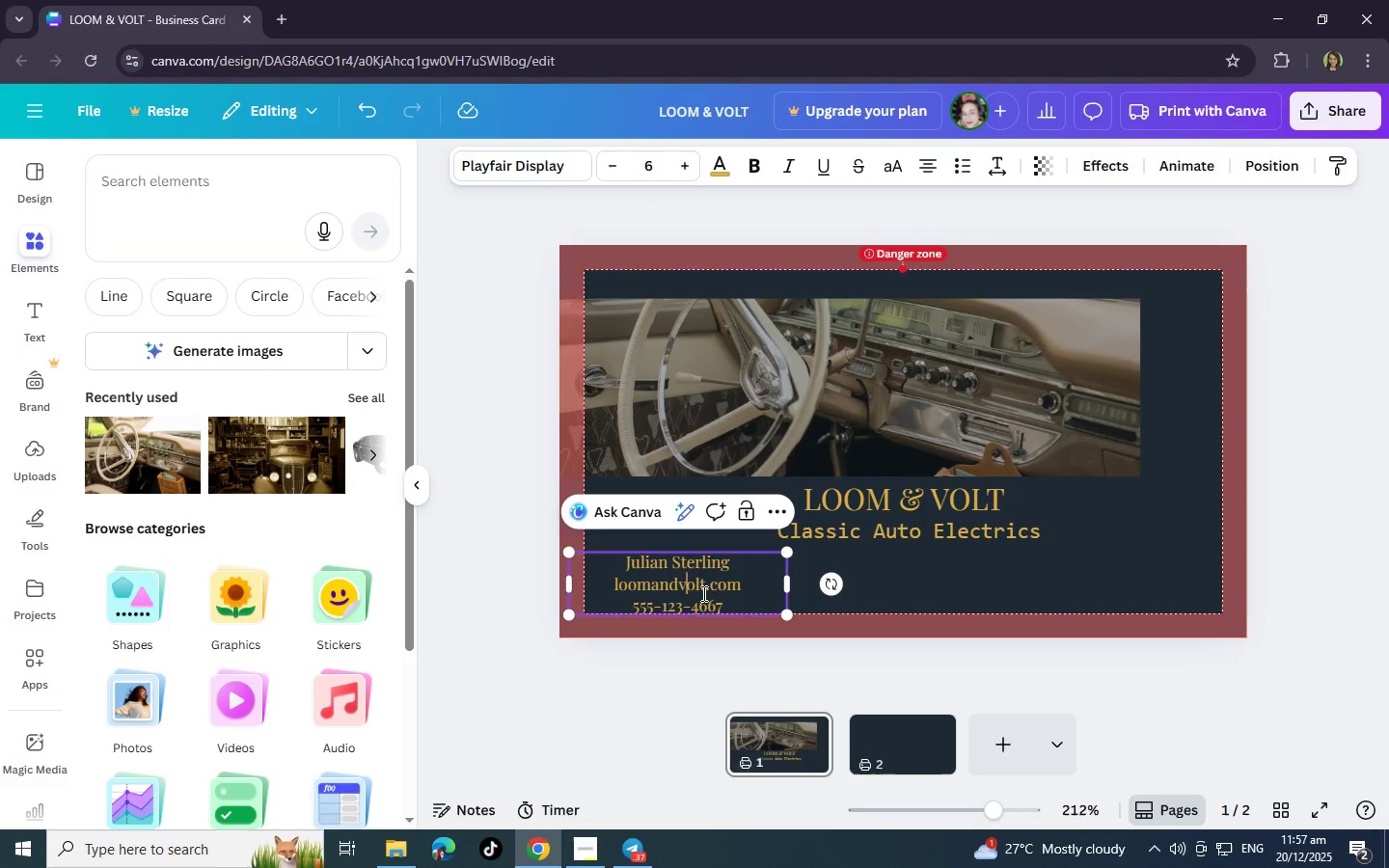 
left_click_drag(start_coordinate=[702, 593], to_coordinate=[705, 584])
 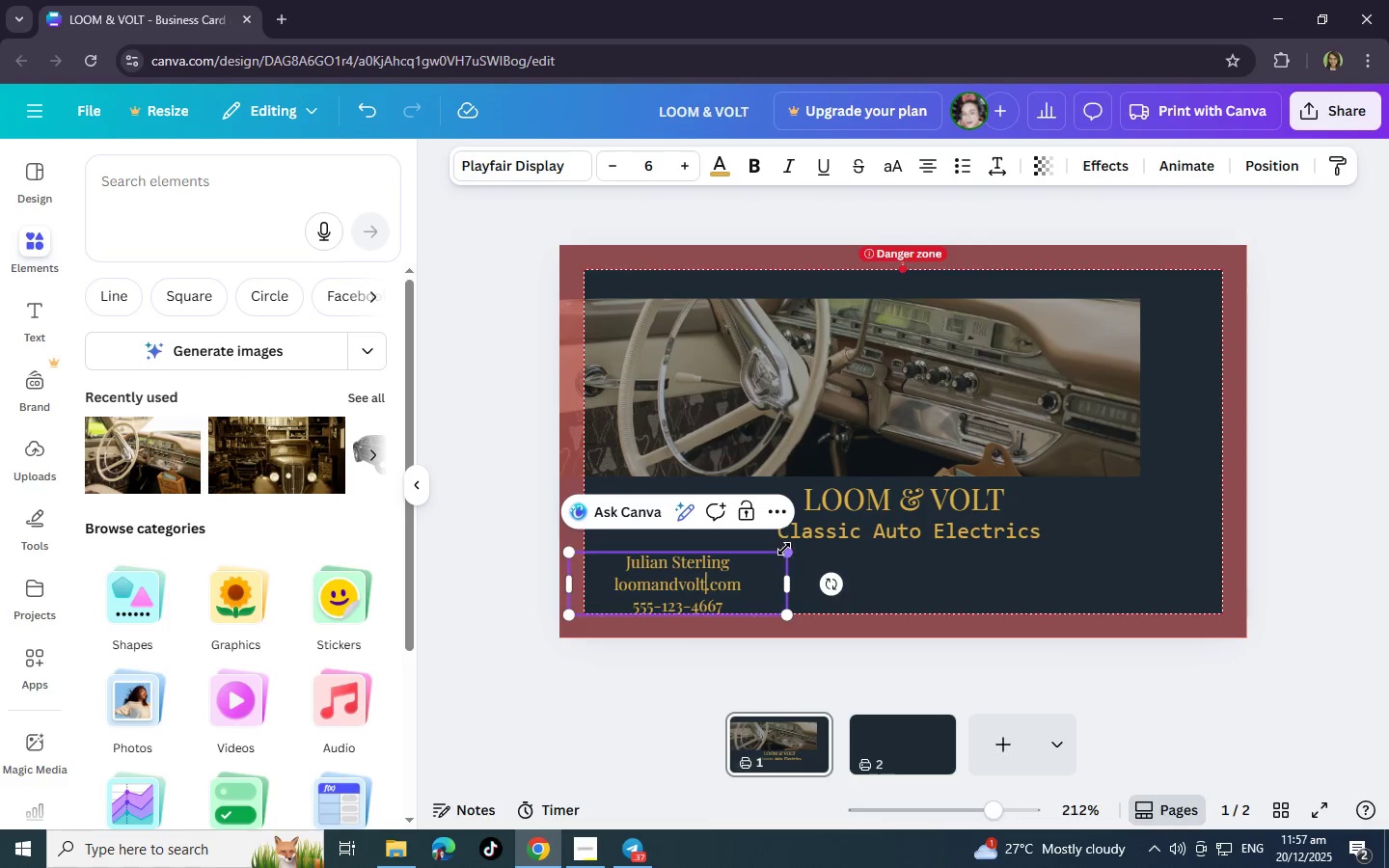 
double_click([705, 584])
 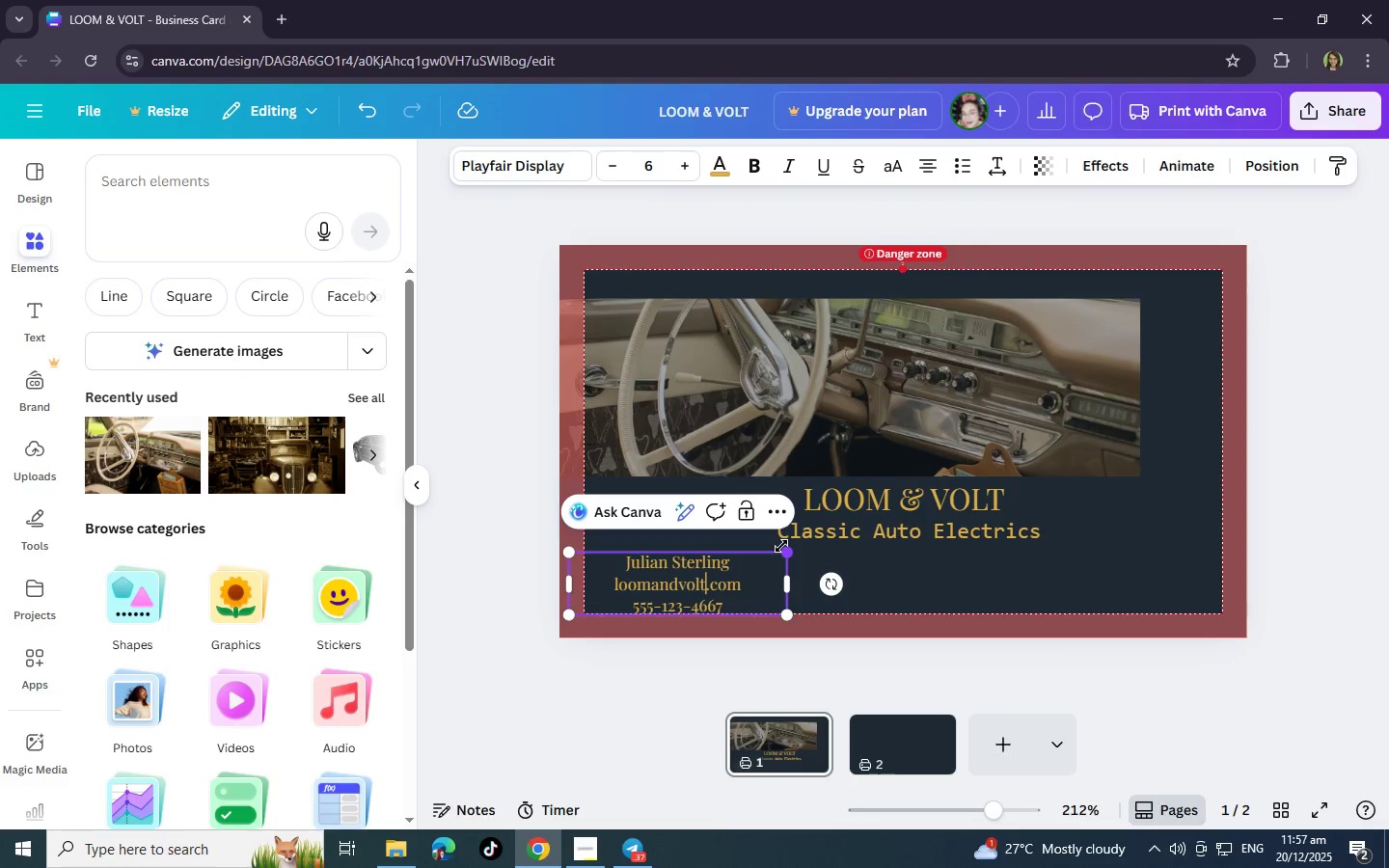 
key(ArrowUp)
 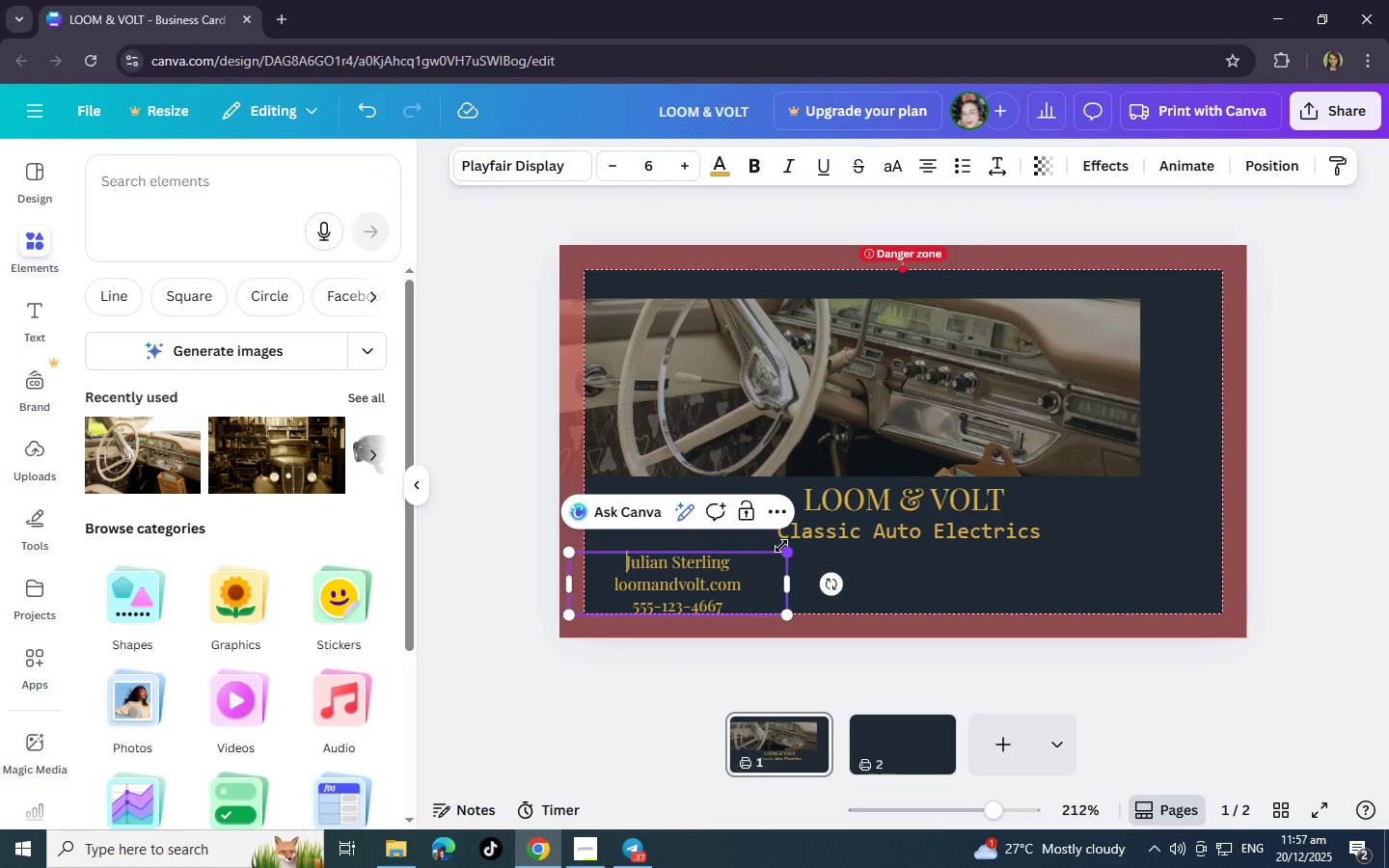 
key(ArrowUp)
 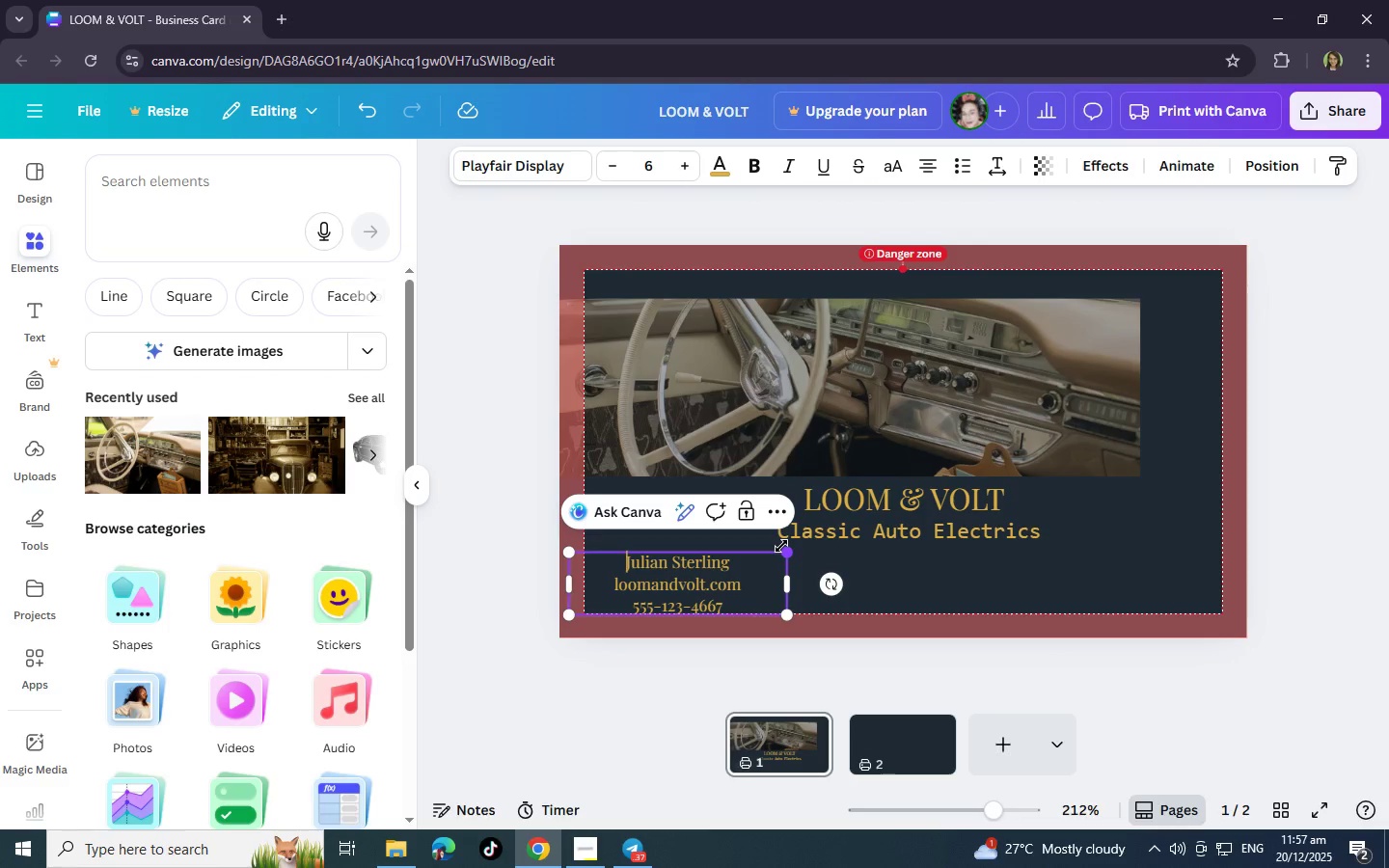 
key(ArrowUp)
 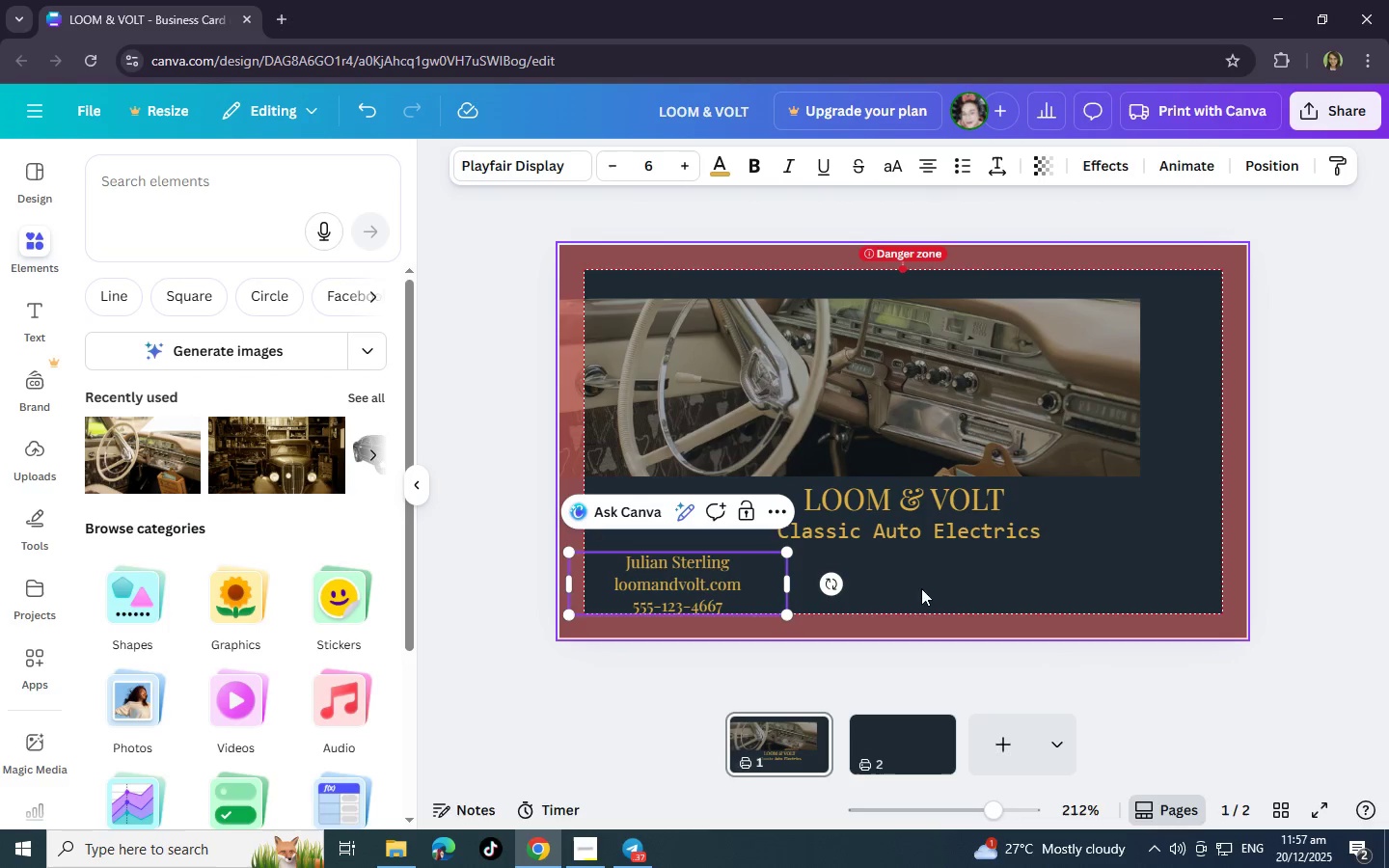 
left_click([960, 571])
 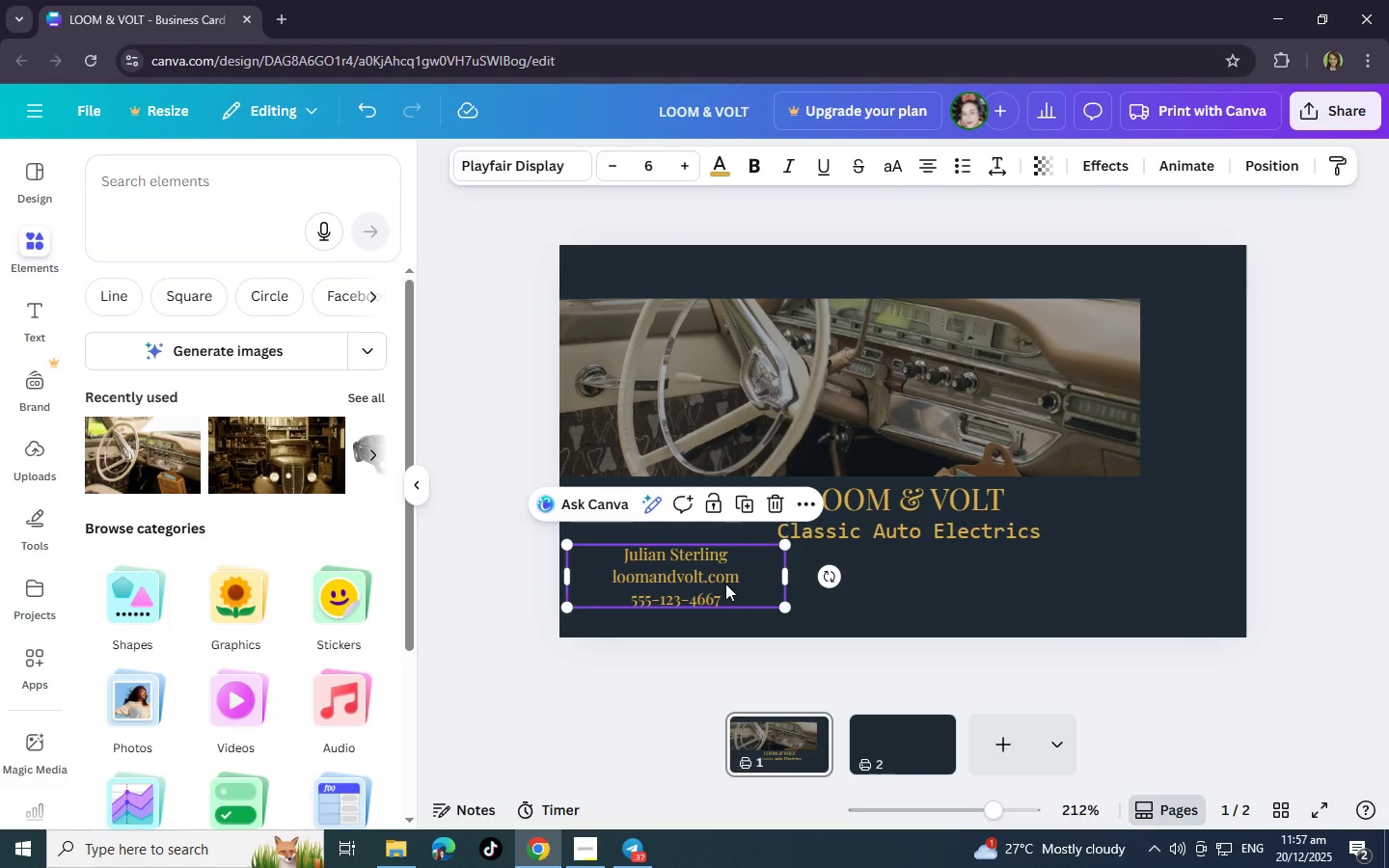 
left_click([940, 590])
 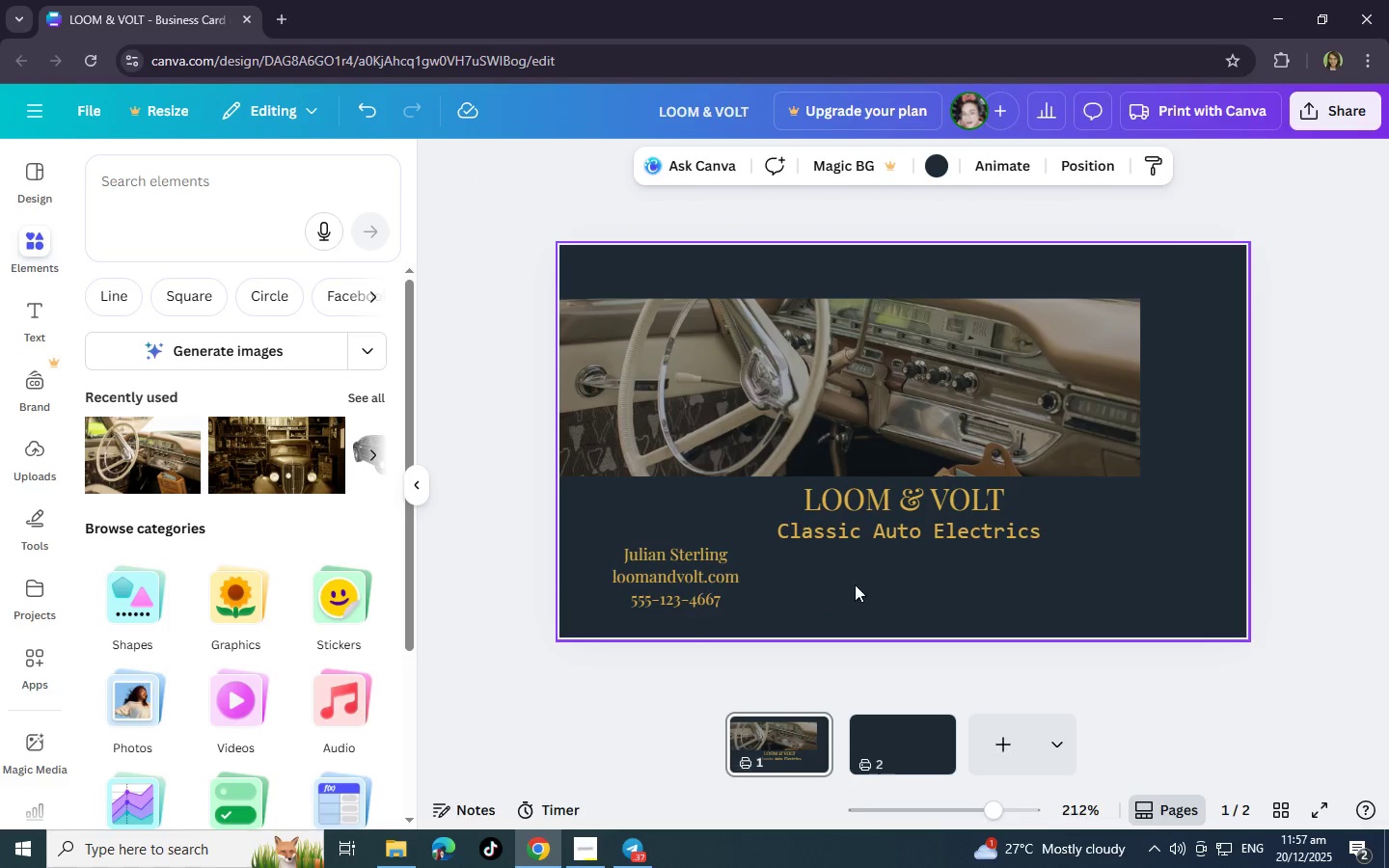 
left_click([673, 566])
 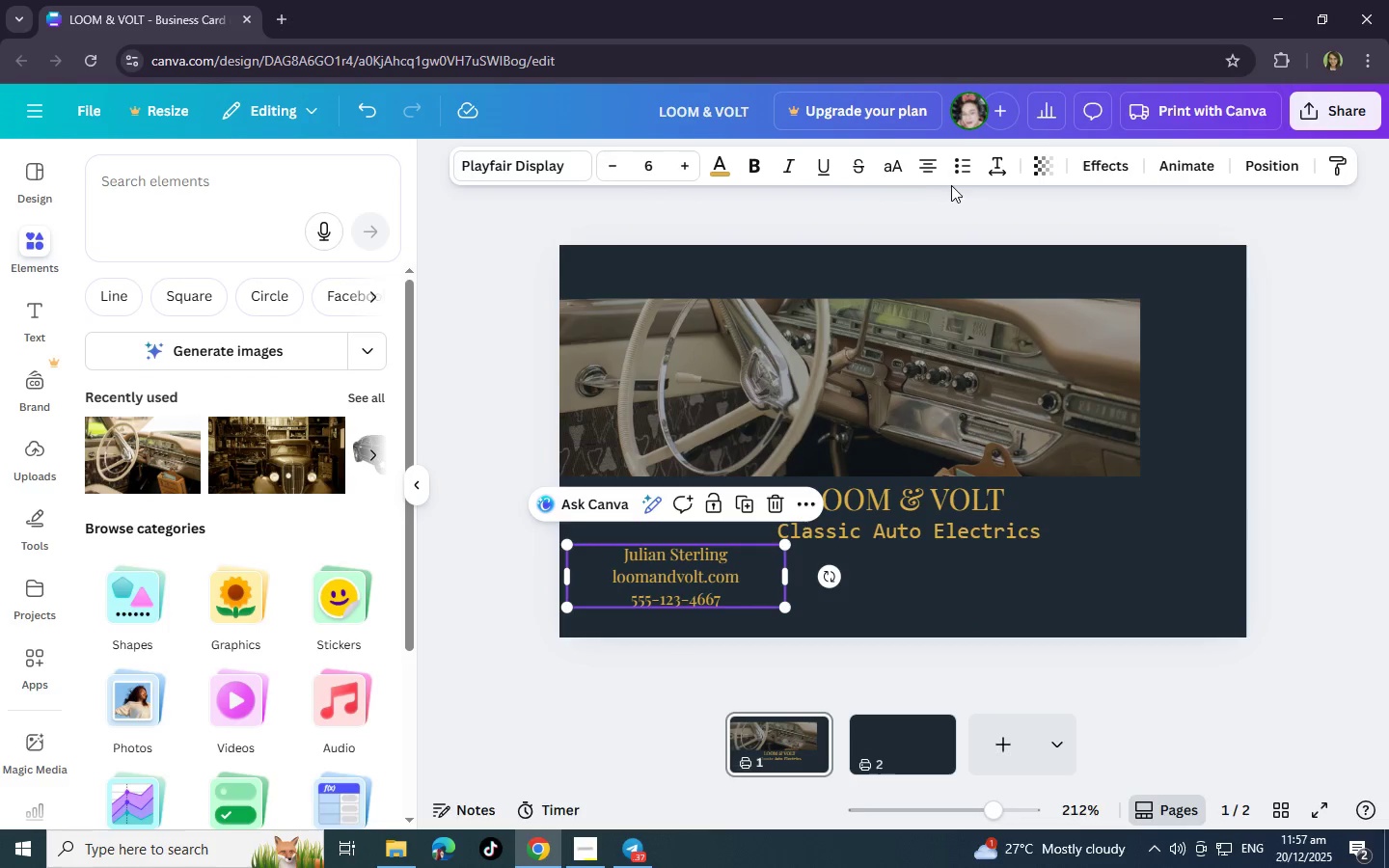 
left_click([924, 160])
 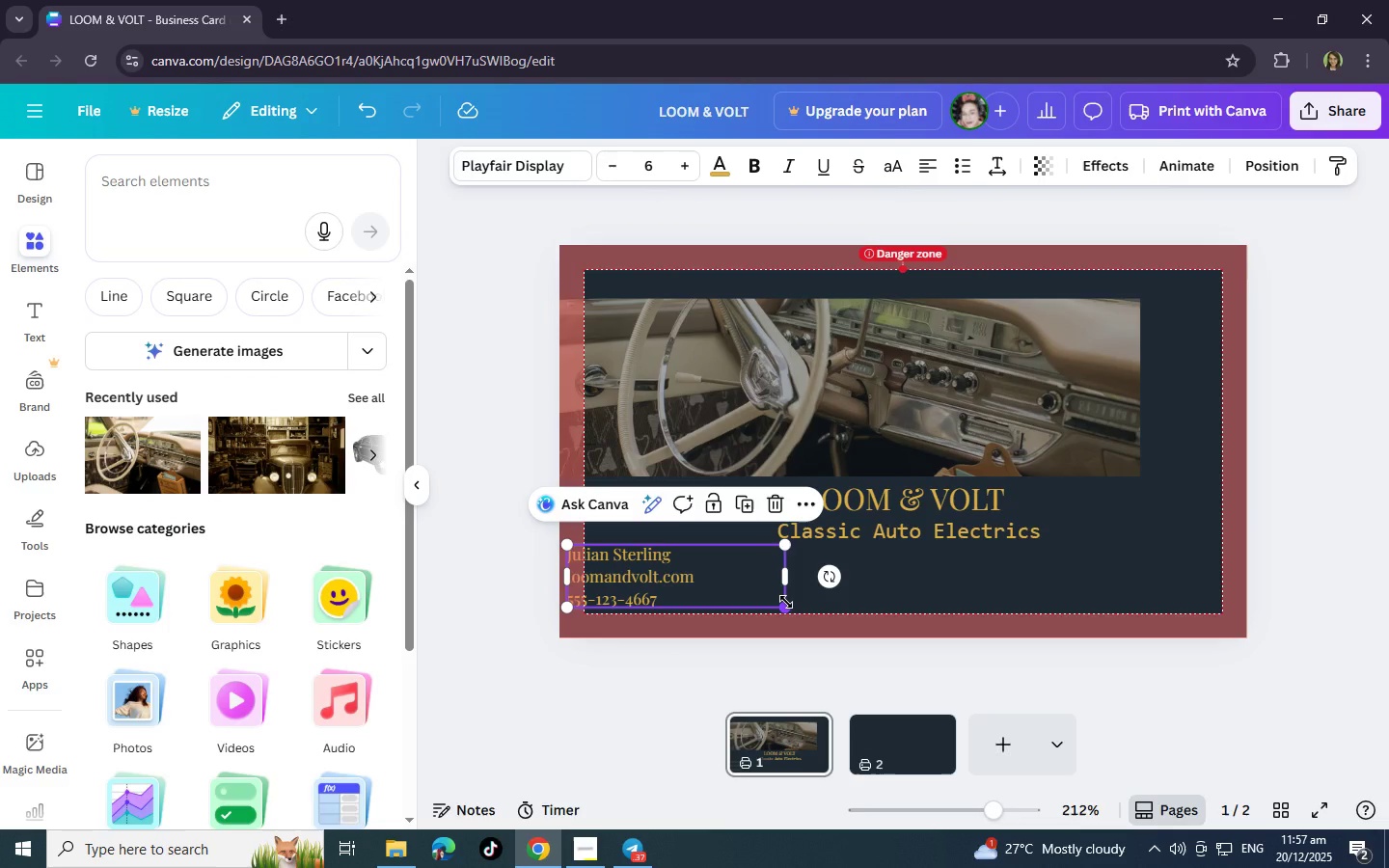 
hold_key(key=ArrowRight, duration=0.62)
 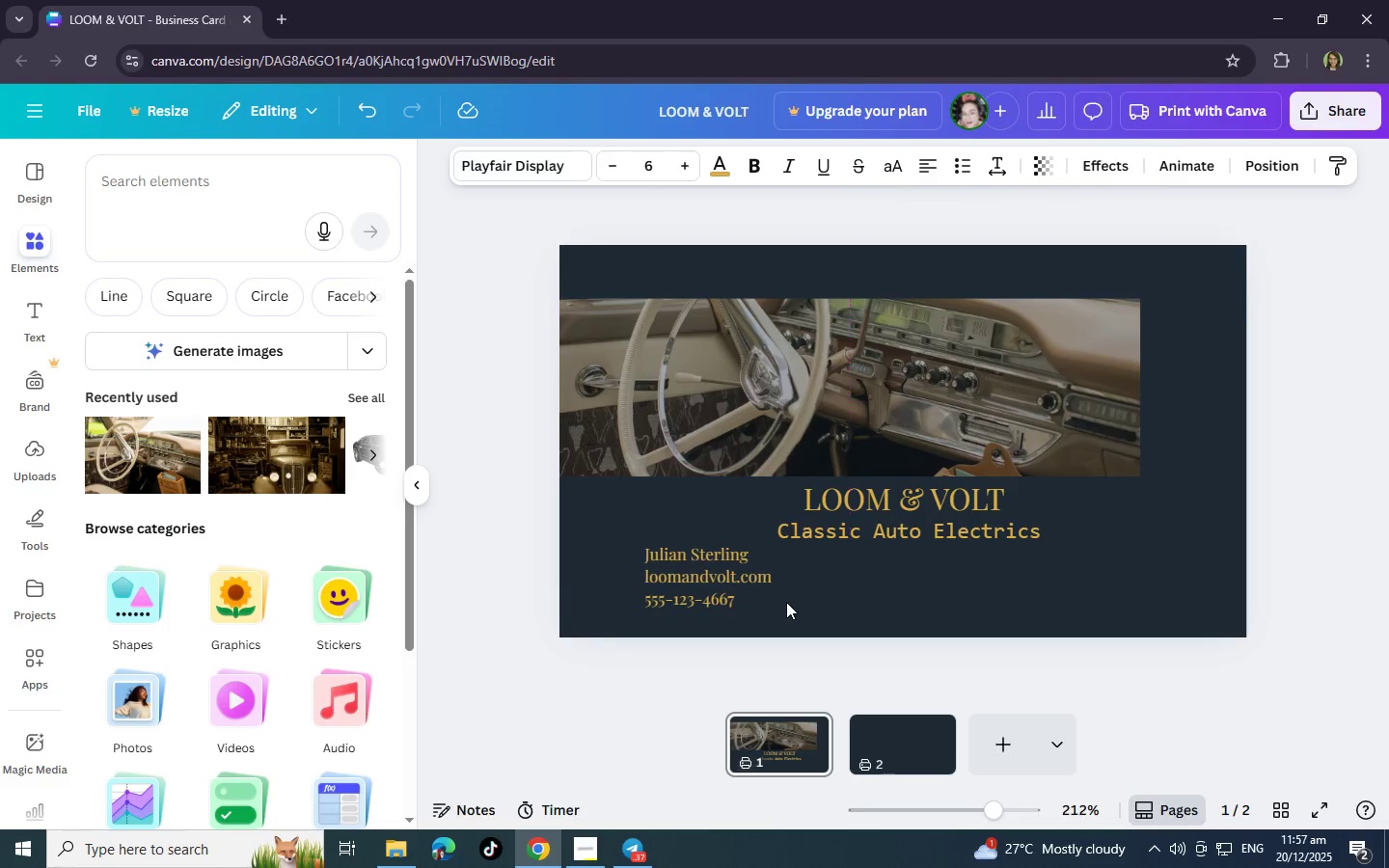 
key(ArrowRight)
 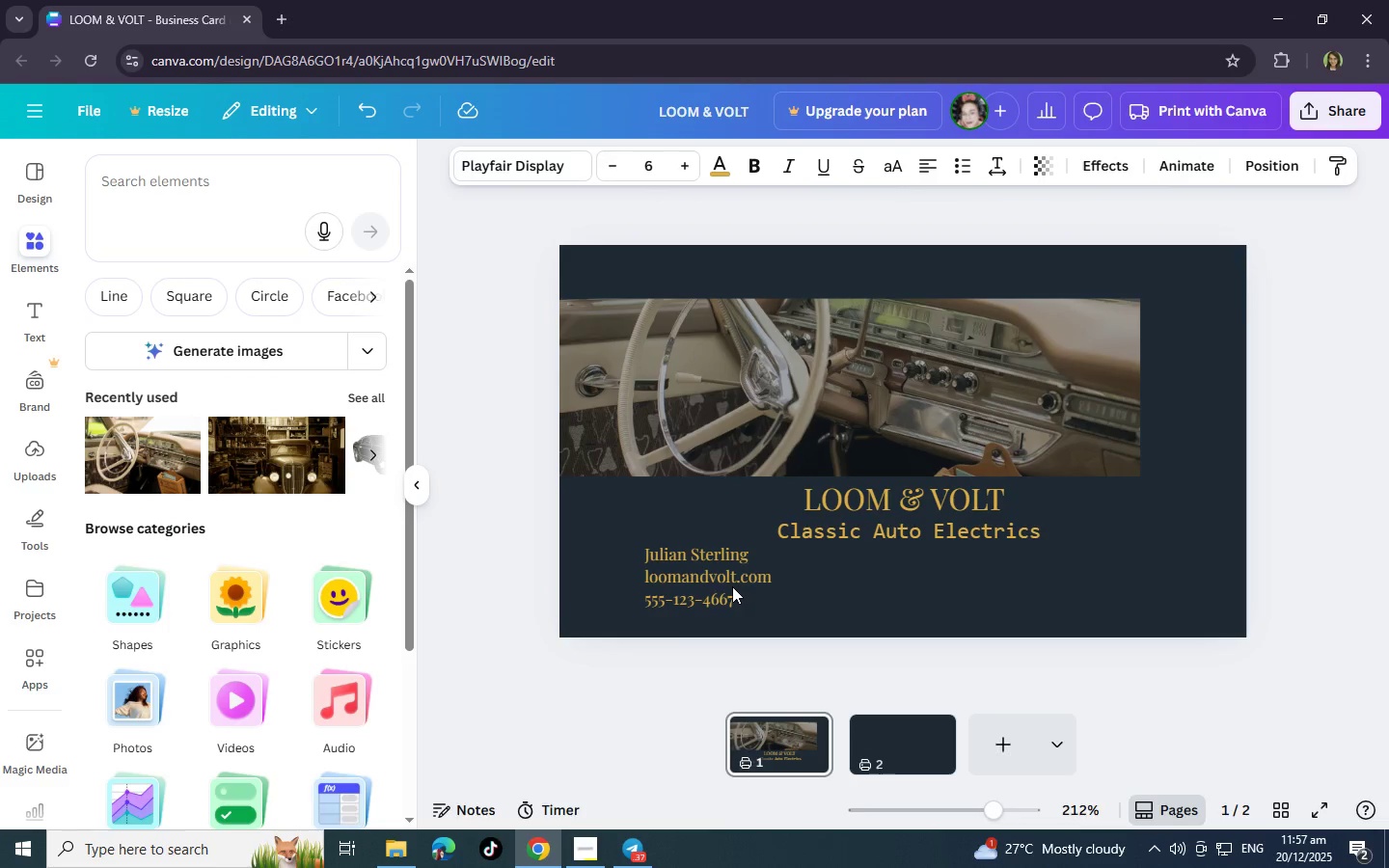 
left_click_drag(start_coordinate=[733, 586], to_coordinate=[679, 591])
 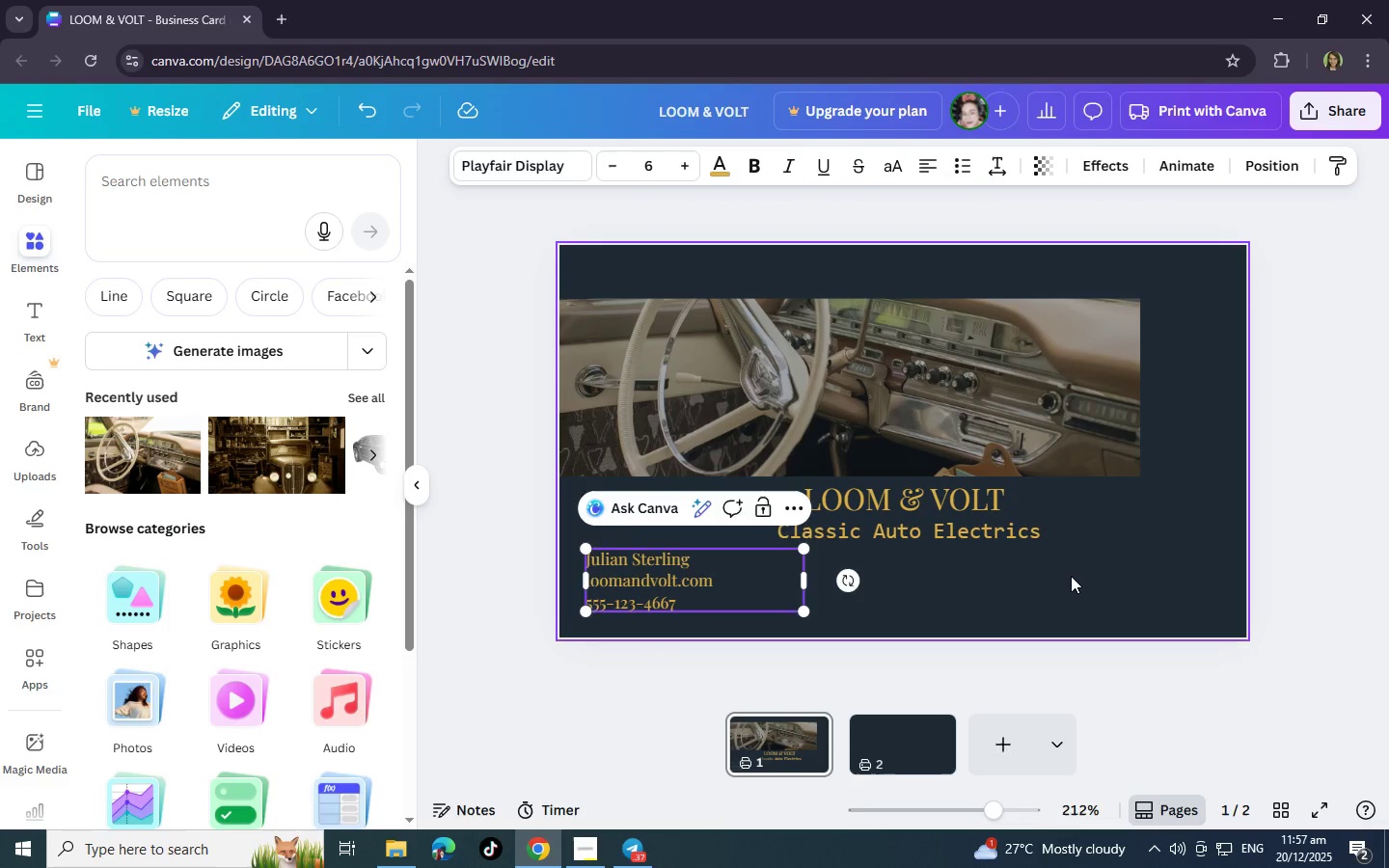 
left_click([679, 591])
 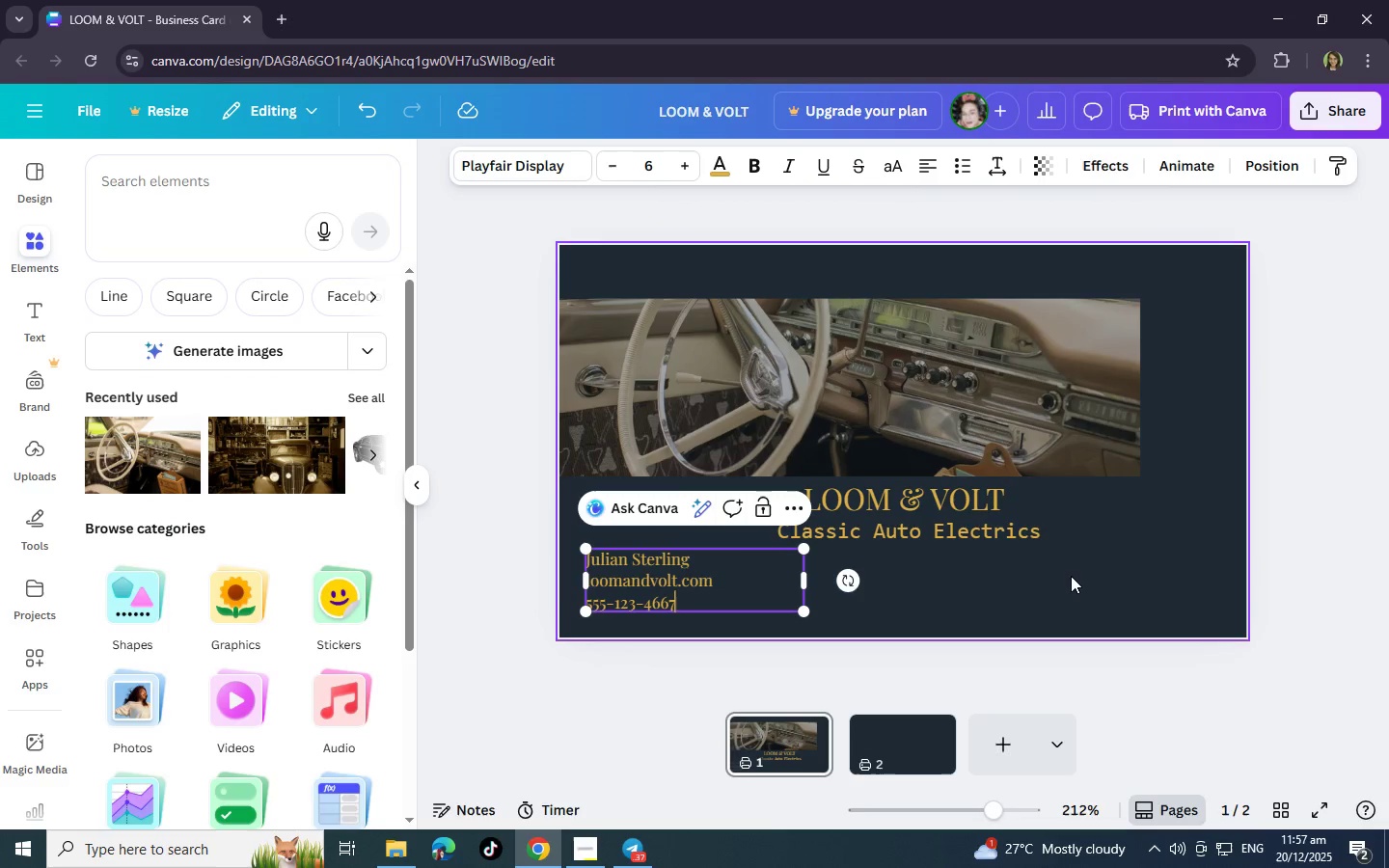 
double_click([1071, 576])
 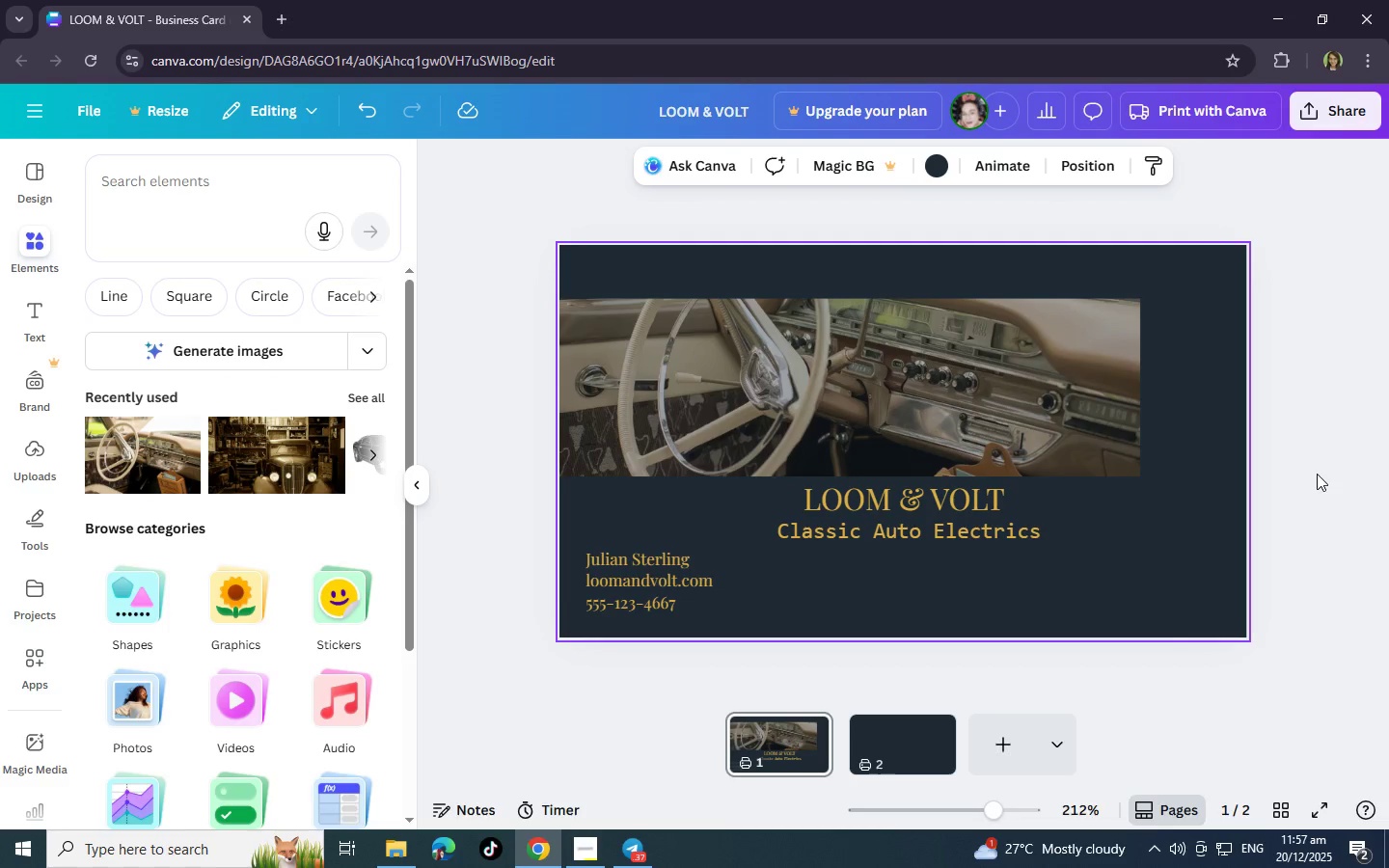 
left_click([921, 745])
 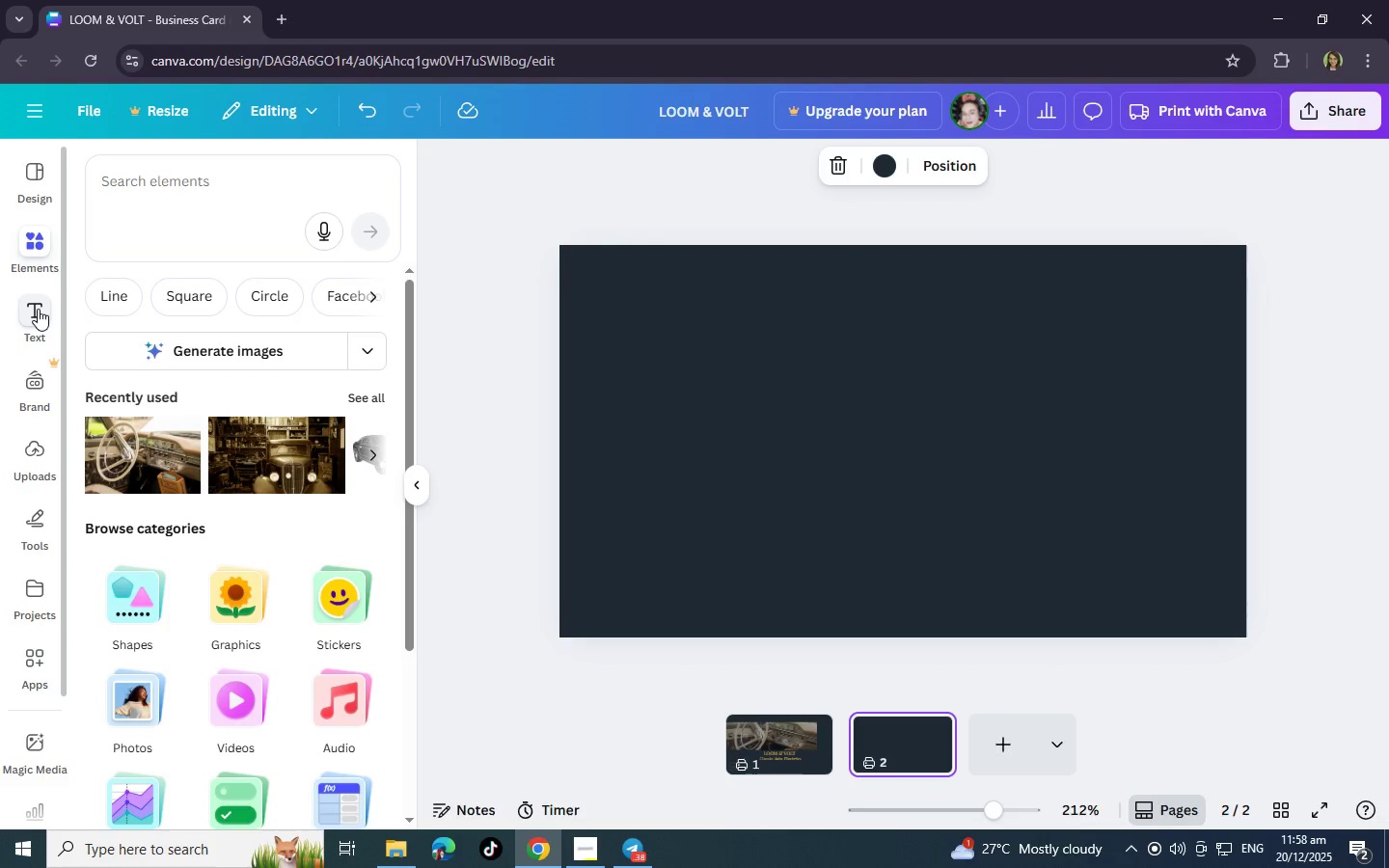 
wait(69.14)
 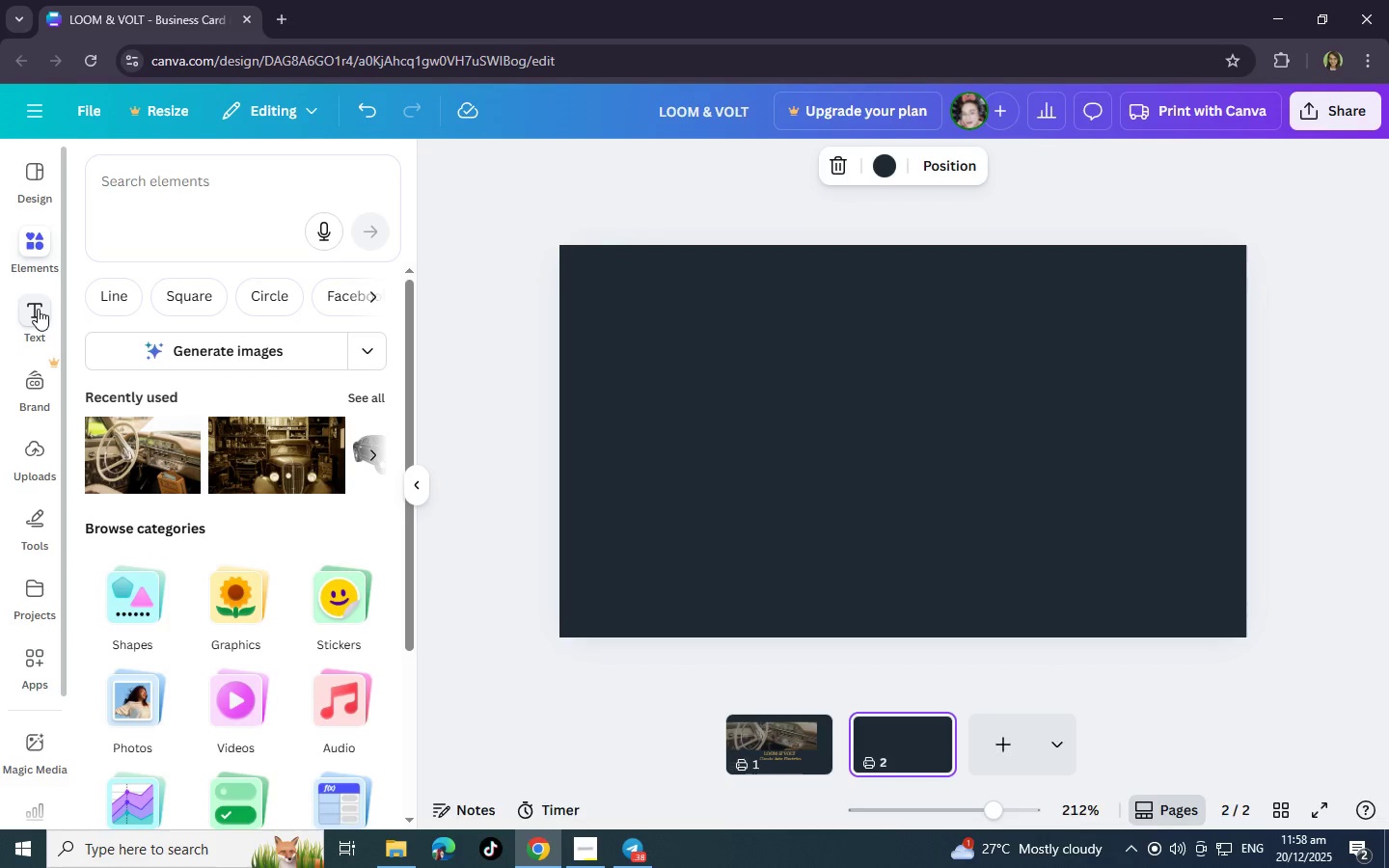 
left_click([38, 309])
 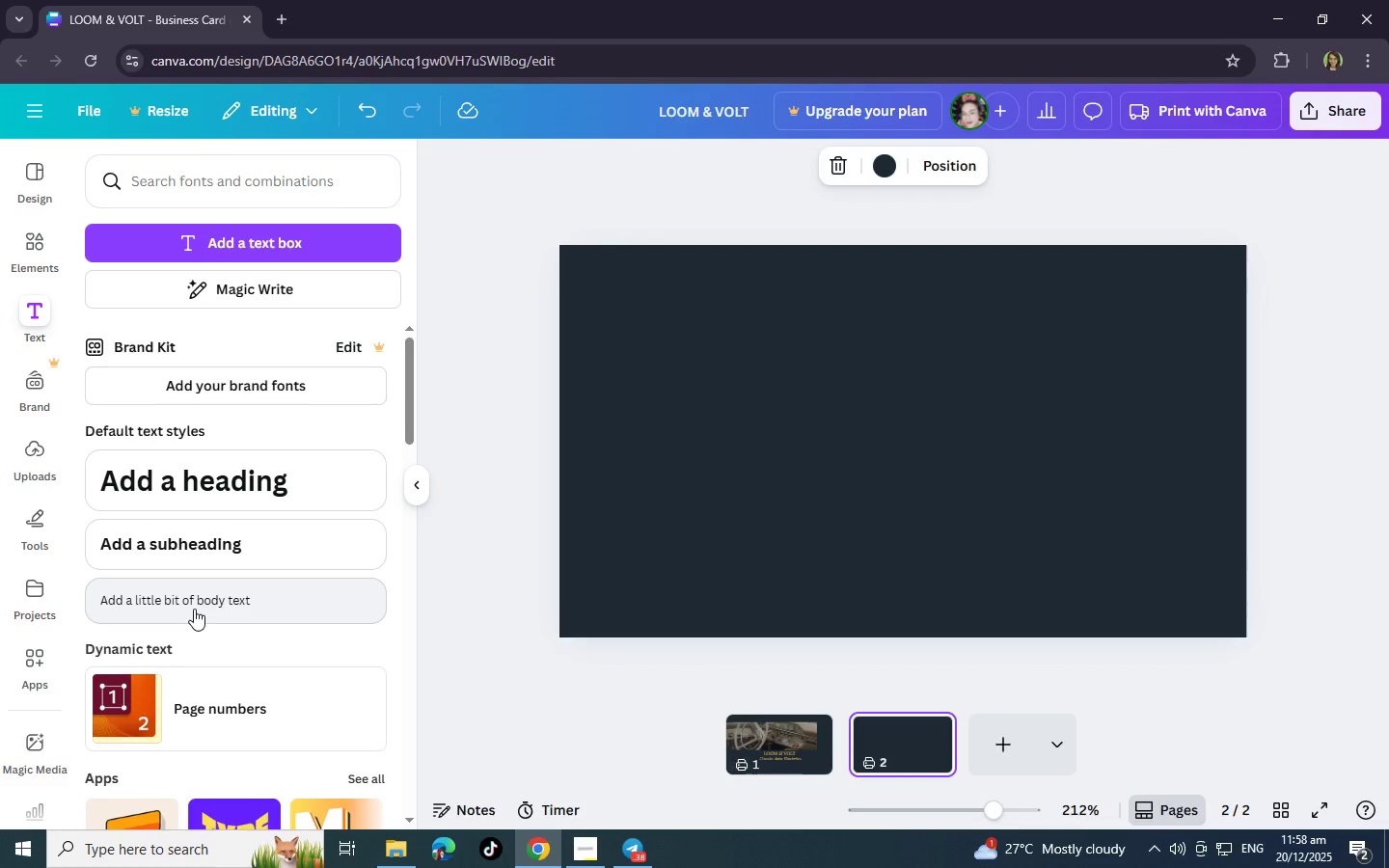 
left_click([274, 556])
 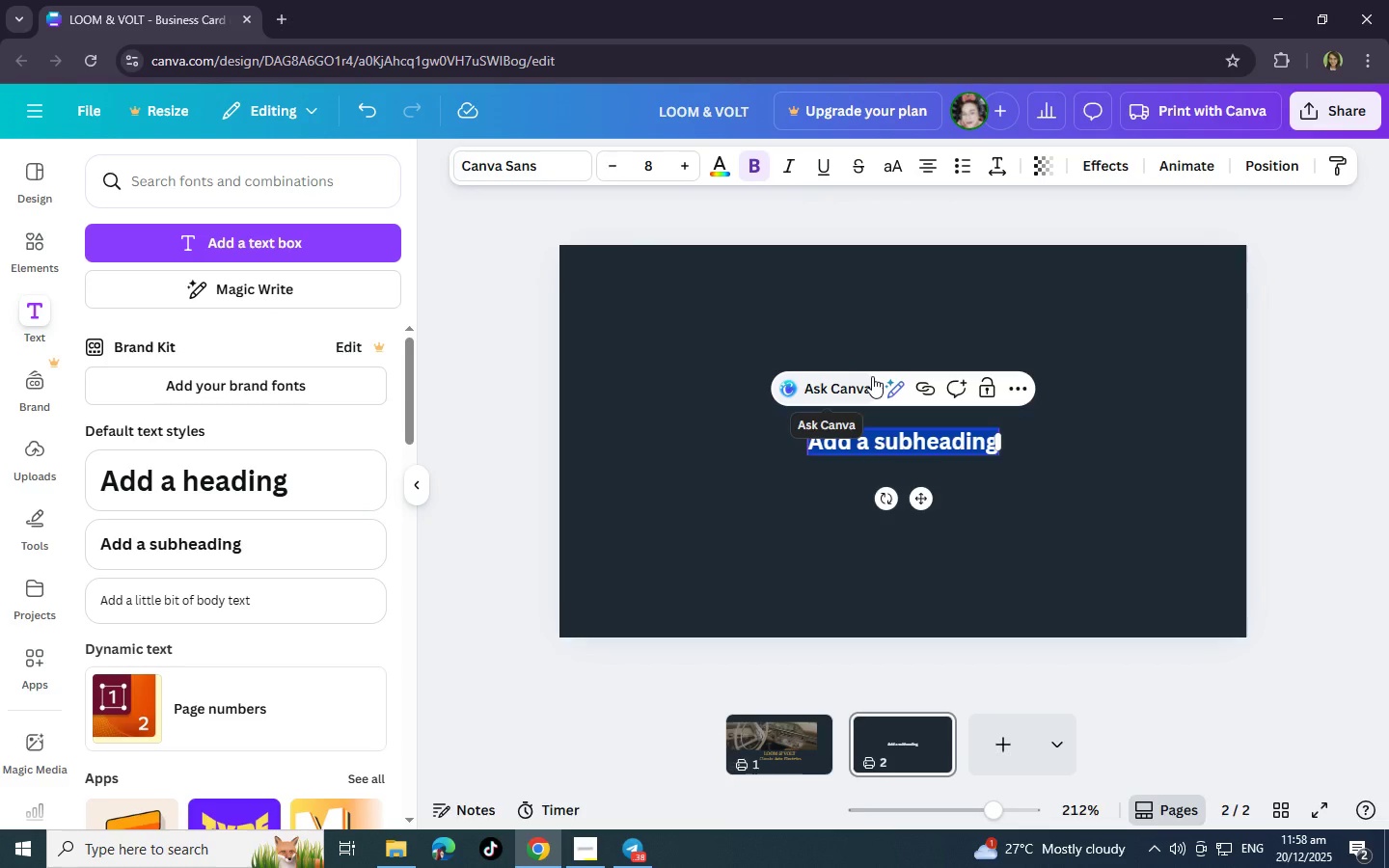 
key(Backspace)
type(D)
key(Backspace)
type(CERTIFICATION OF WORK)
 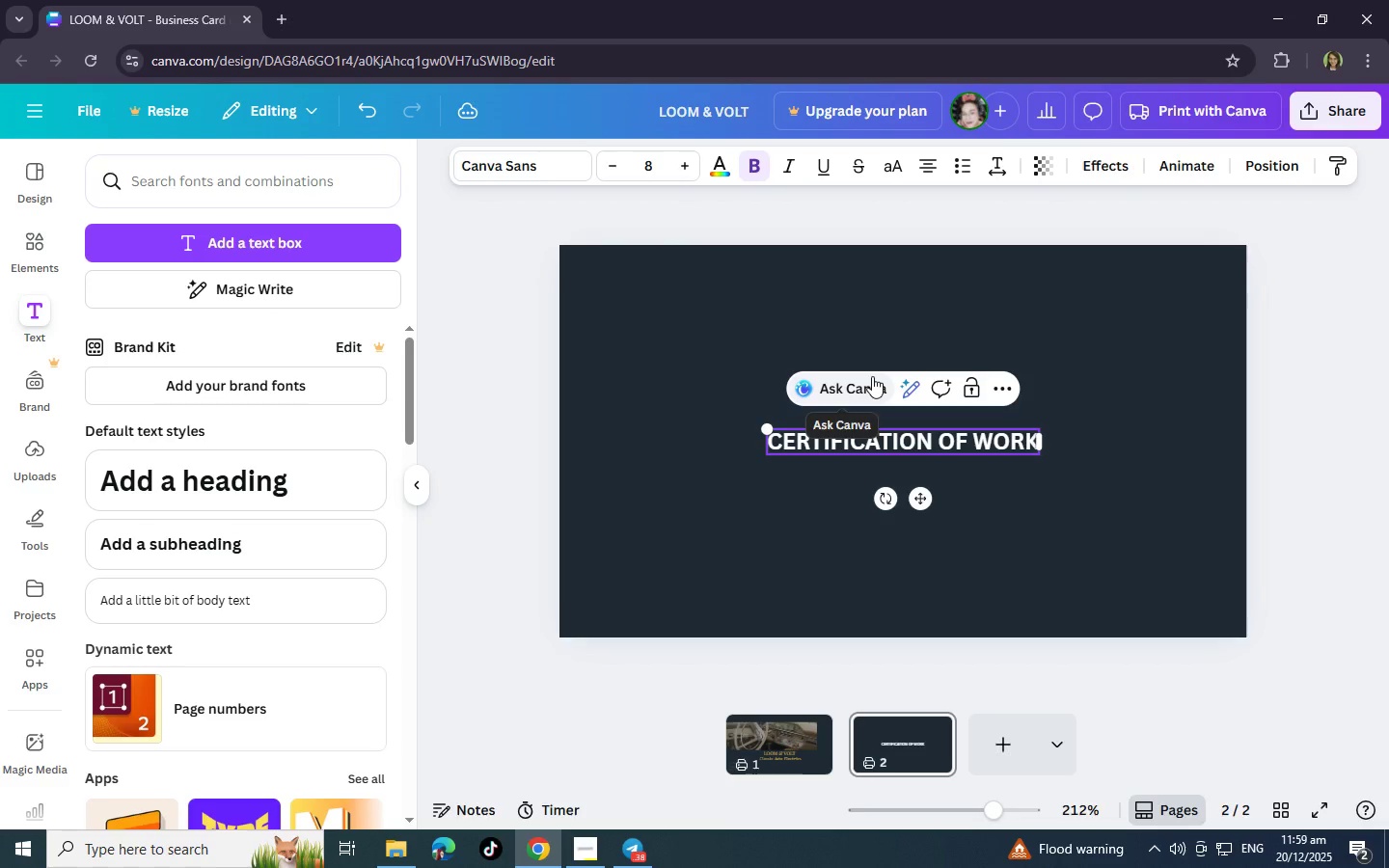 
wait(10.95)
 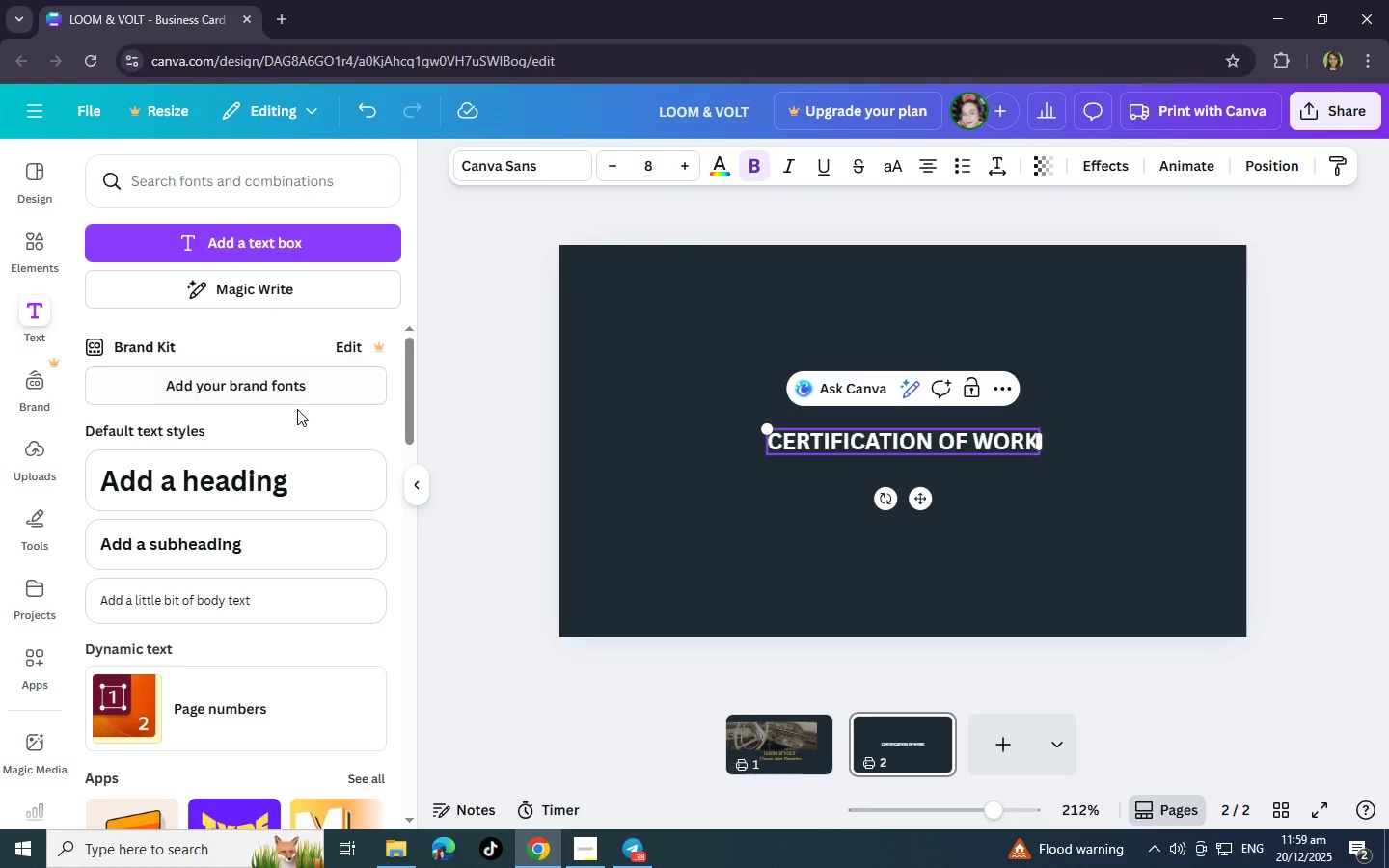 
left_click([512, 169])
 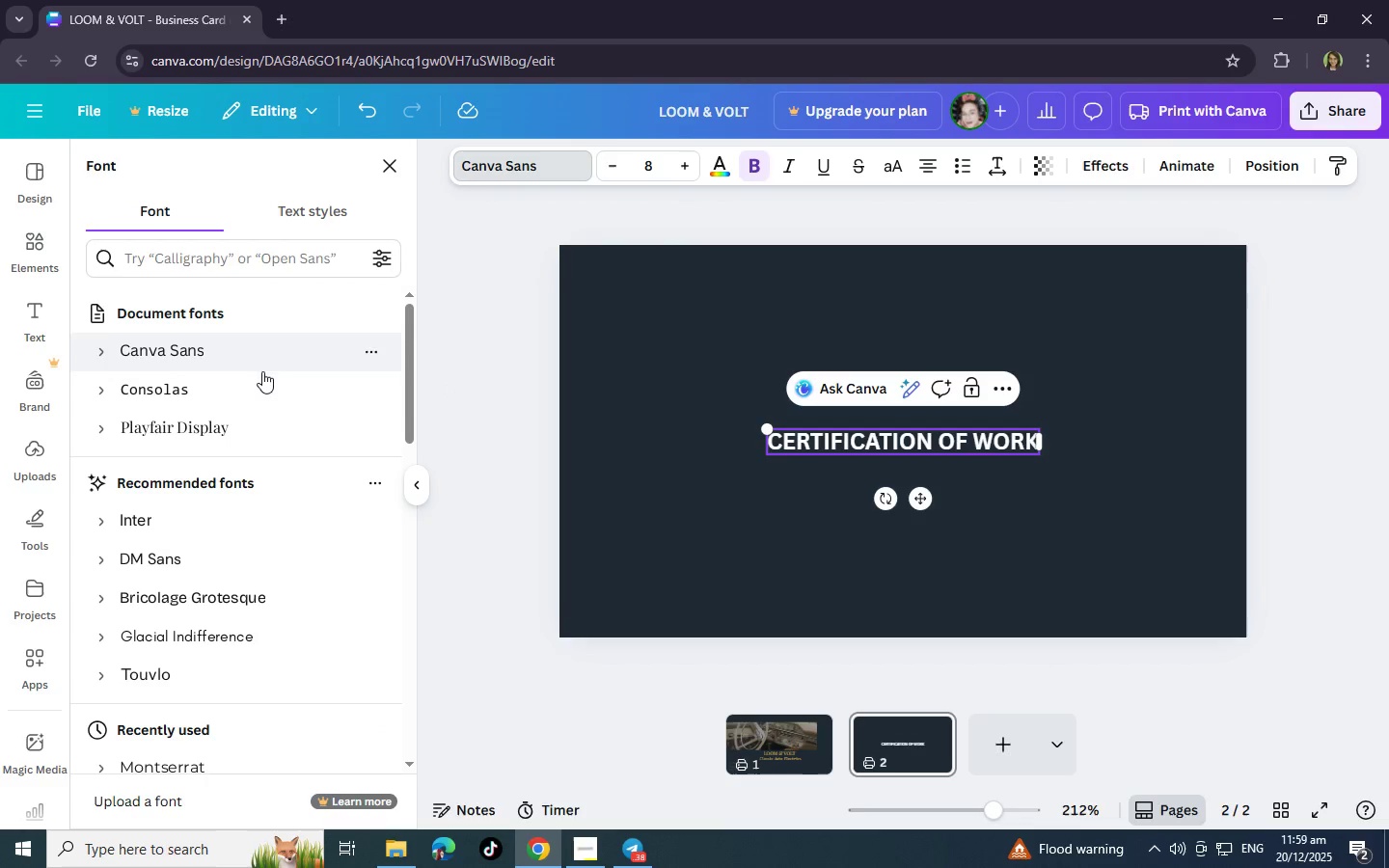 
left_click([249, 426])
 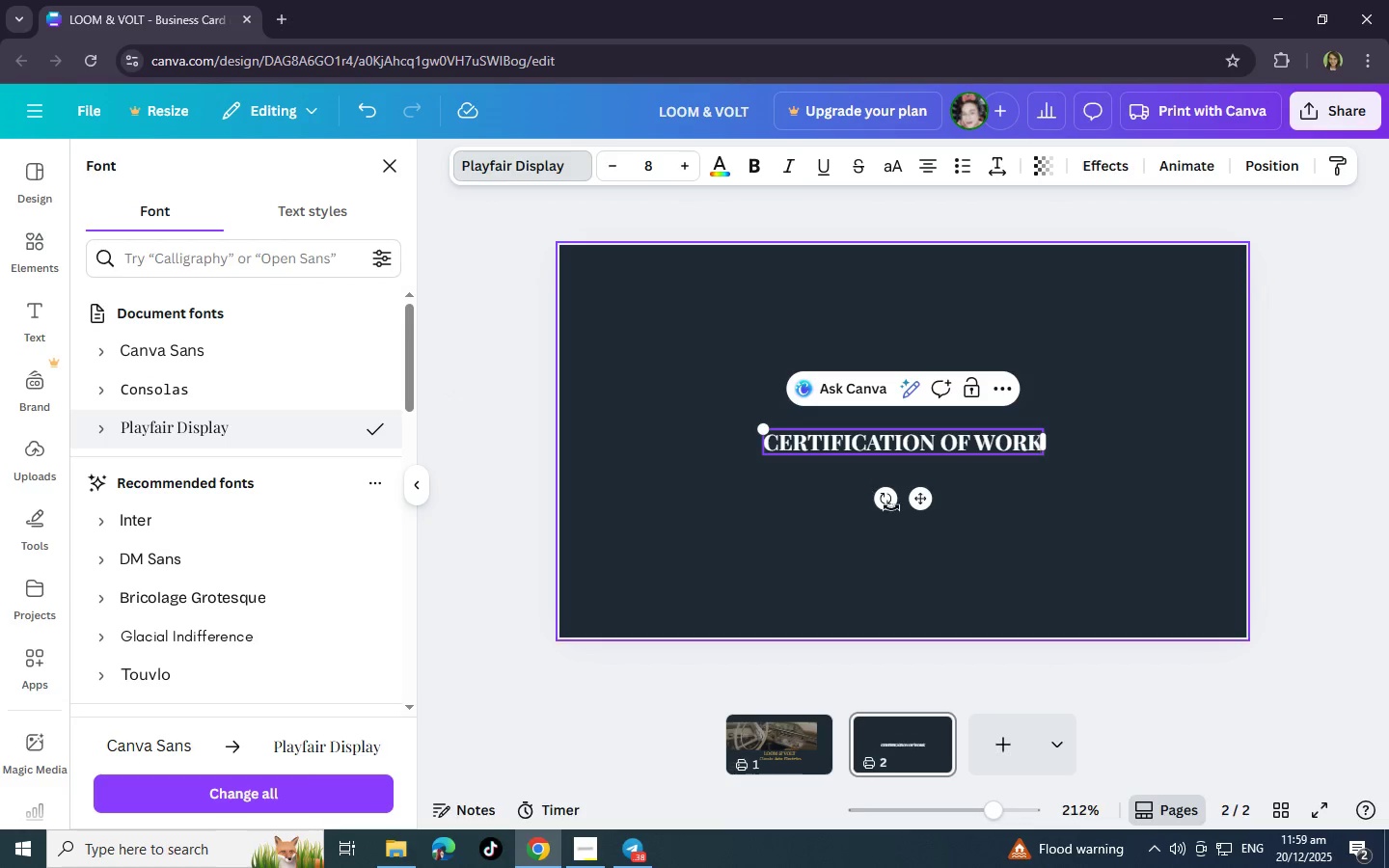 
double_click([1001, 522])
 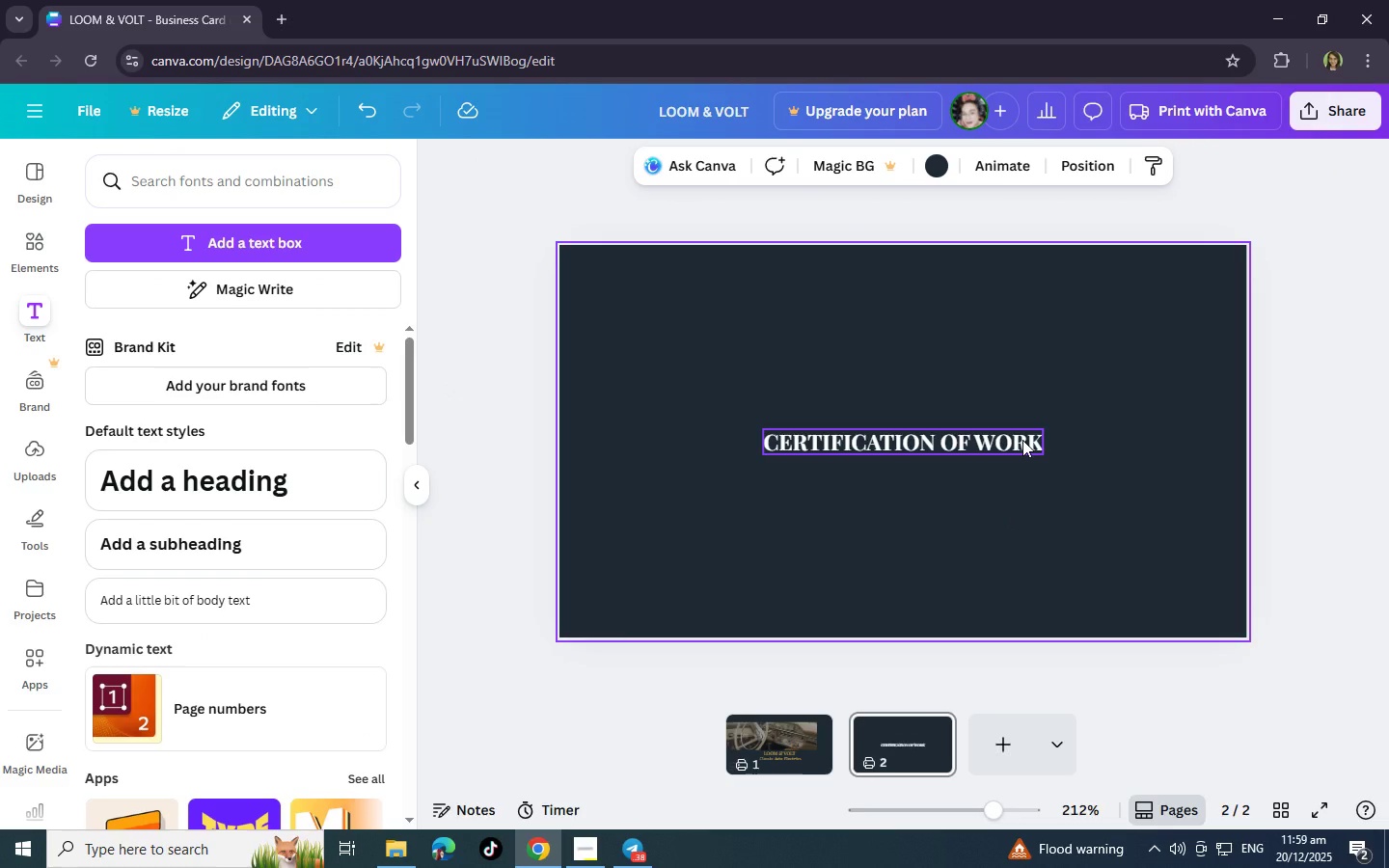 
left_click_drag(start_coordinate=[1022, 440], to_coordinate=[1010, 283])
 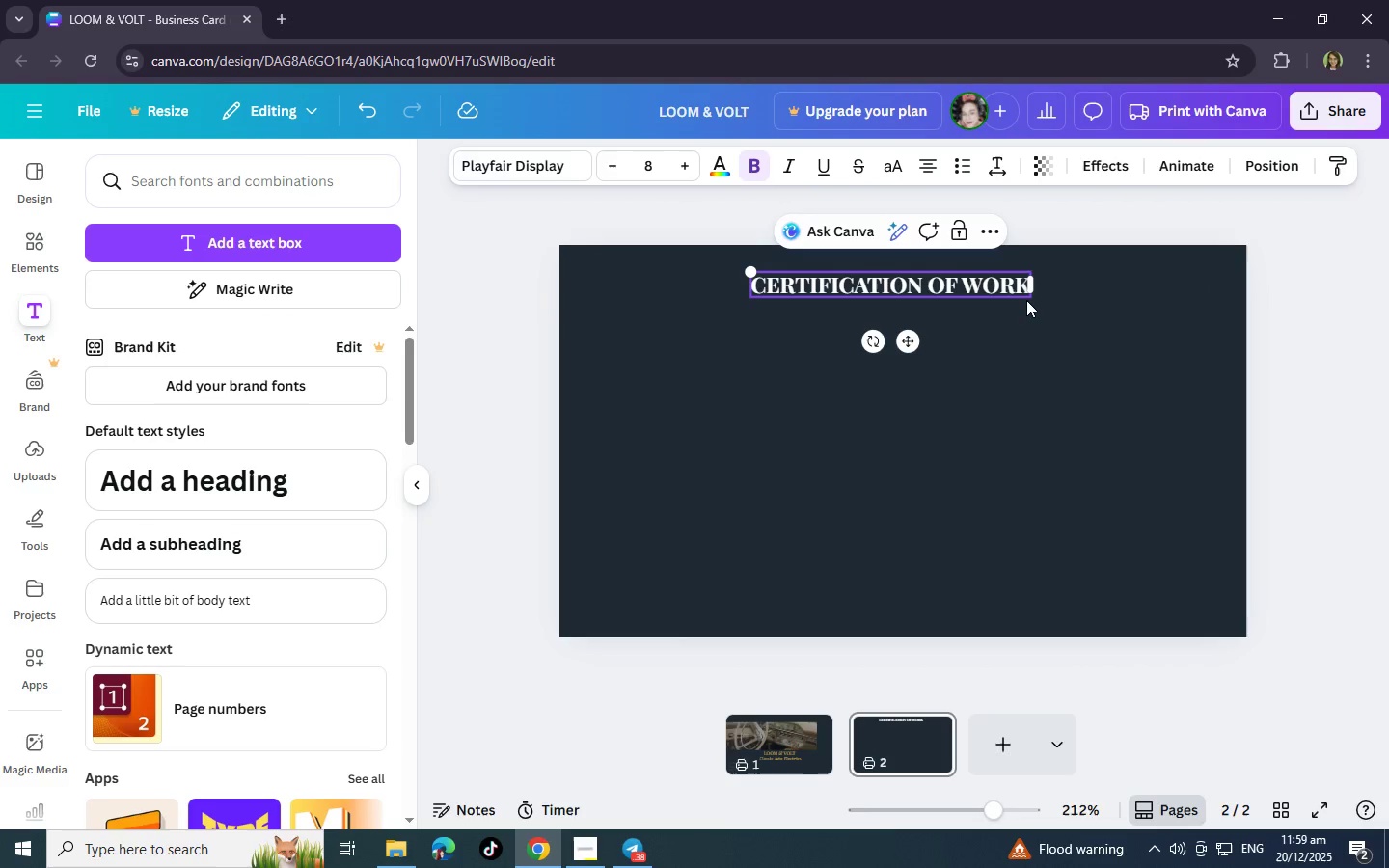 
left_click([1010, 283])
 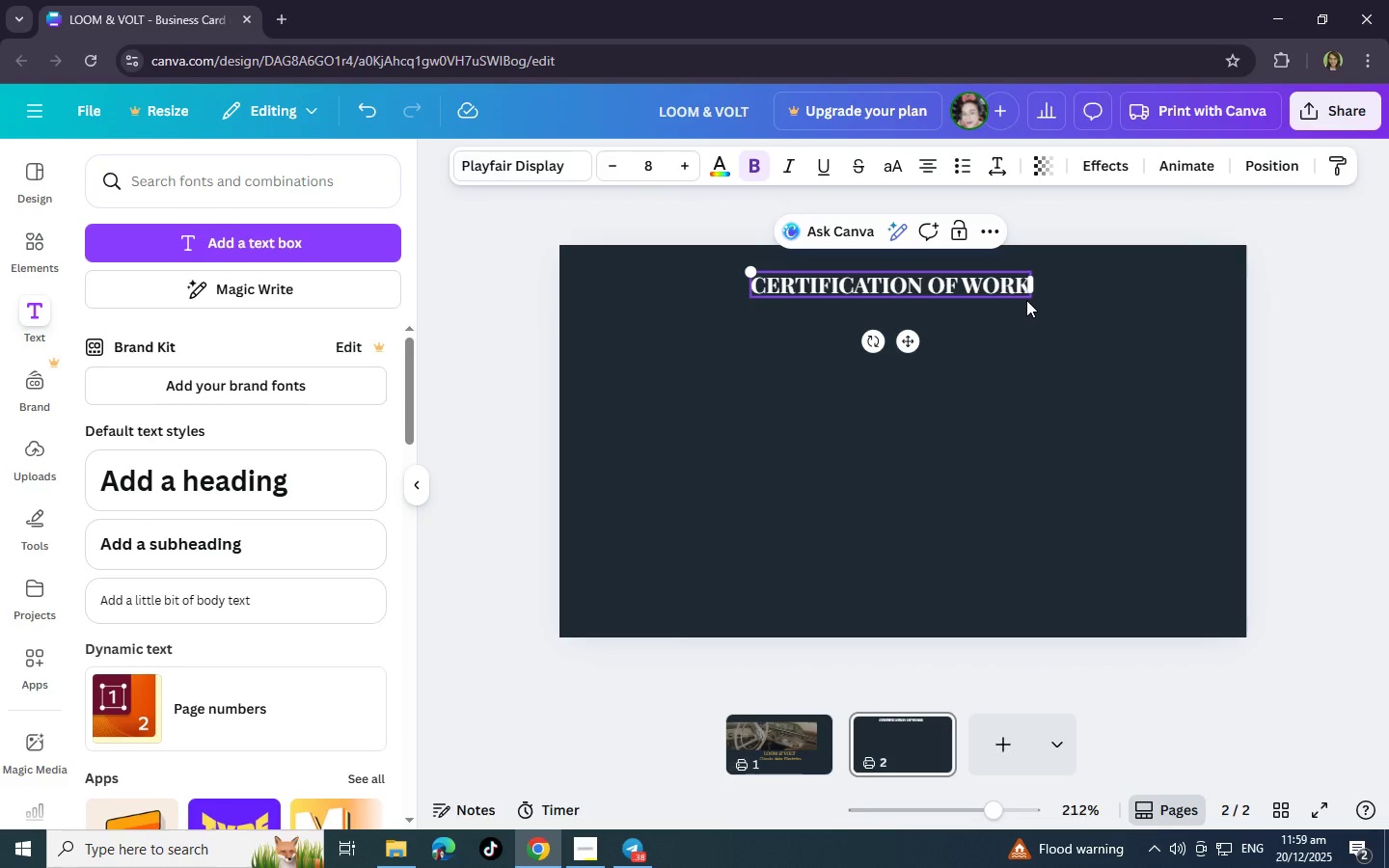 
wait(5.44)
 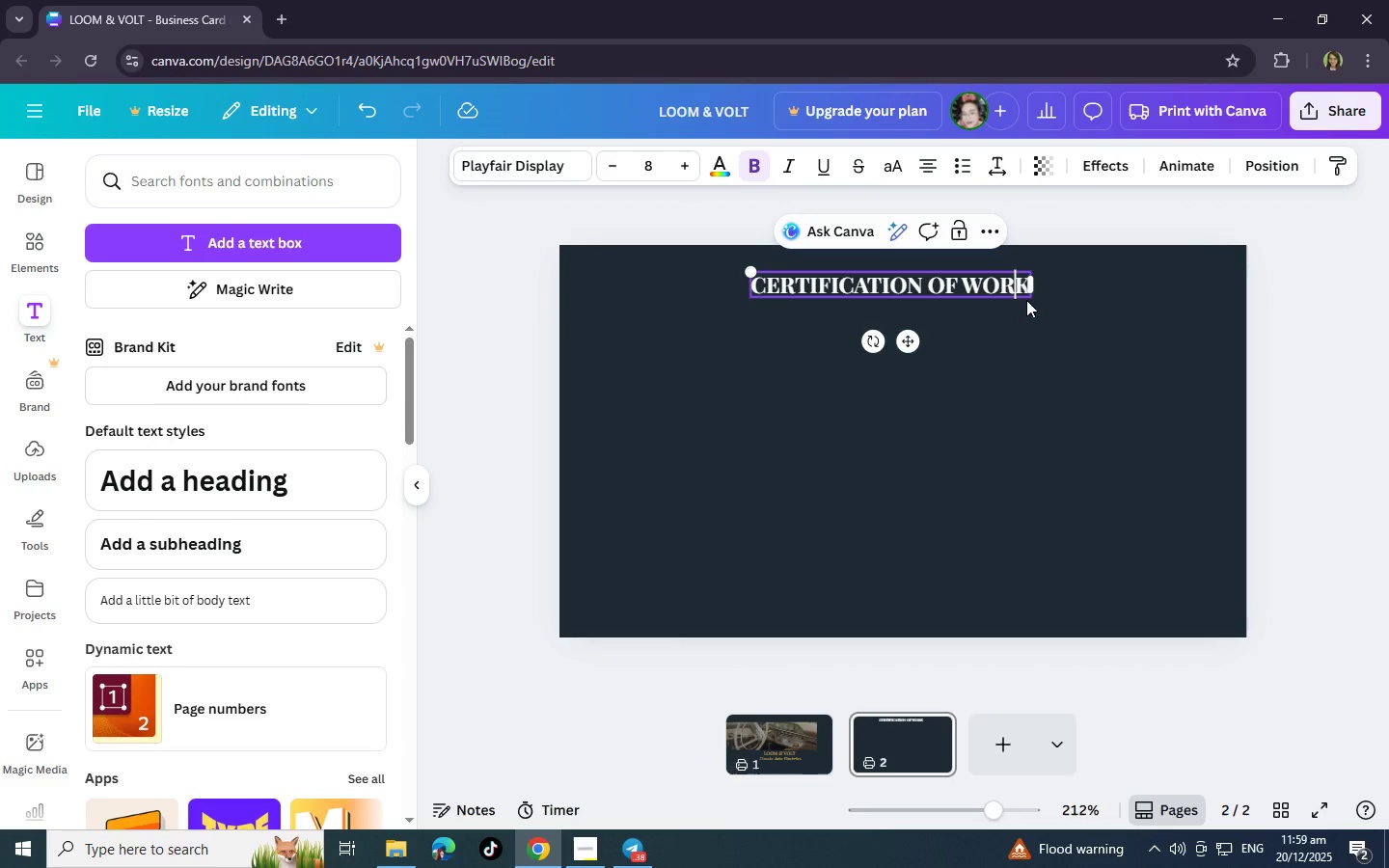 
double_click([1046, 311])
 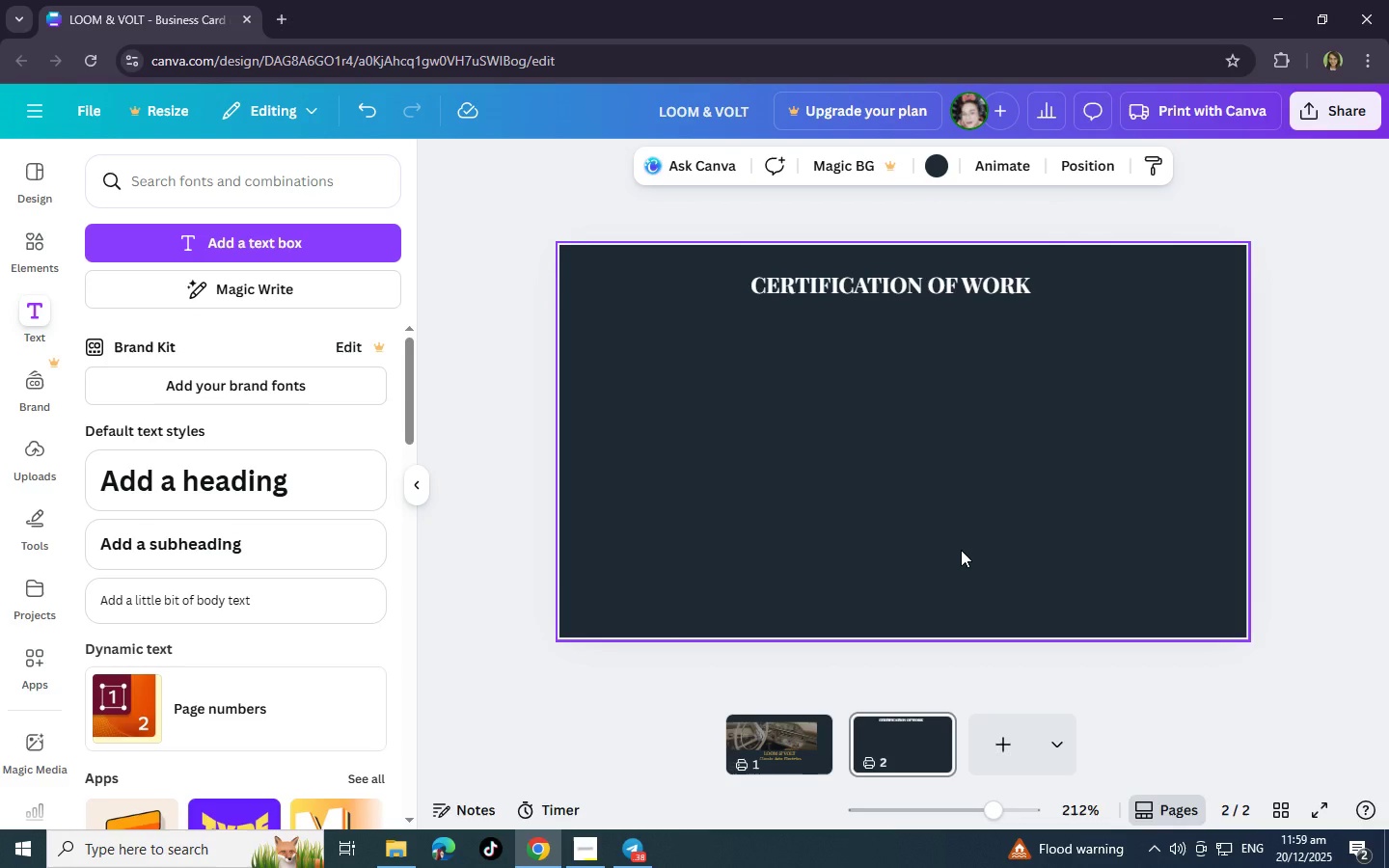 
wait(27.86)
 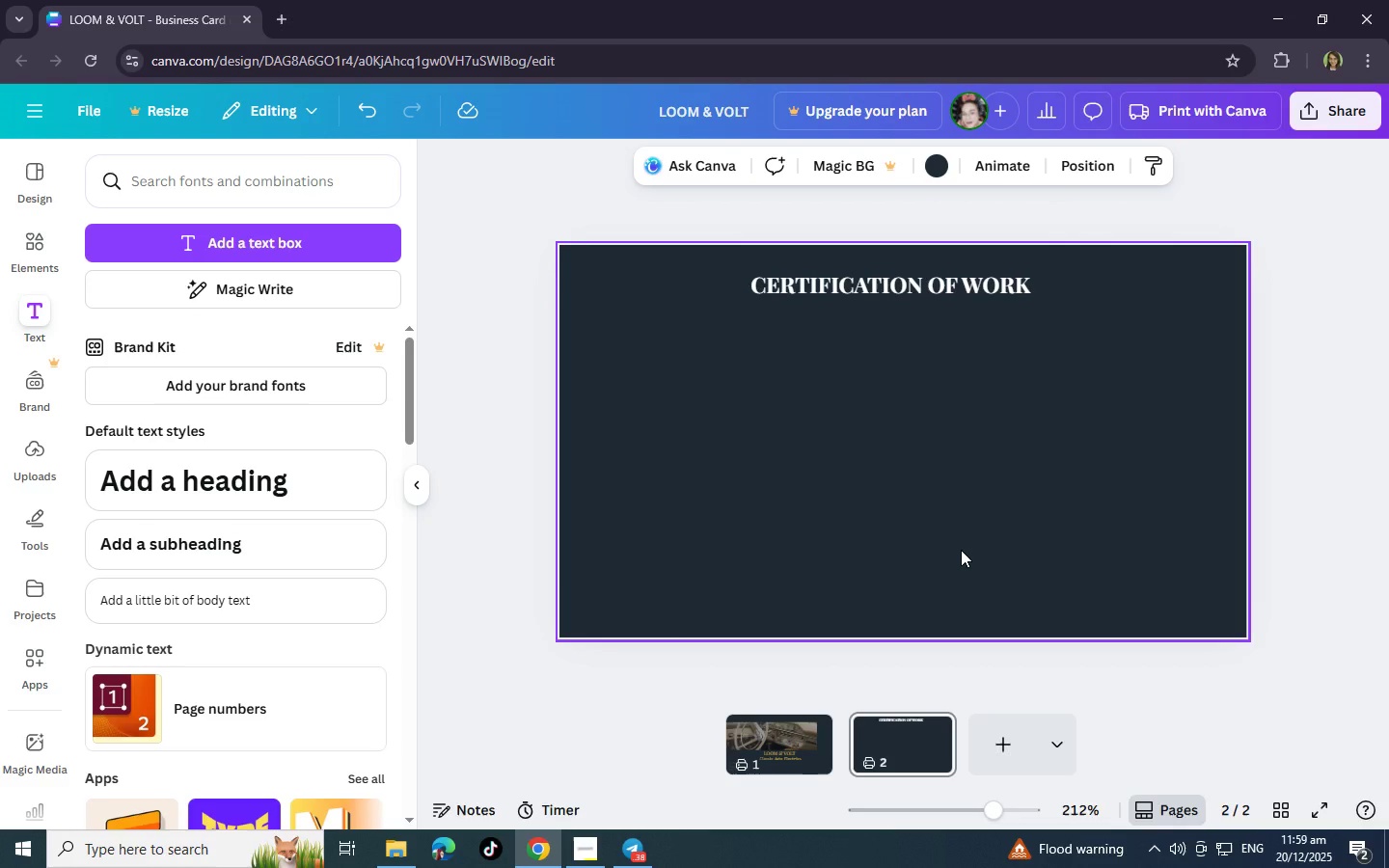 
left_click([951, 292])
 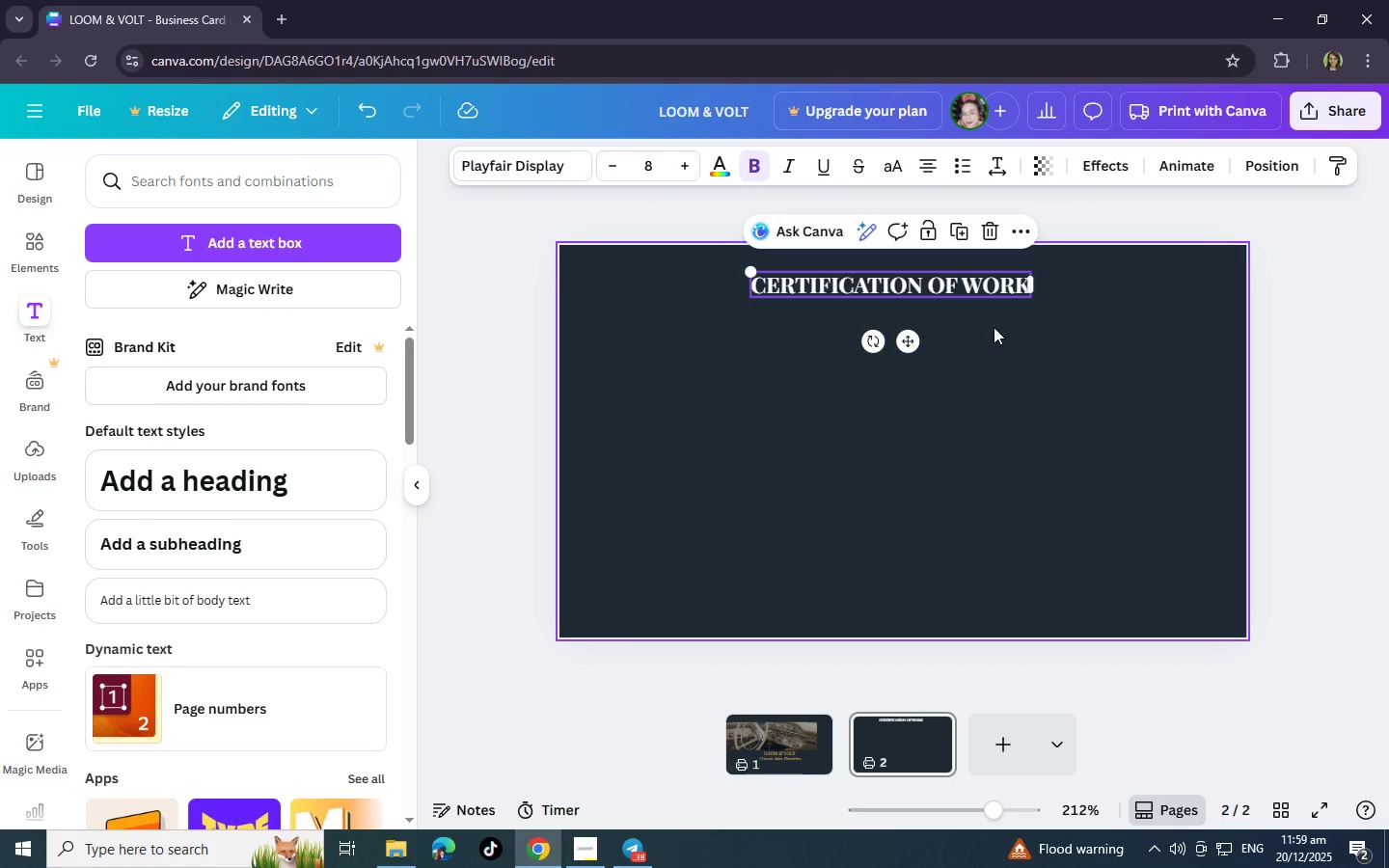 
left_click([994, 327])
 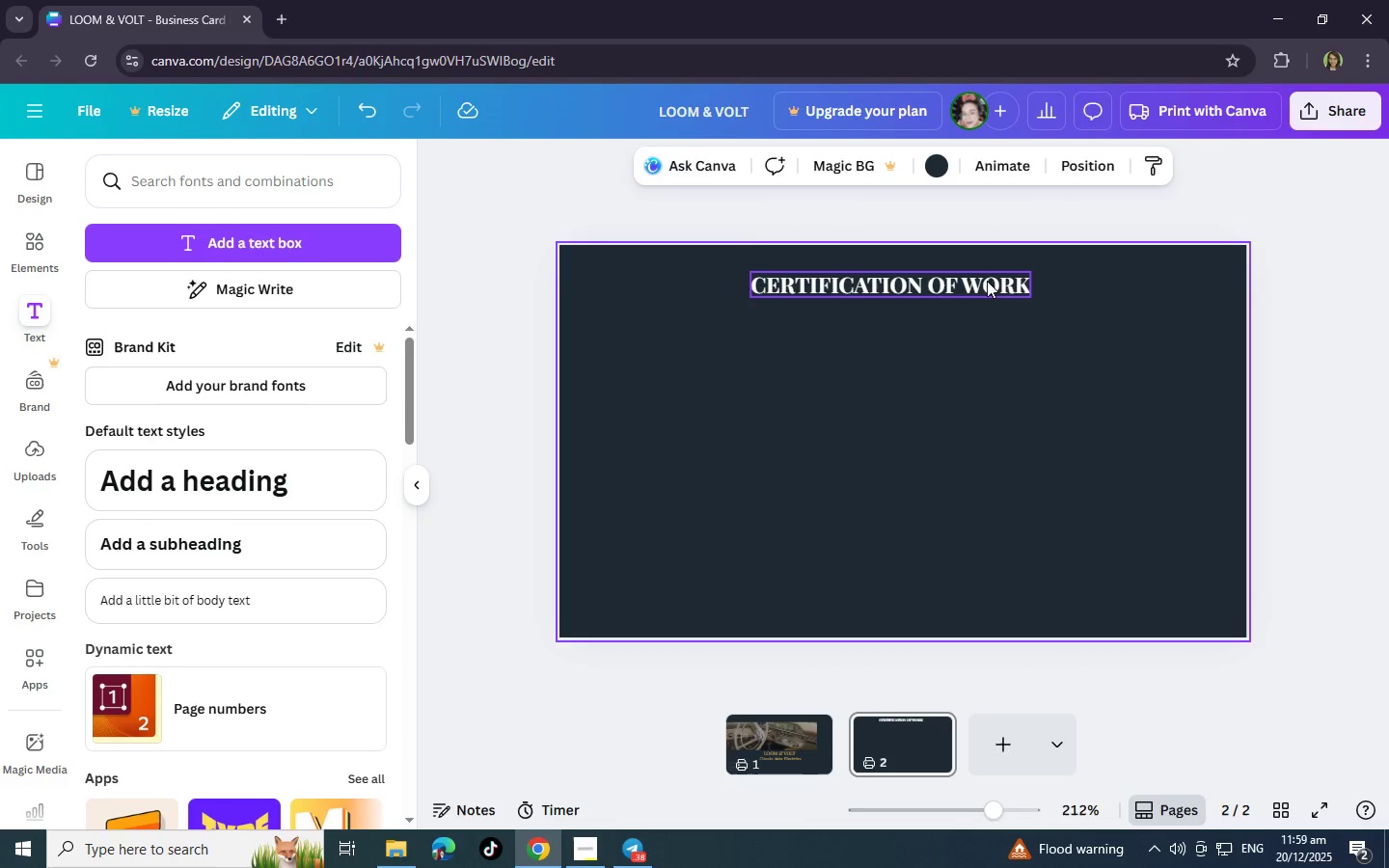 
double_click([987, 281])
 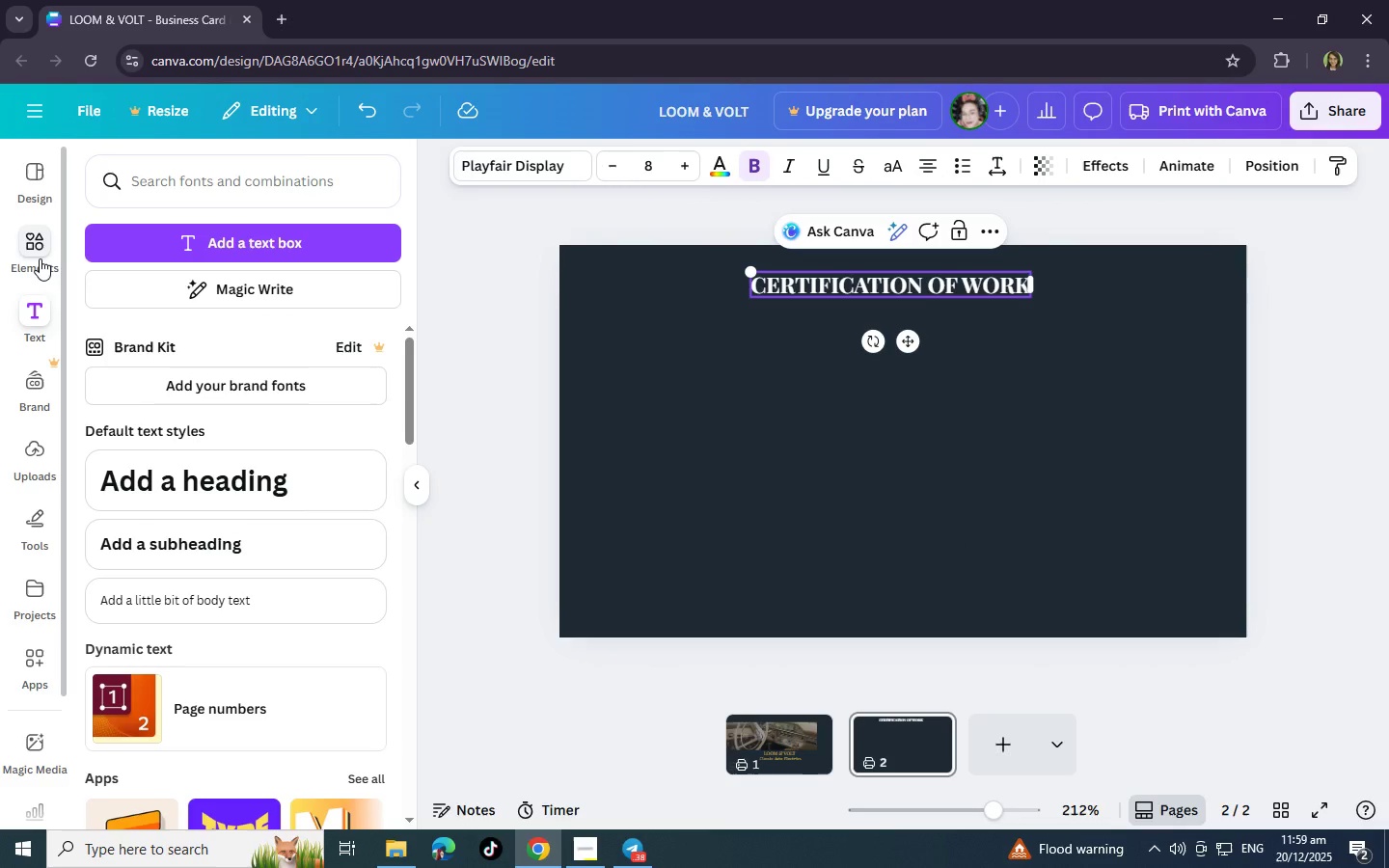 
double_click([40, 258])
 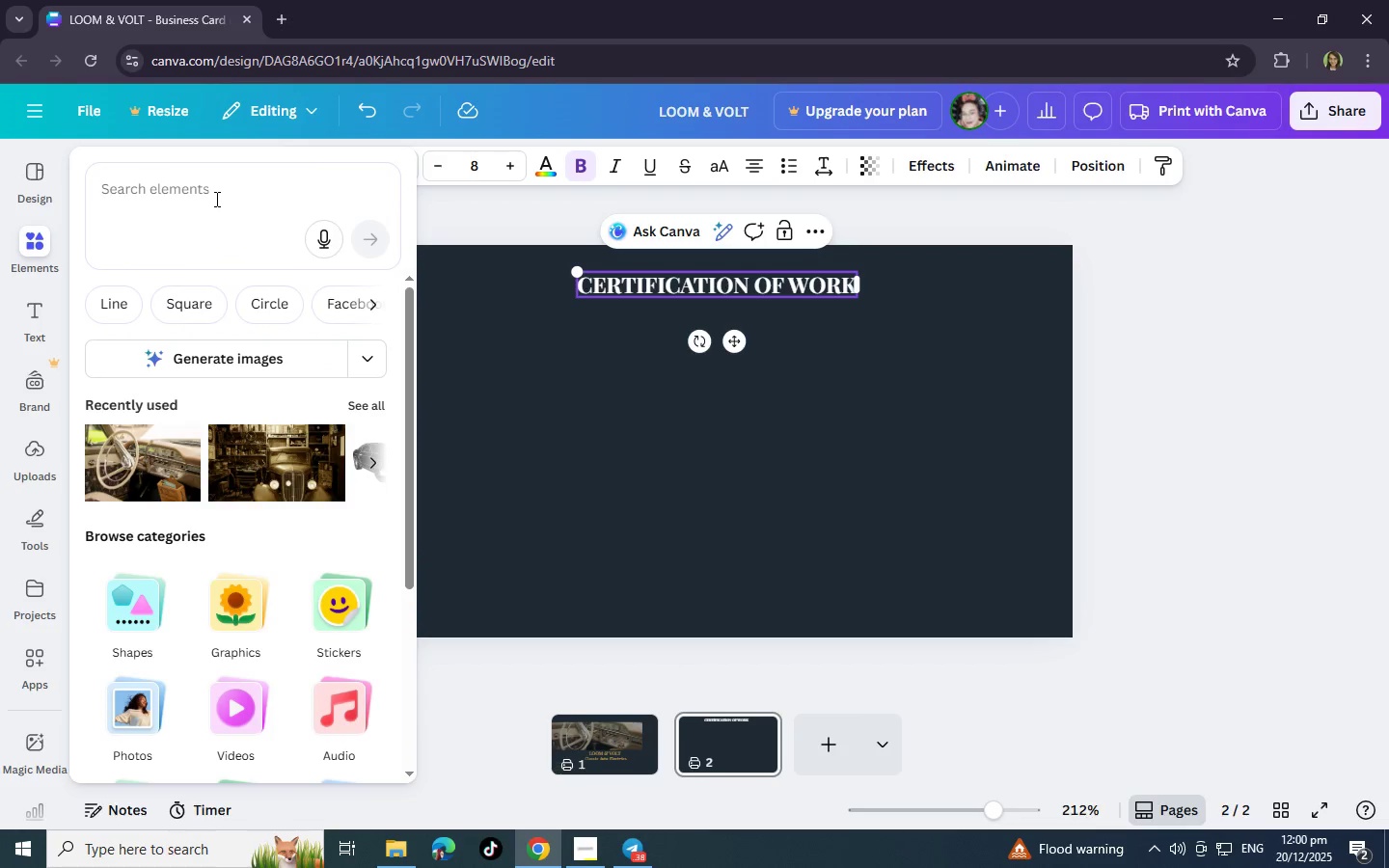 
left_click([124, 303])
 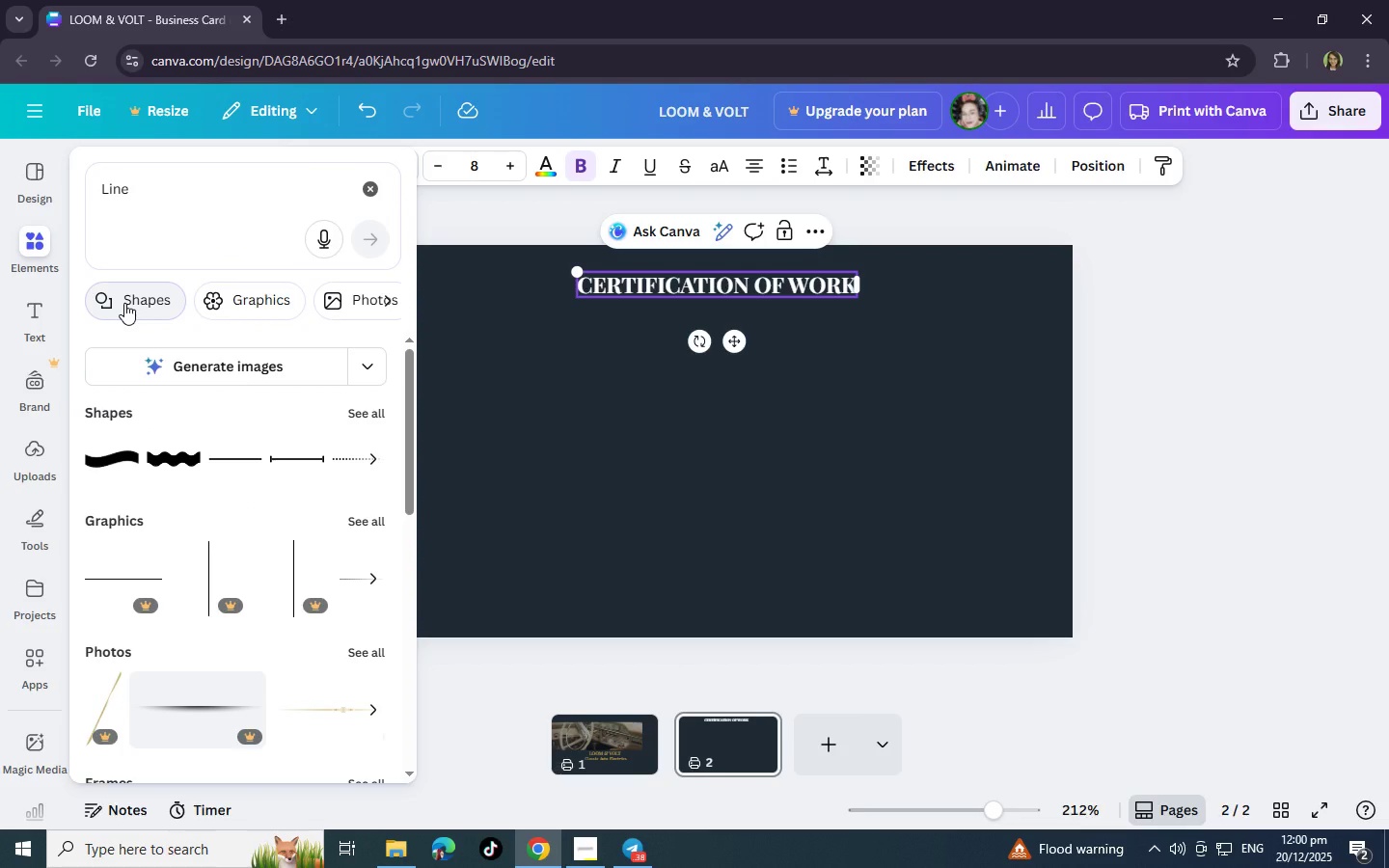 
wait(10.3)
 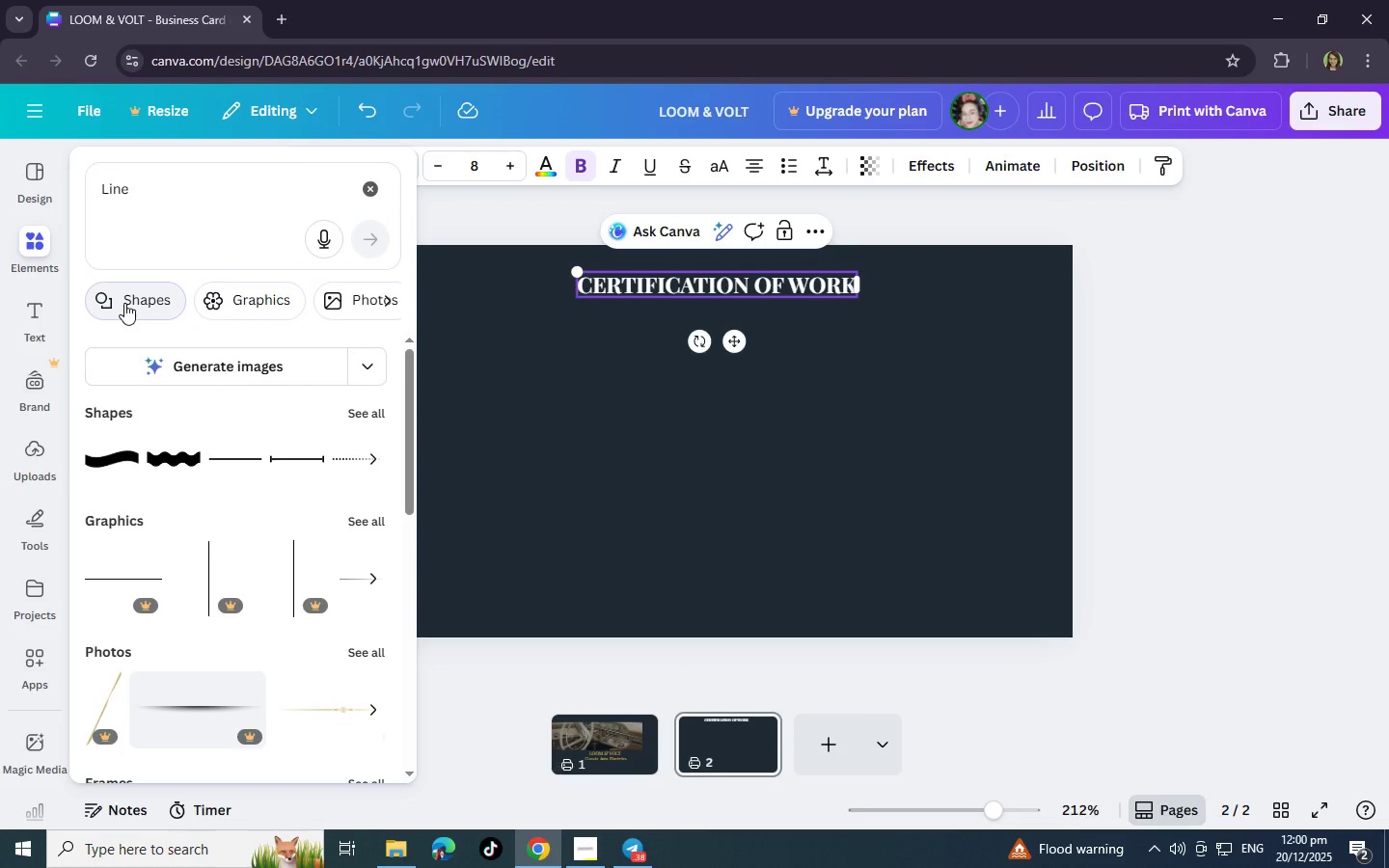 
left_click([205, 207])
 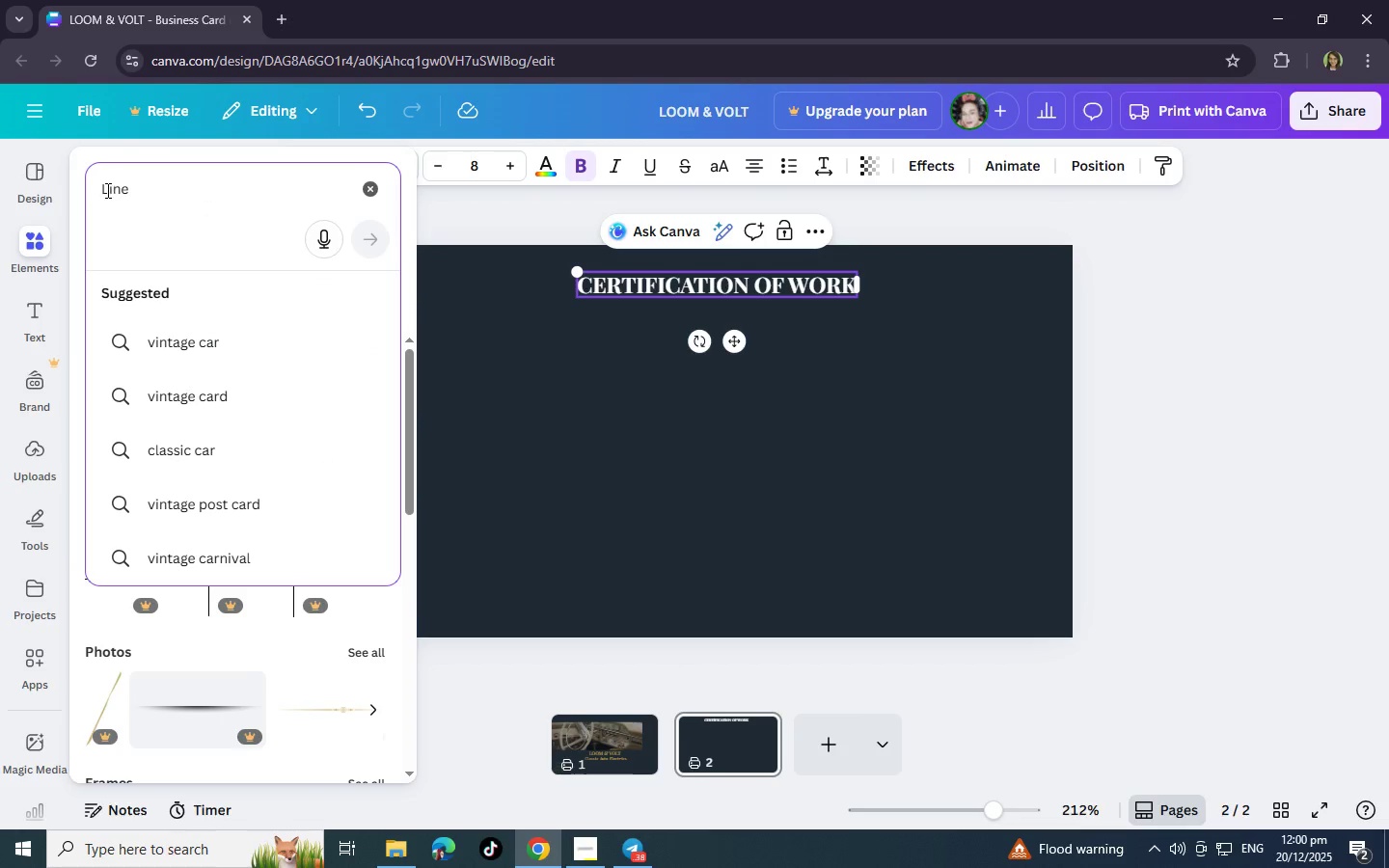 
left_click([106, 189])
 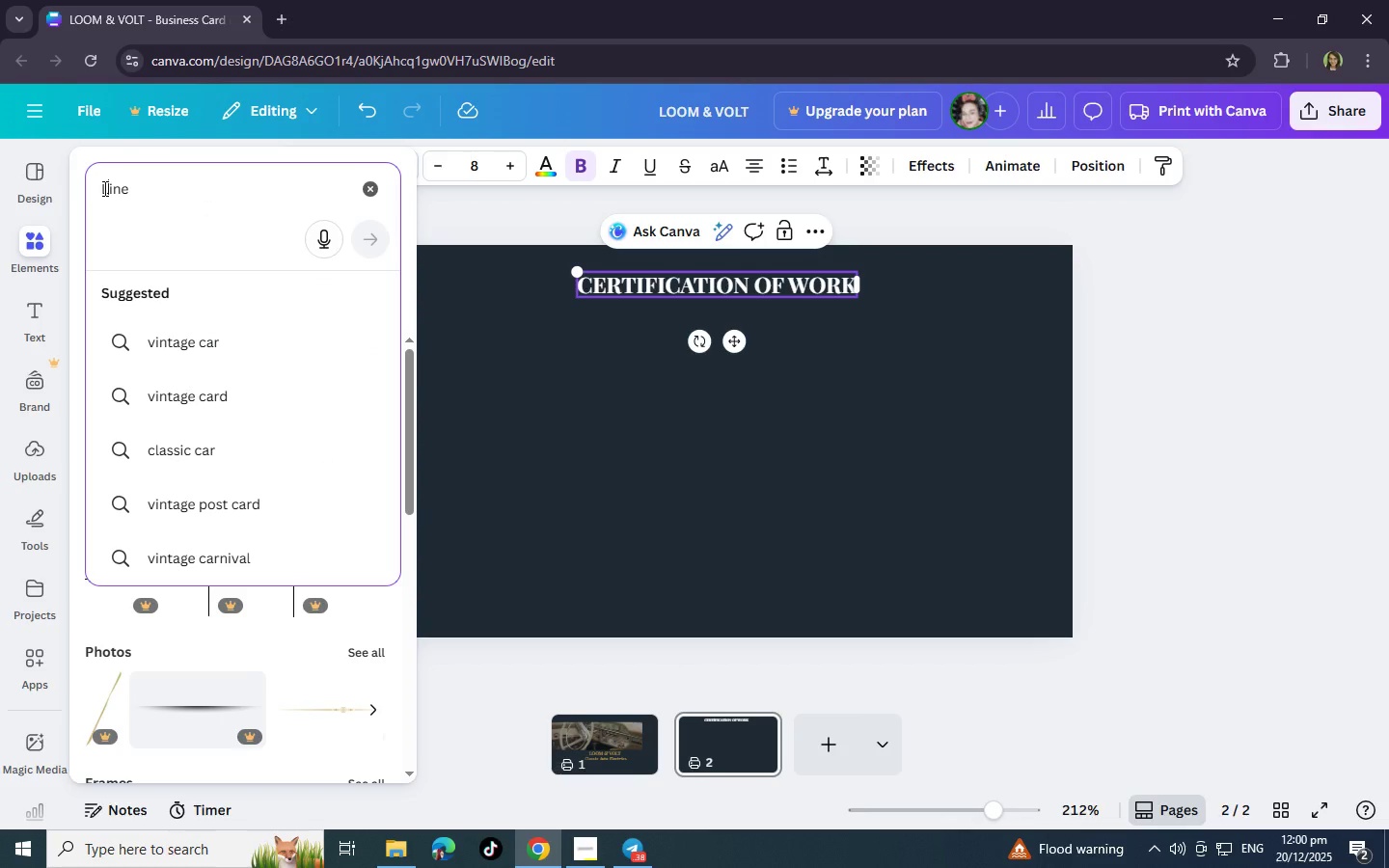 
left_click([103, 188])
 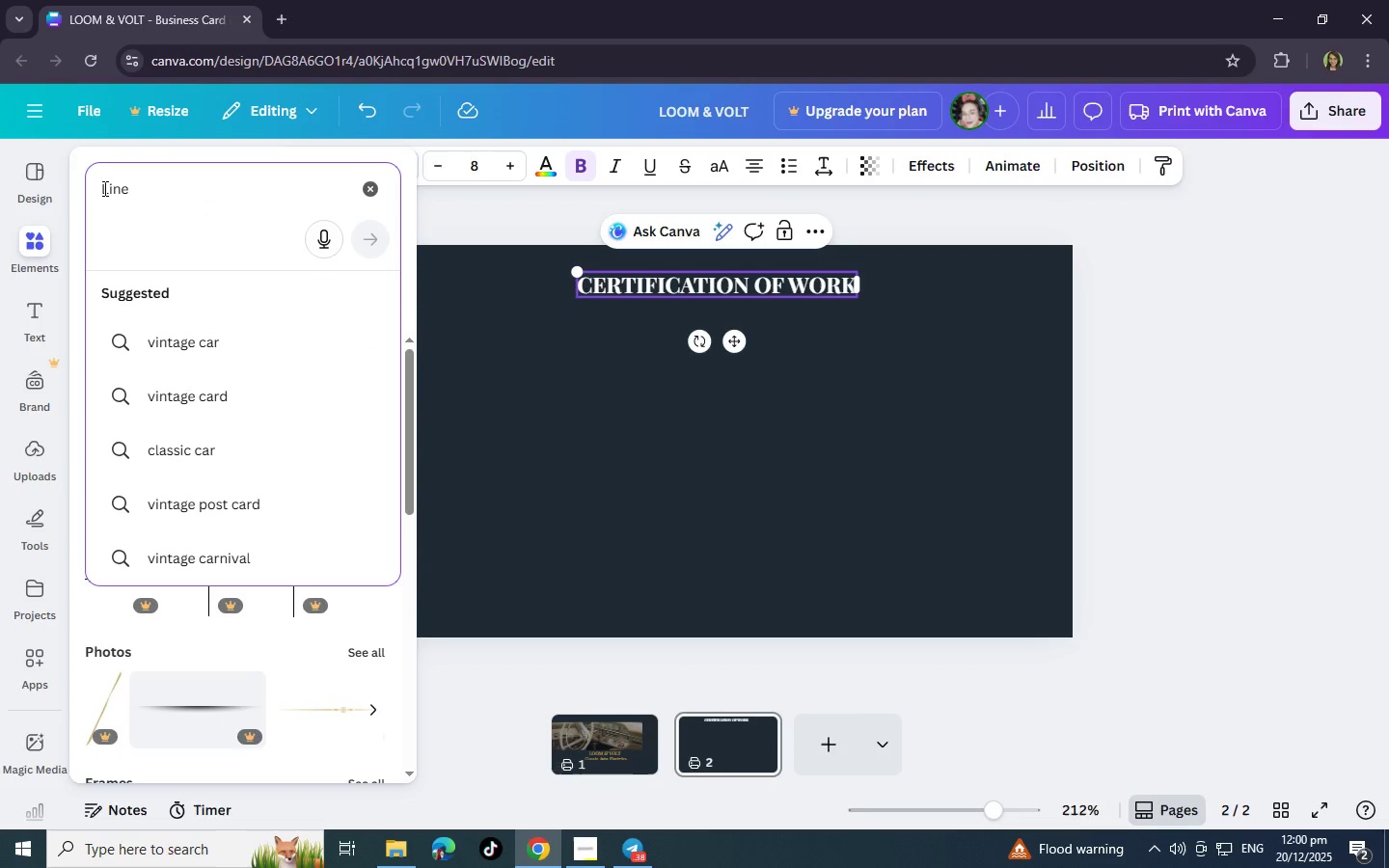 
hold_key(key=ShiftLeft, duration=0.48)
 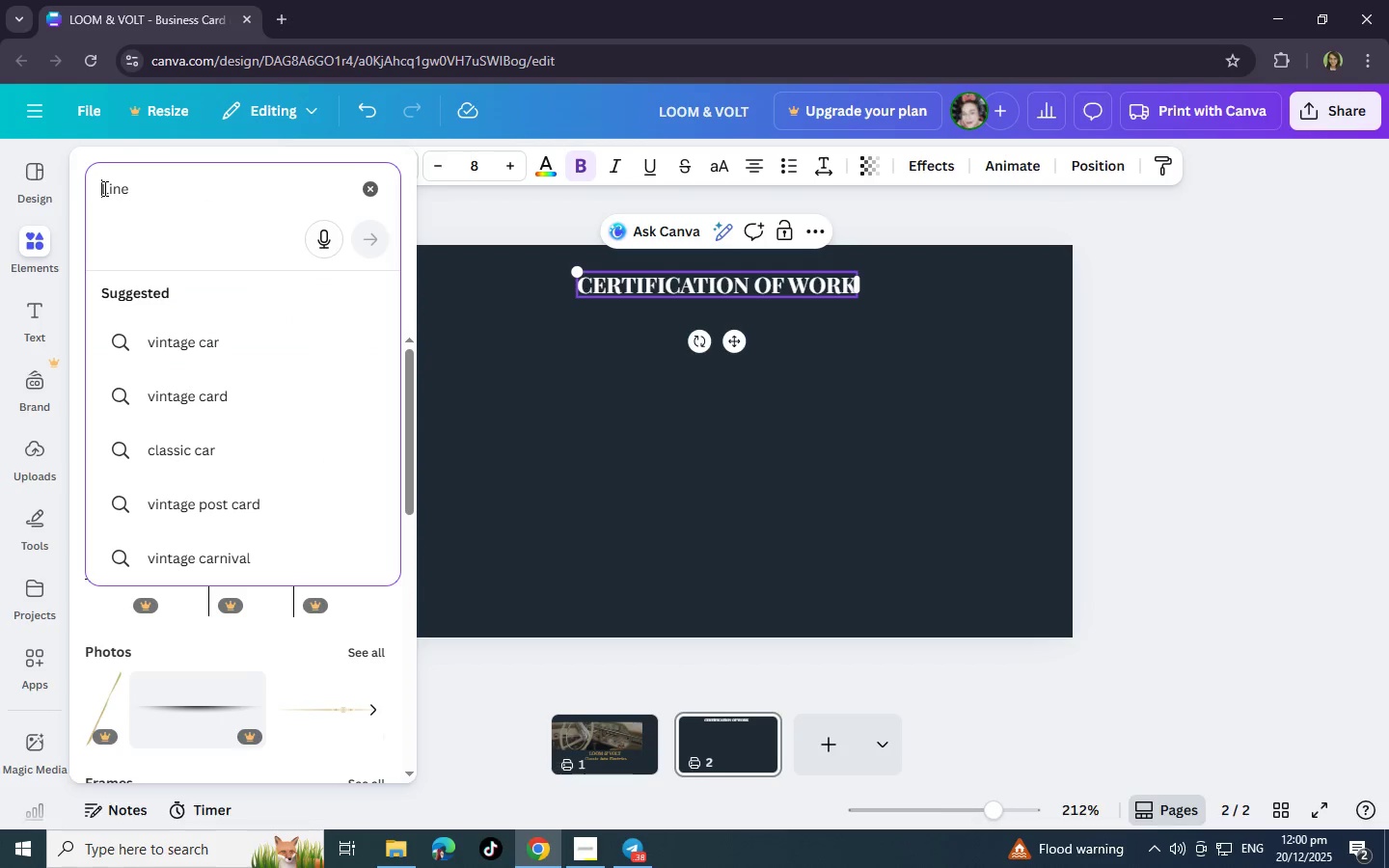 
wait(8.16)
 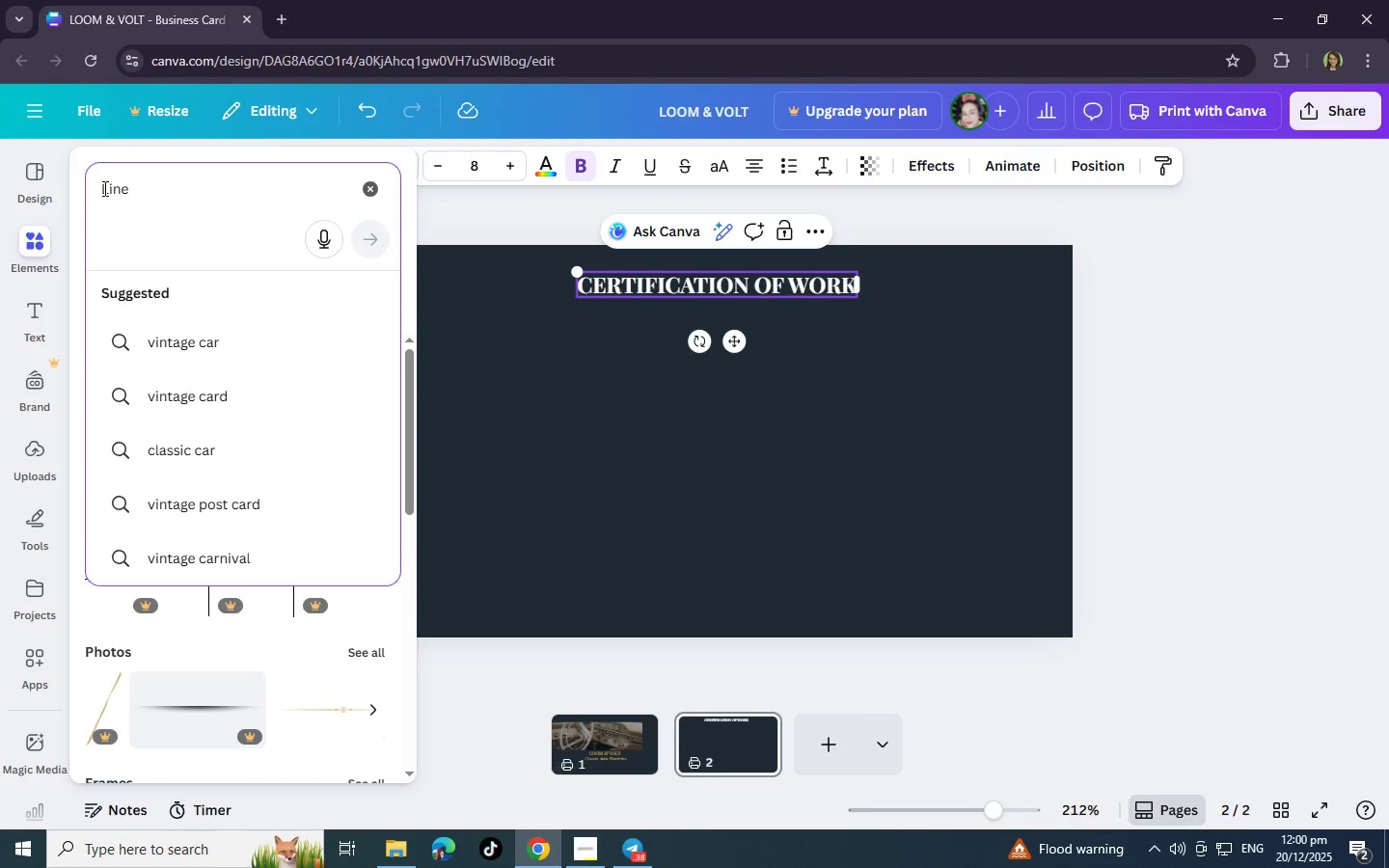 
type(Thin copper underline )
 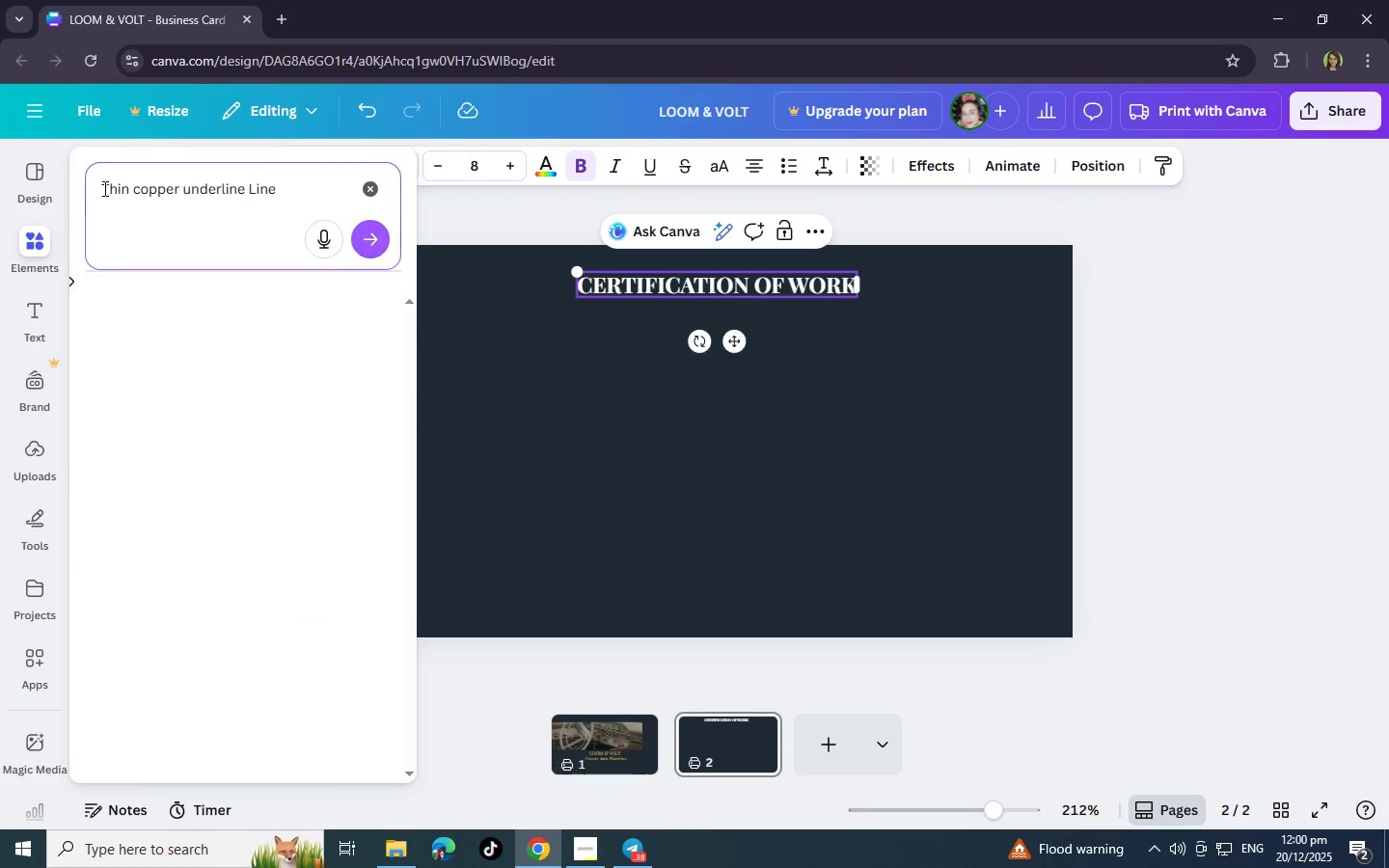 
key(Enter)
 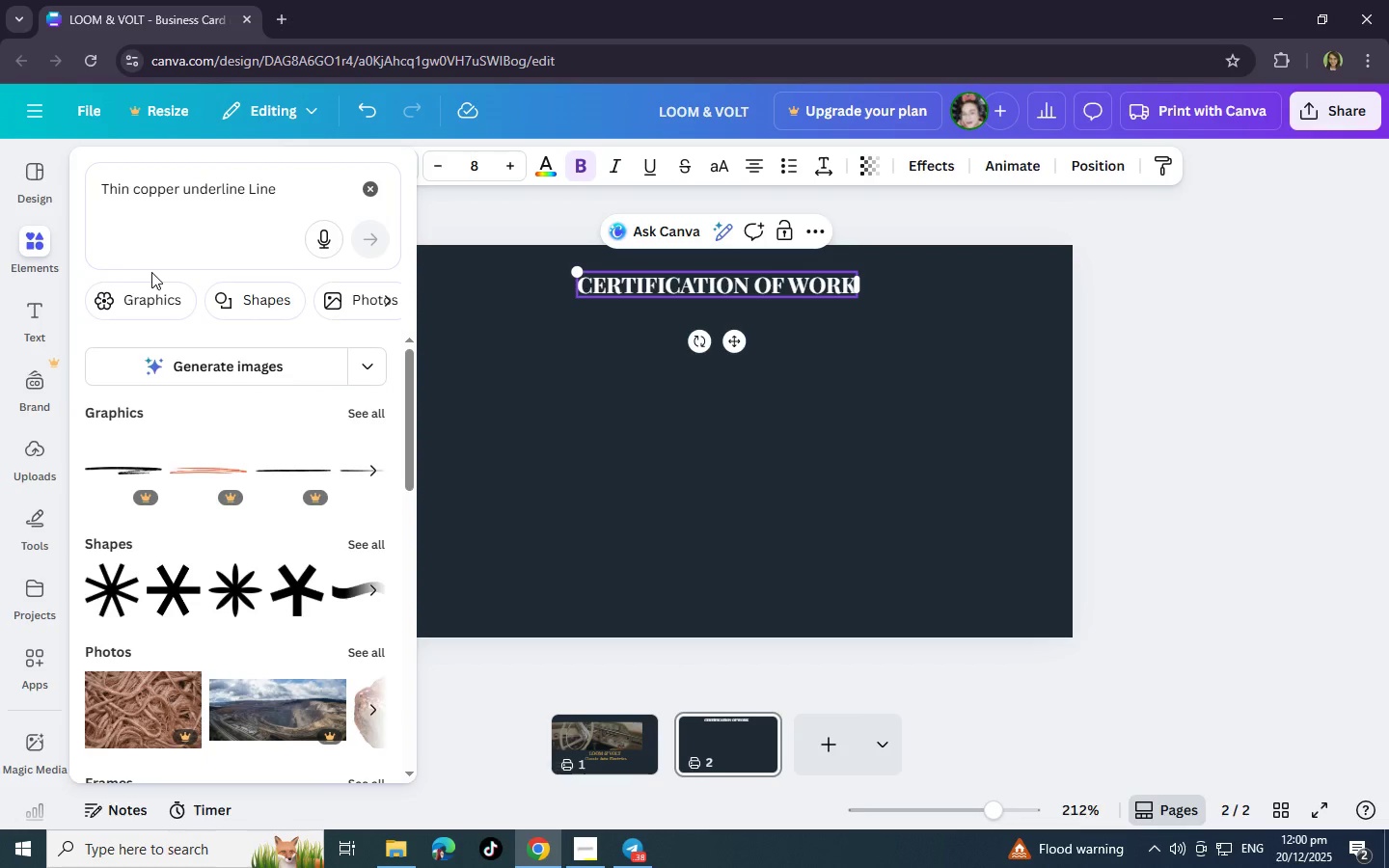 
left_click([280, 468])
 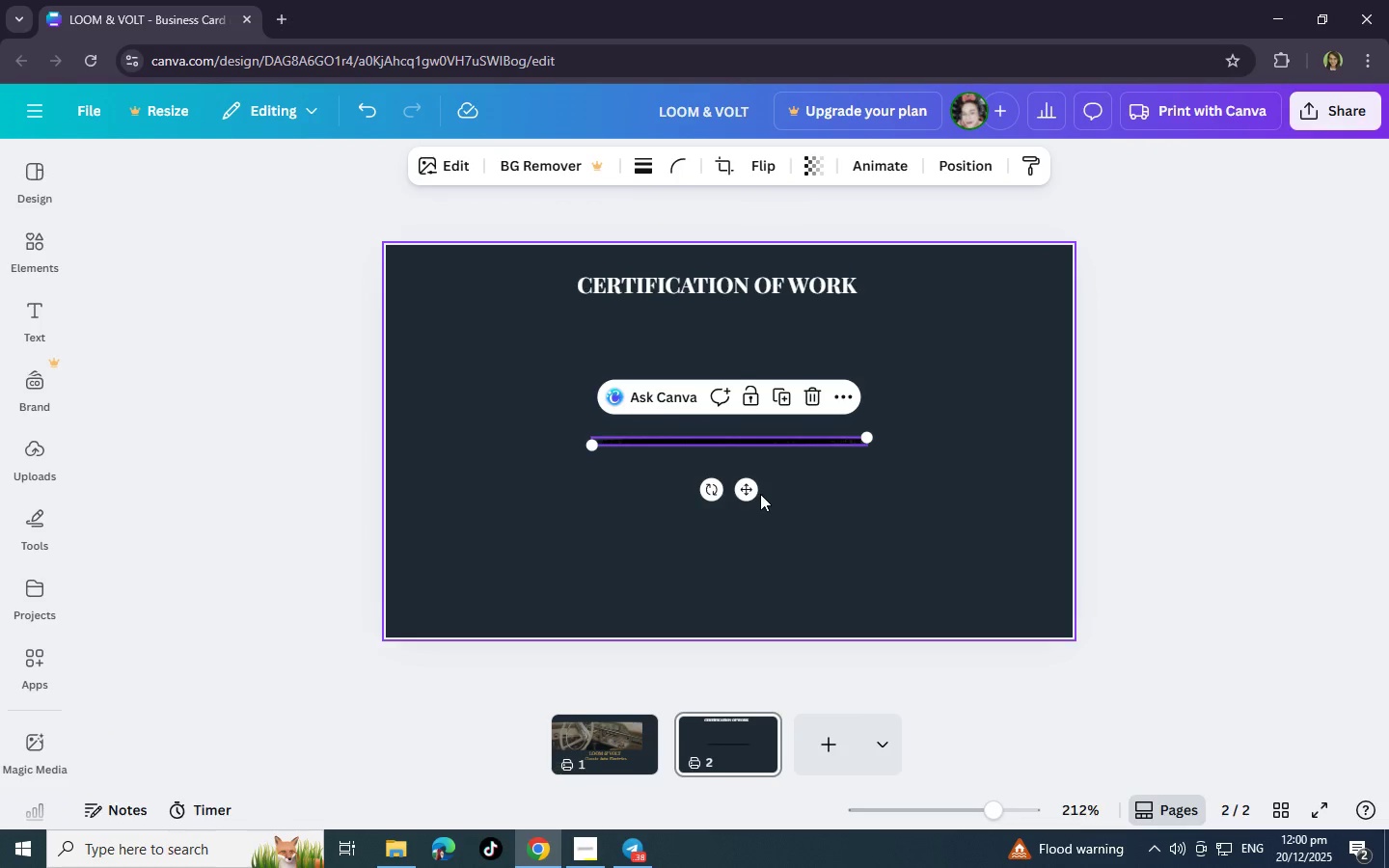 
left_click_drag(start_coordinate=[751, 491], to_coordinate=[748, 362])
 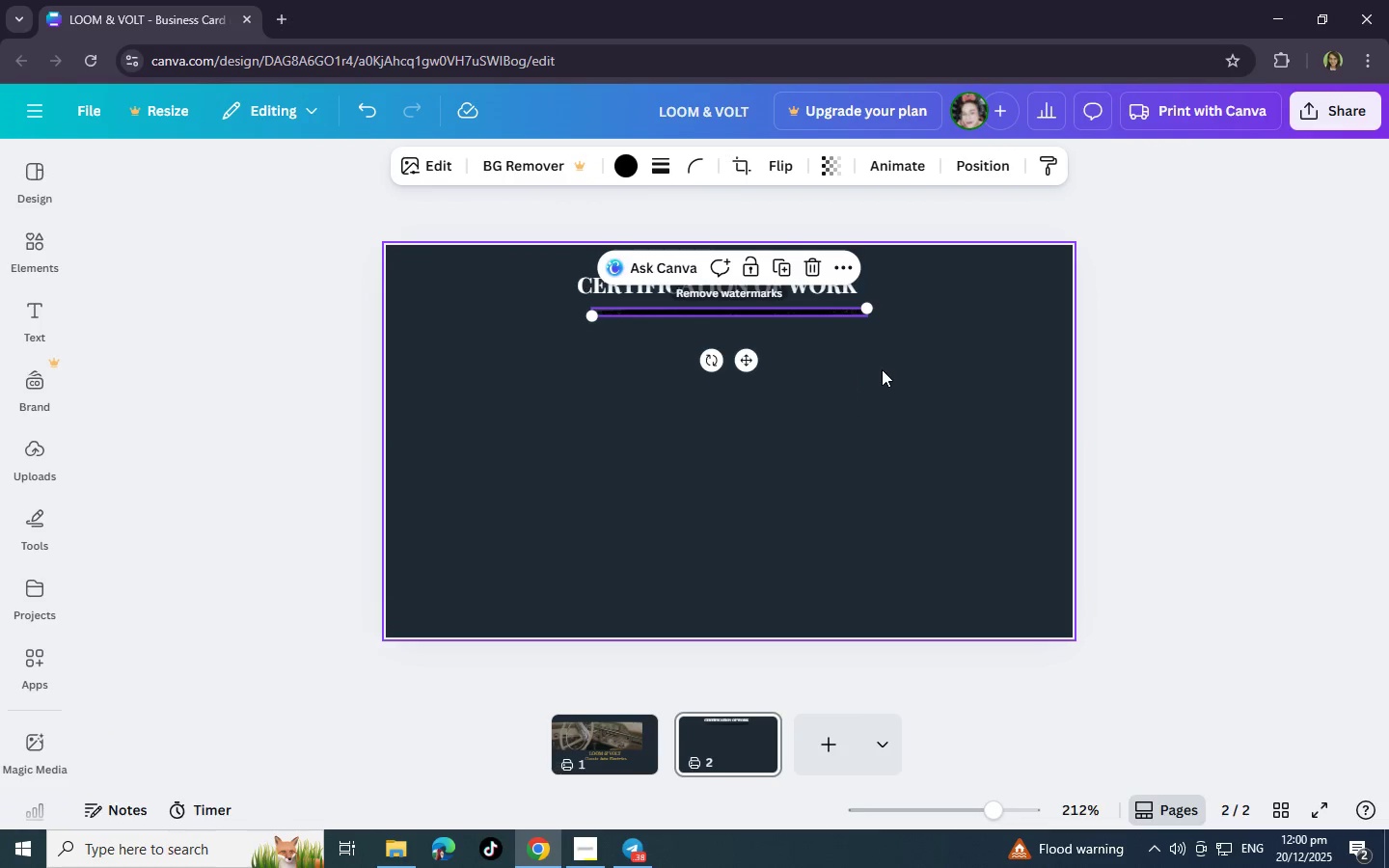 
left_click([882, 369])
 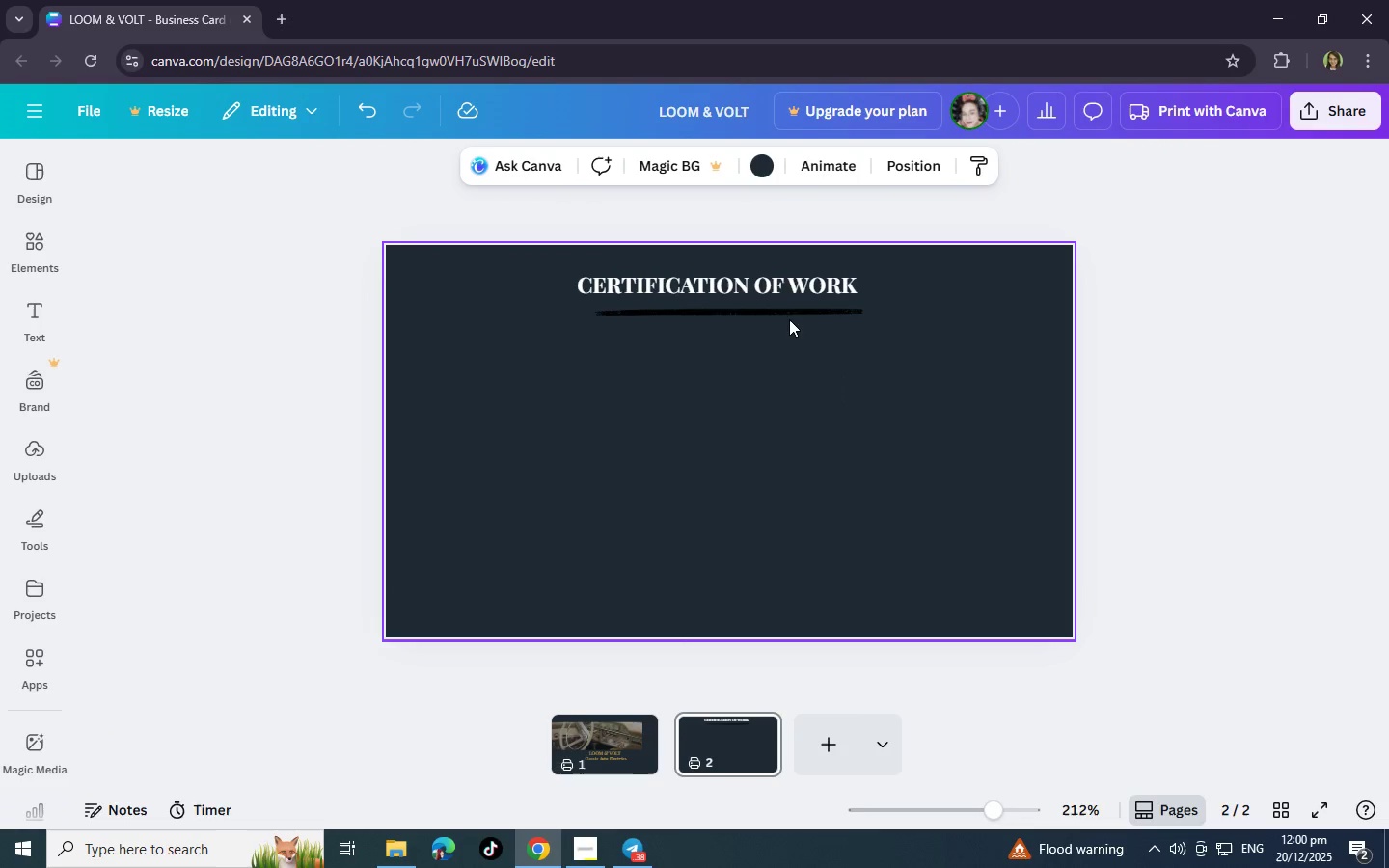 
left_click([784, 311])
 